 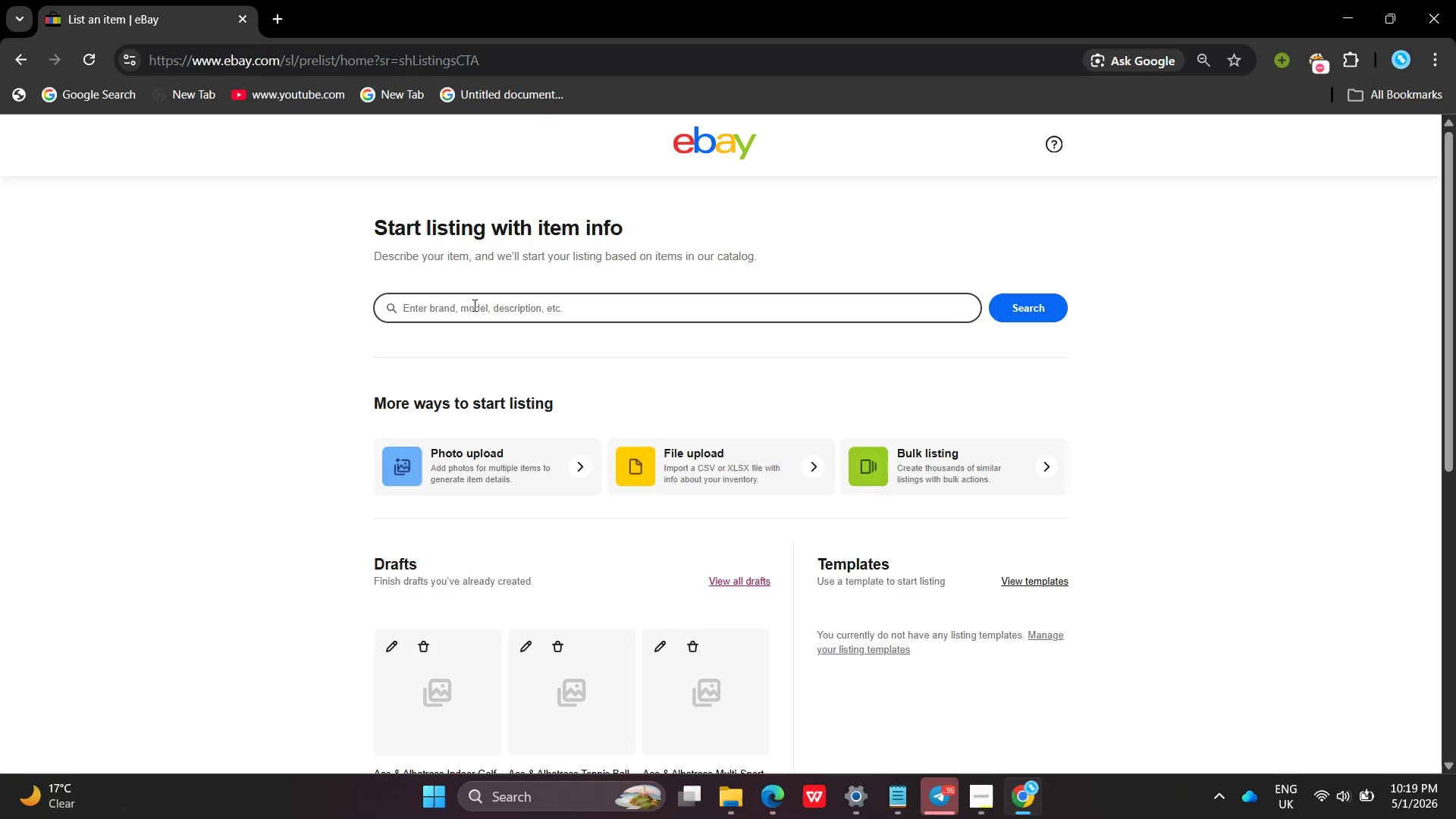 
hold_key(key=ShiftLeft, duration=0.33)
 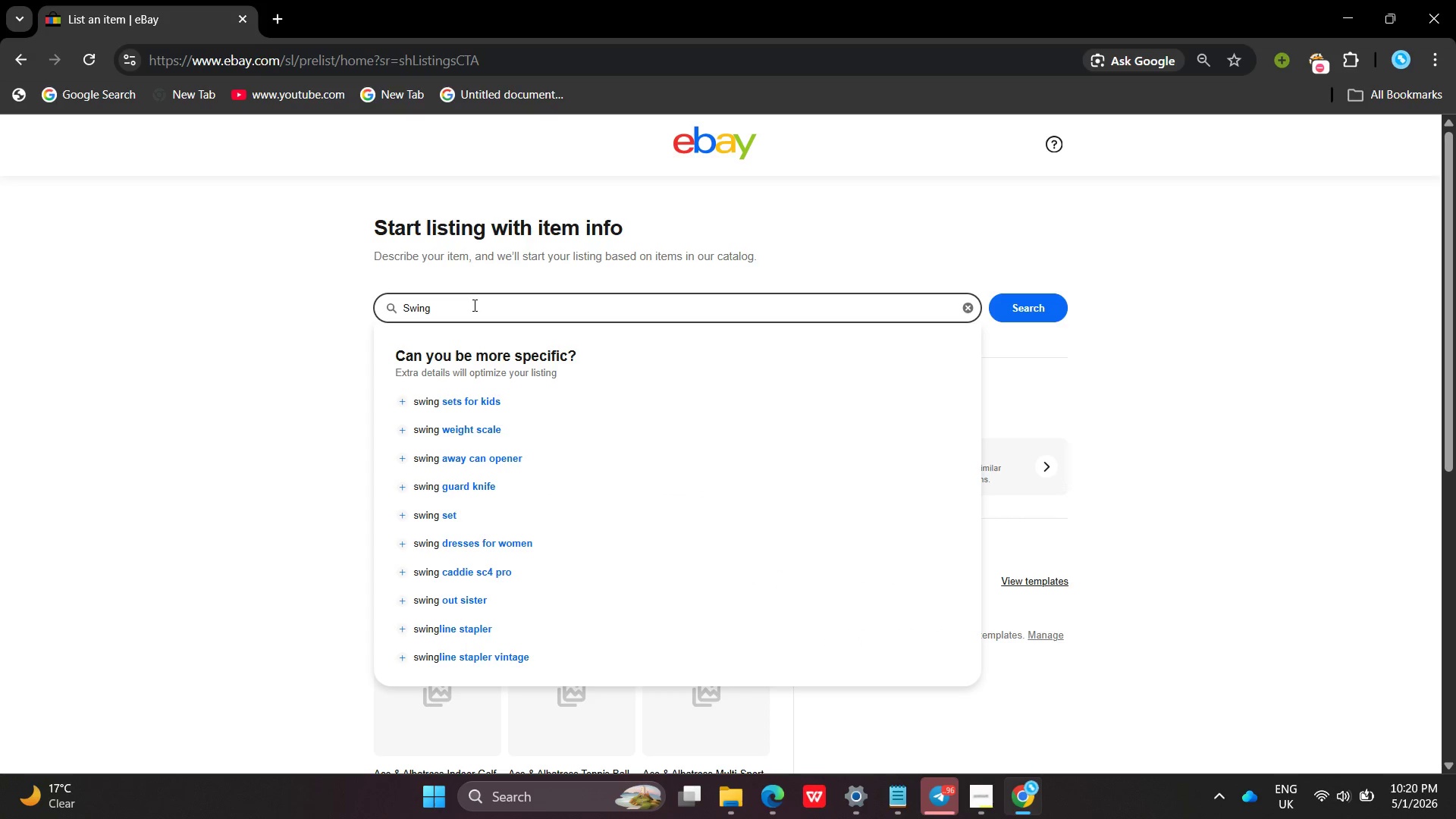 
wait(6.2)
 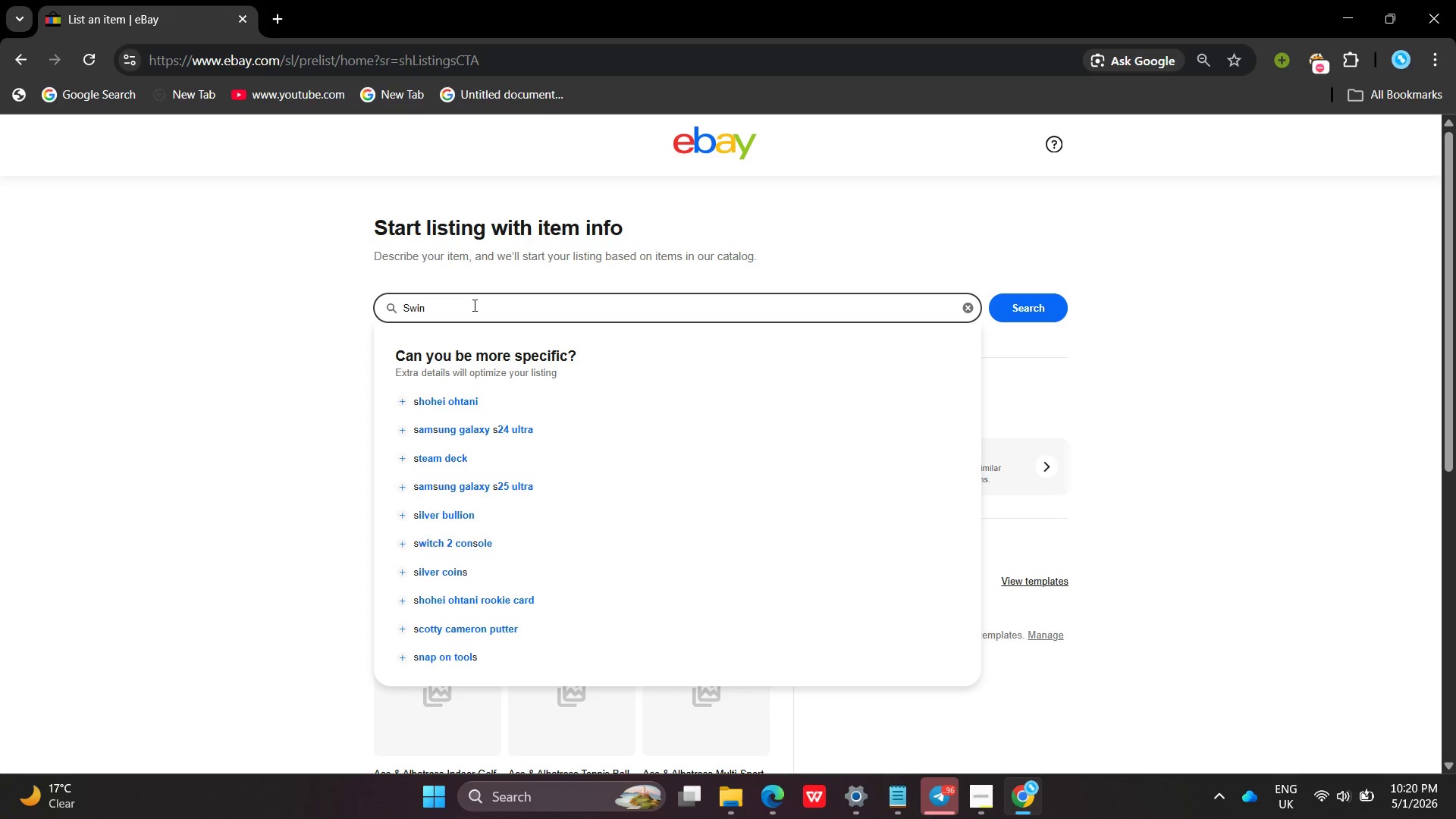 
type(Trainer )
 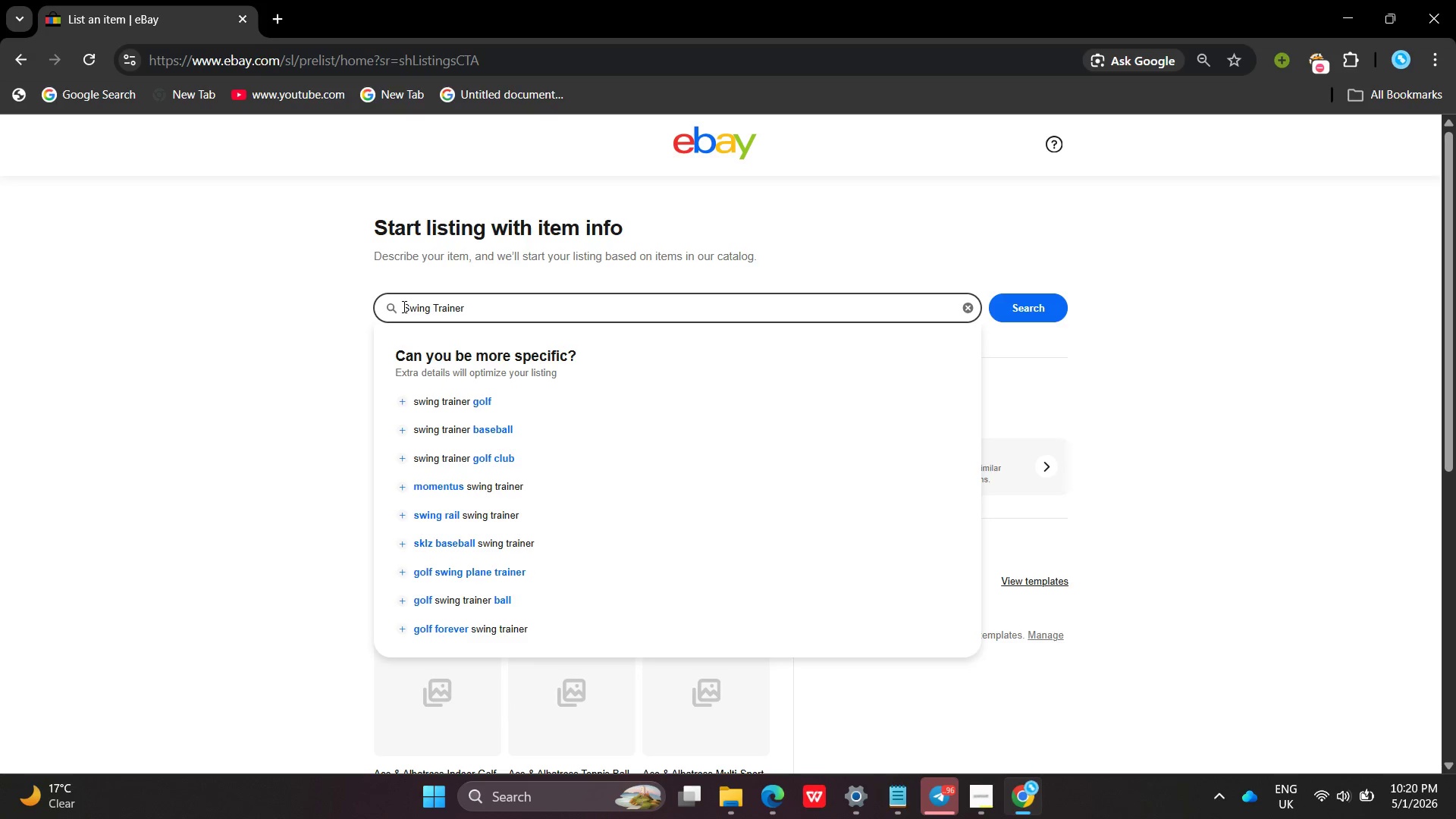 
wait(6.41)
 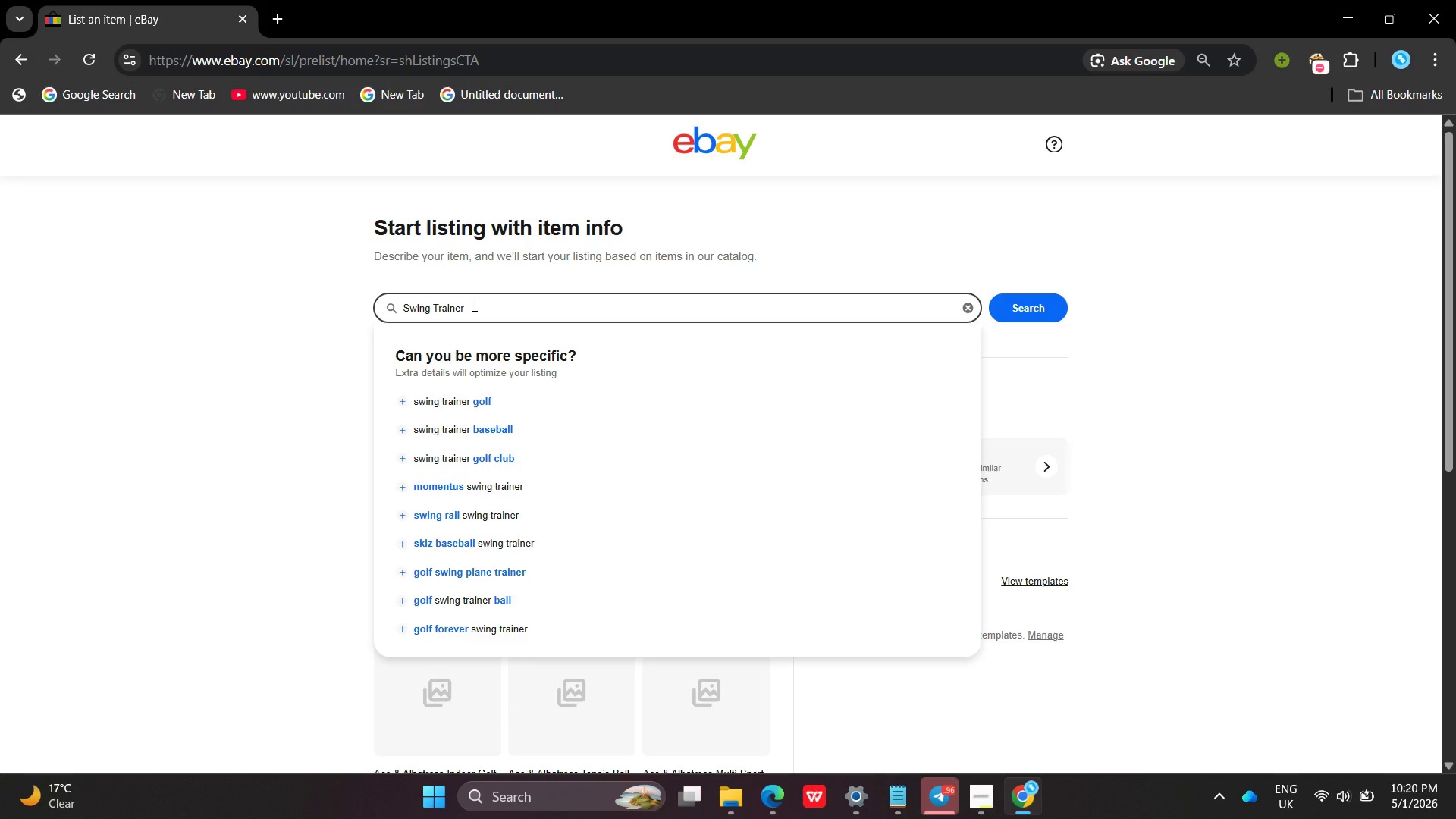 
hold_key(key=ArrowLeft, duration=0.97)
 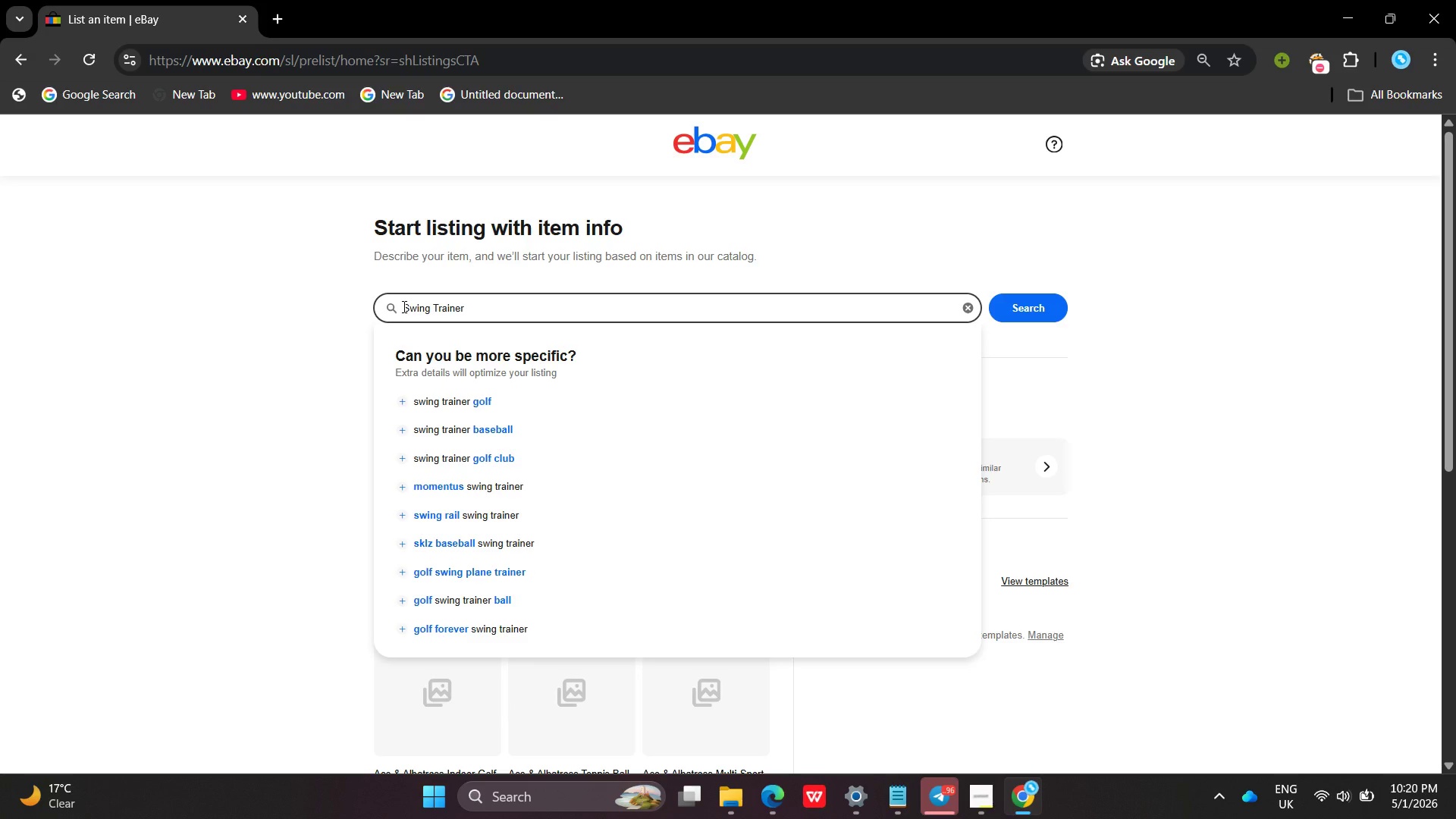 
key(ArrowLeft)
 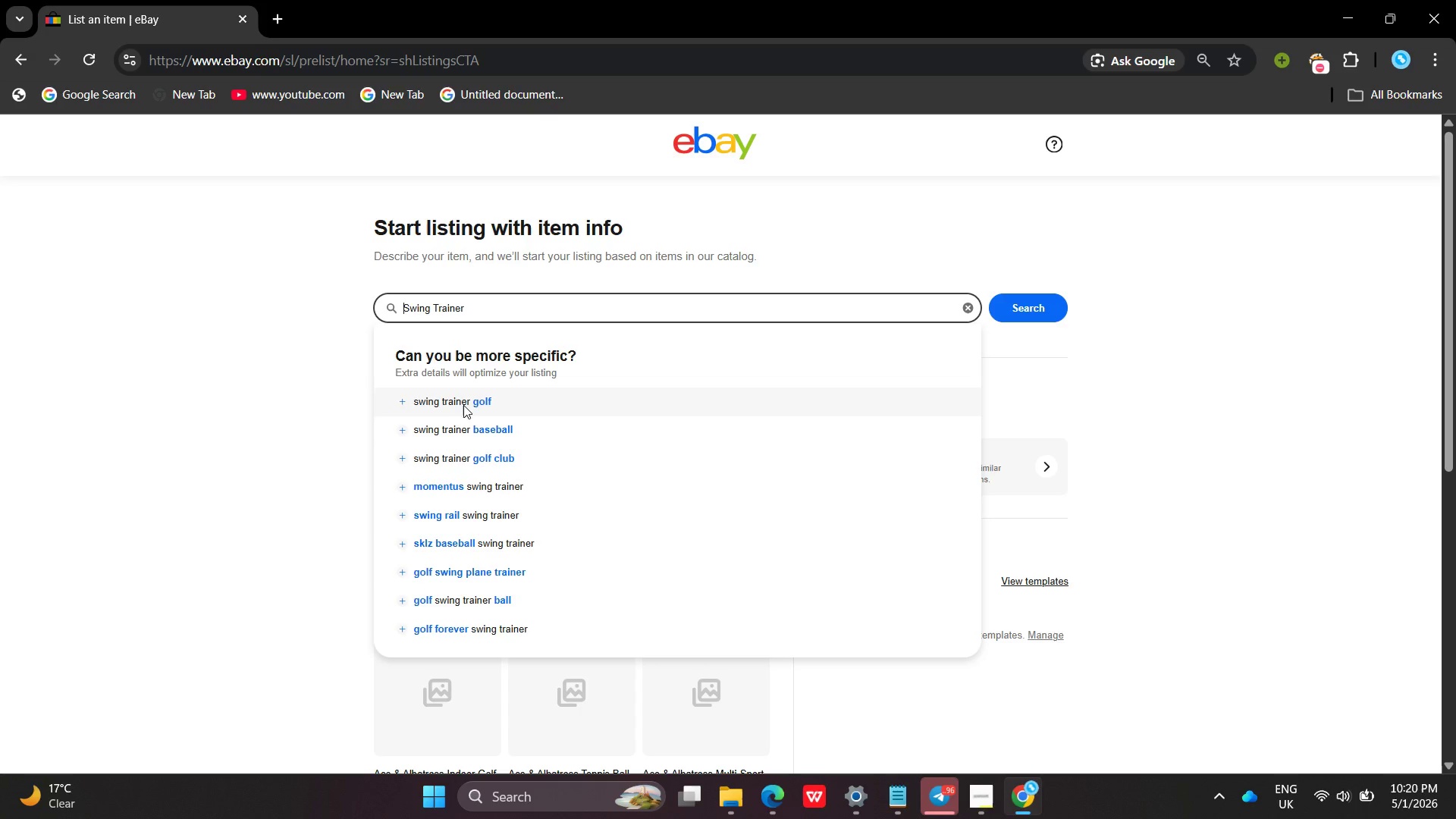 
left_click([464, 406])
 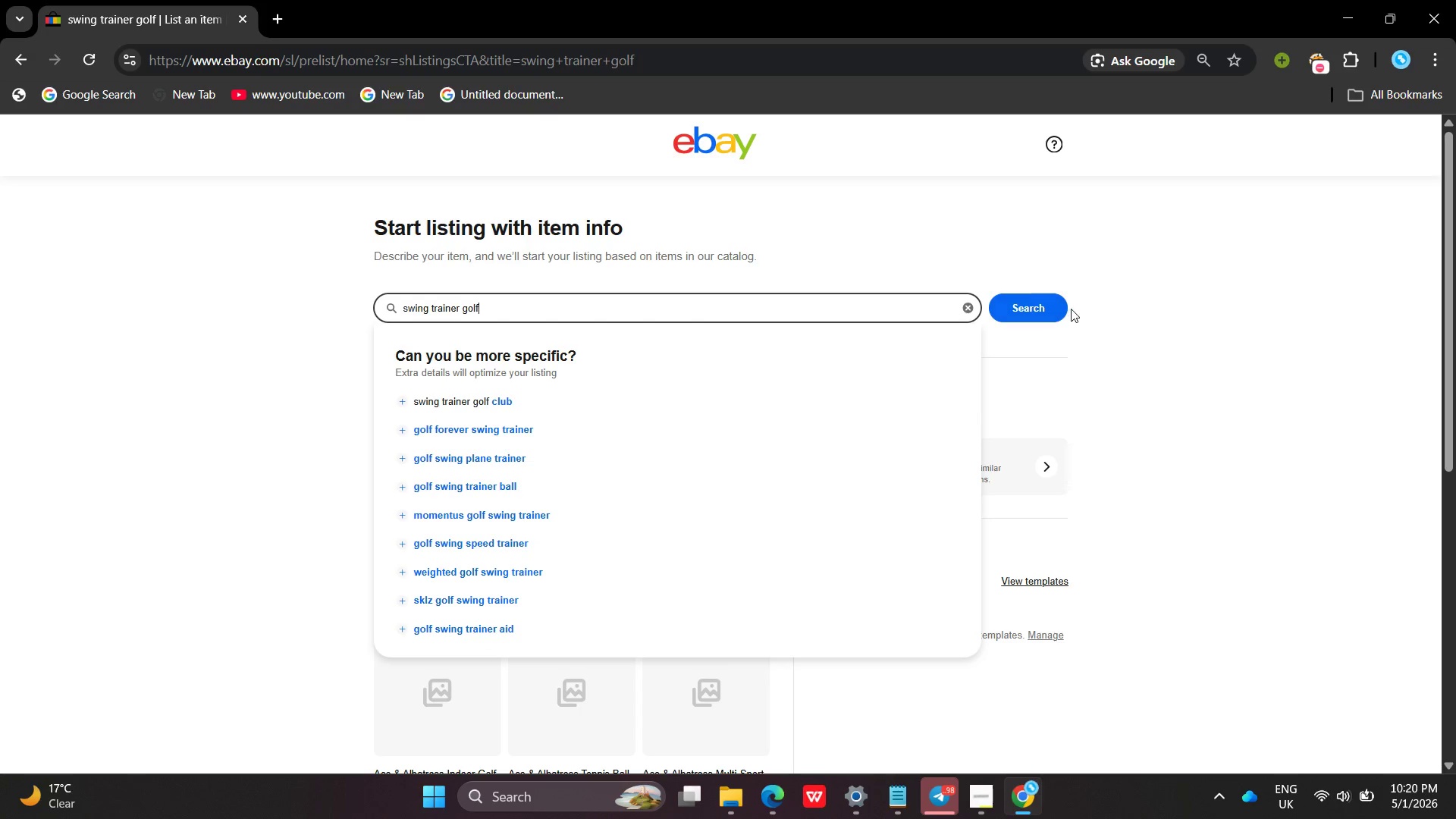 
left_click([595, 404])
 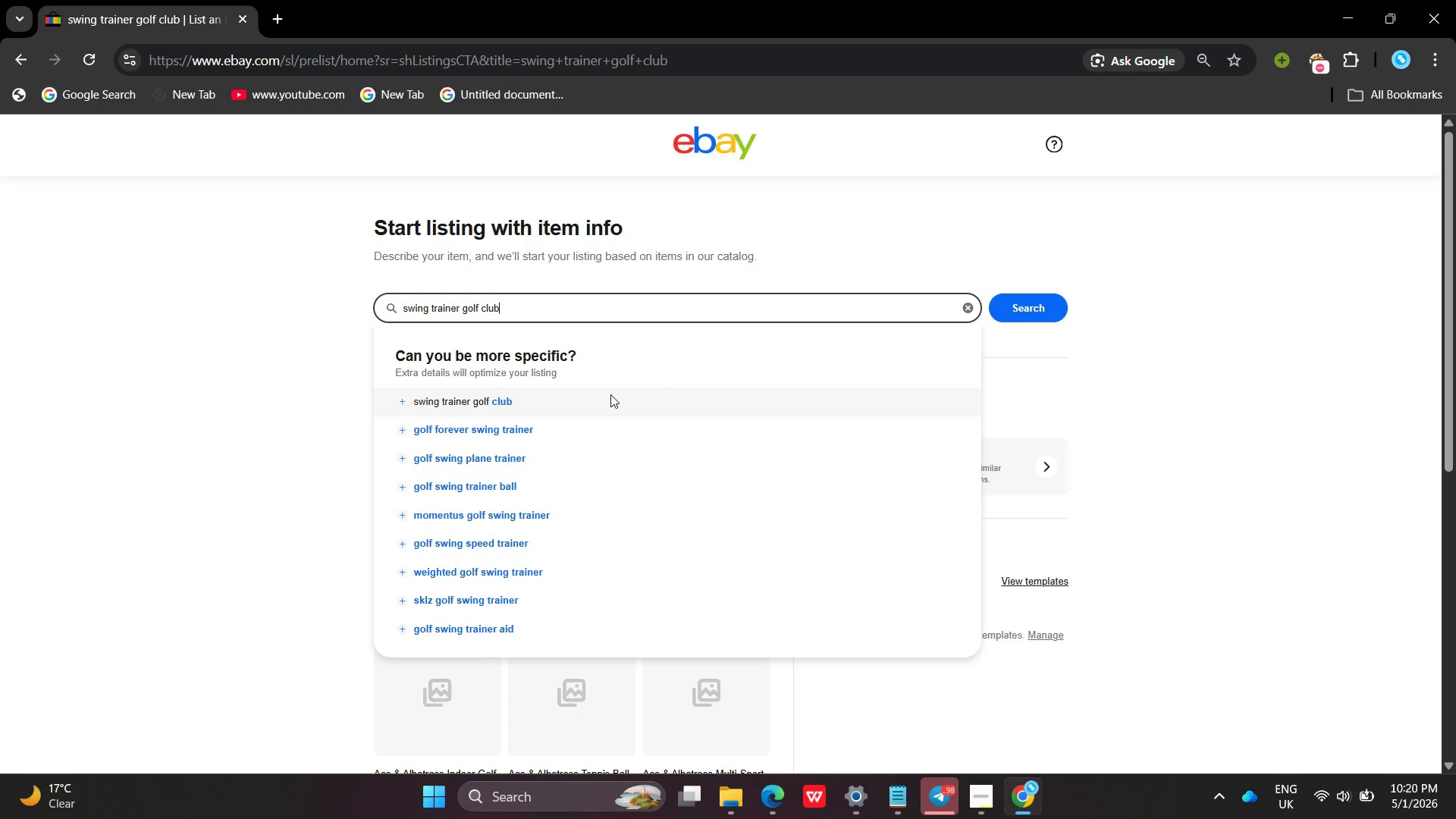 
left_click([610, 394])
 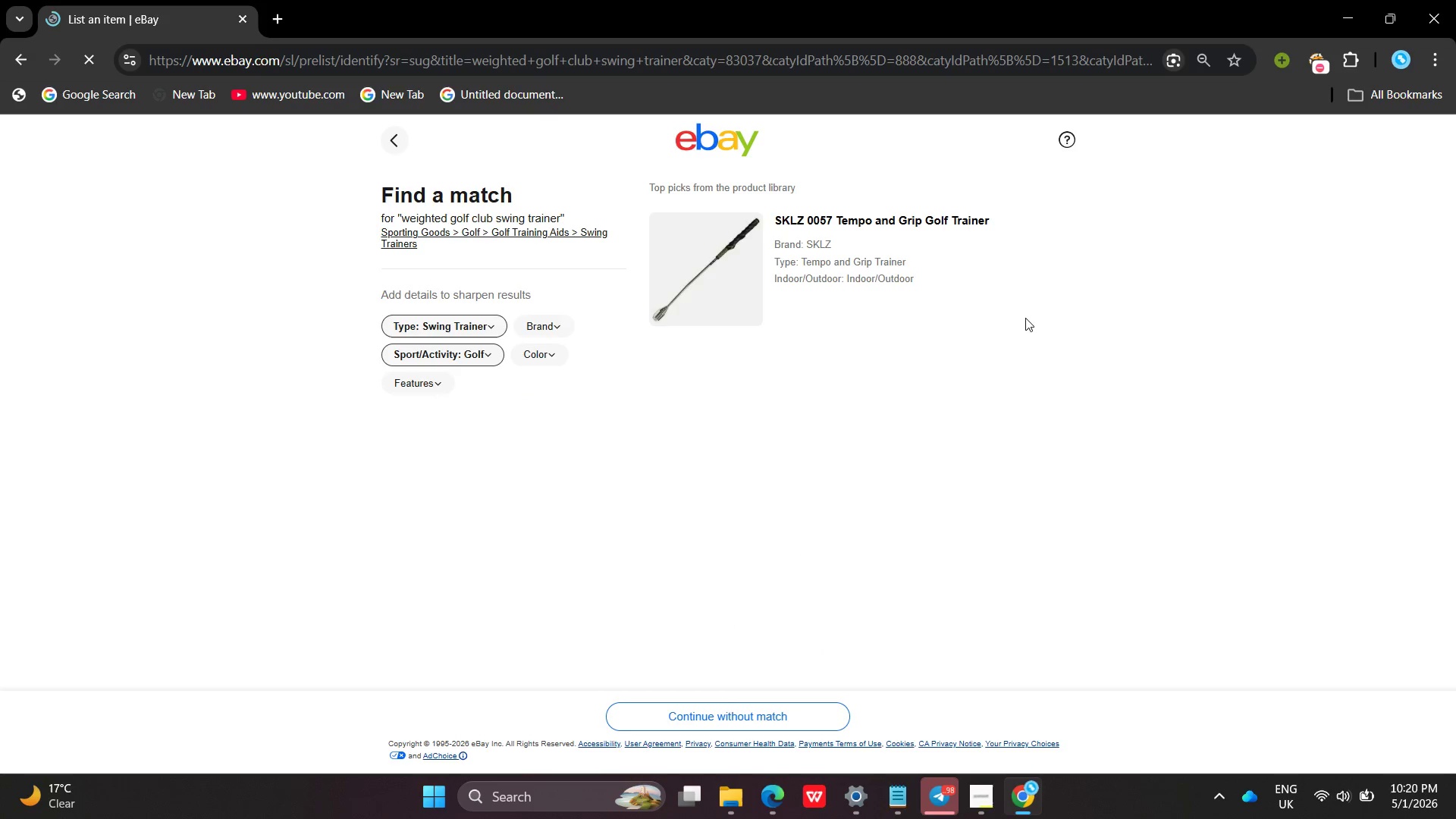 
wait(5.48)
 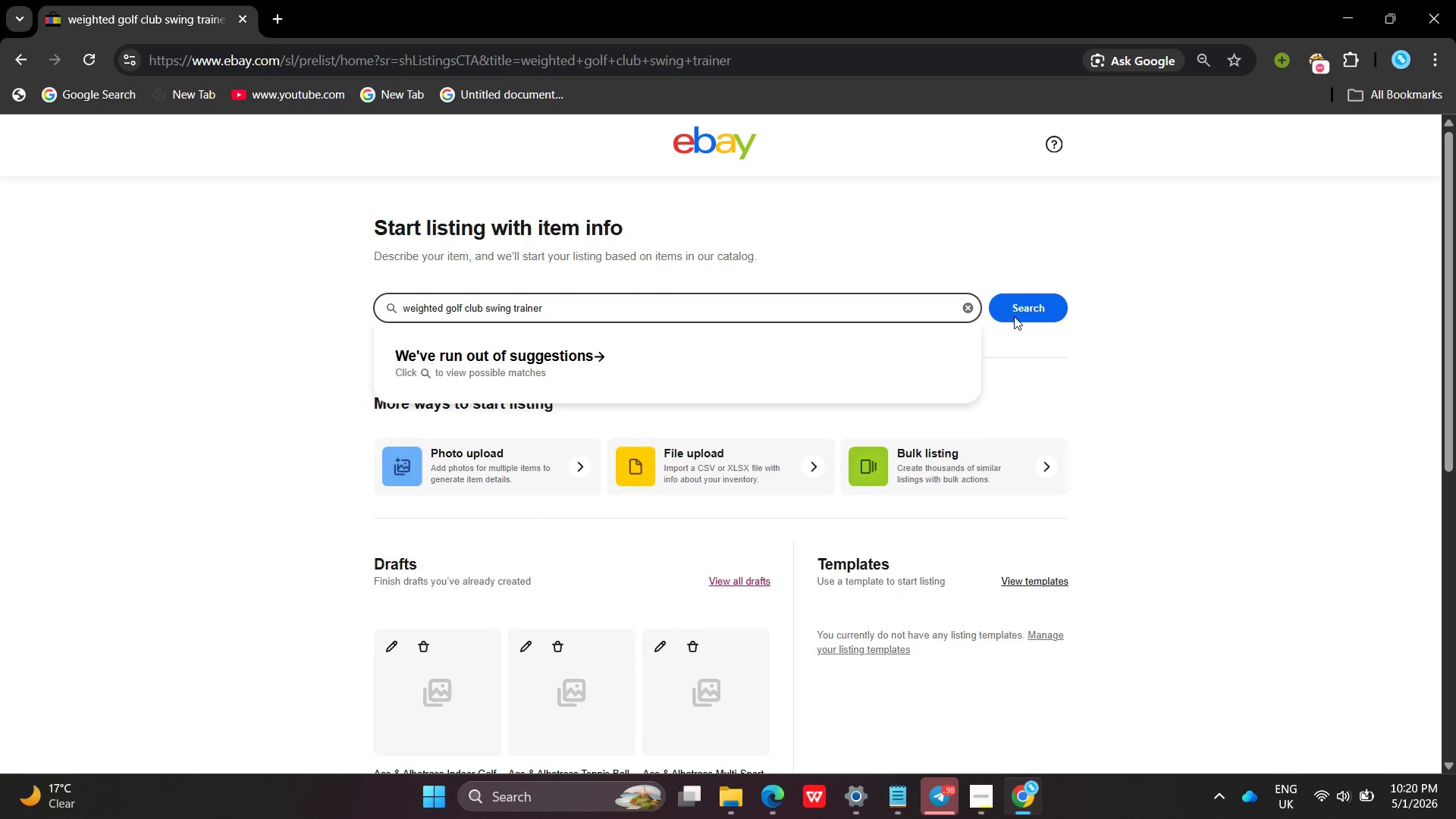 
left_click([743, 711])
 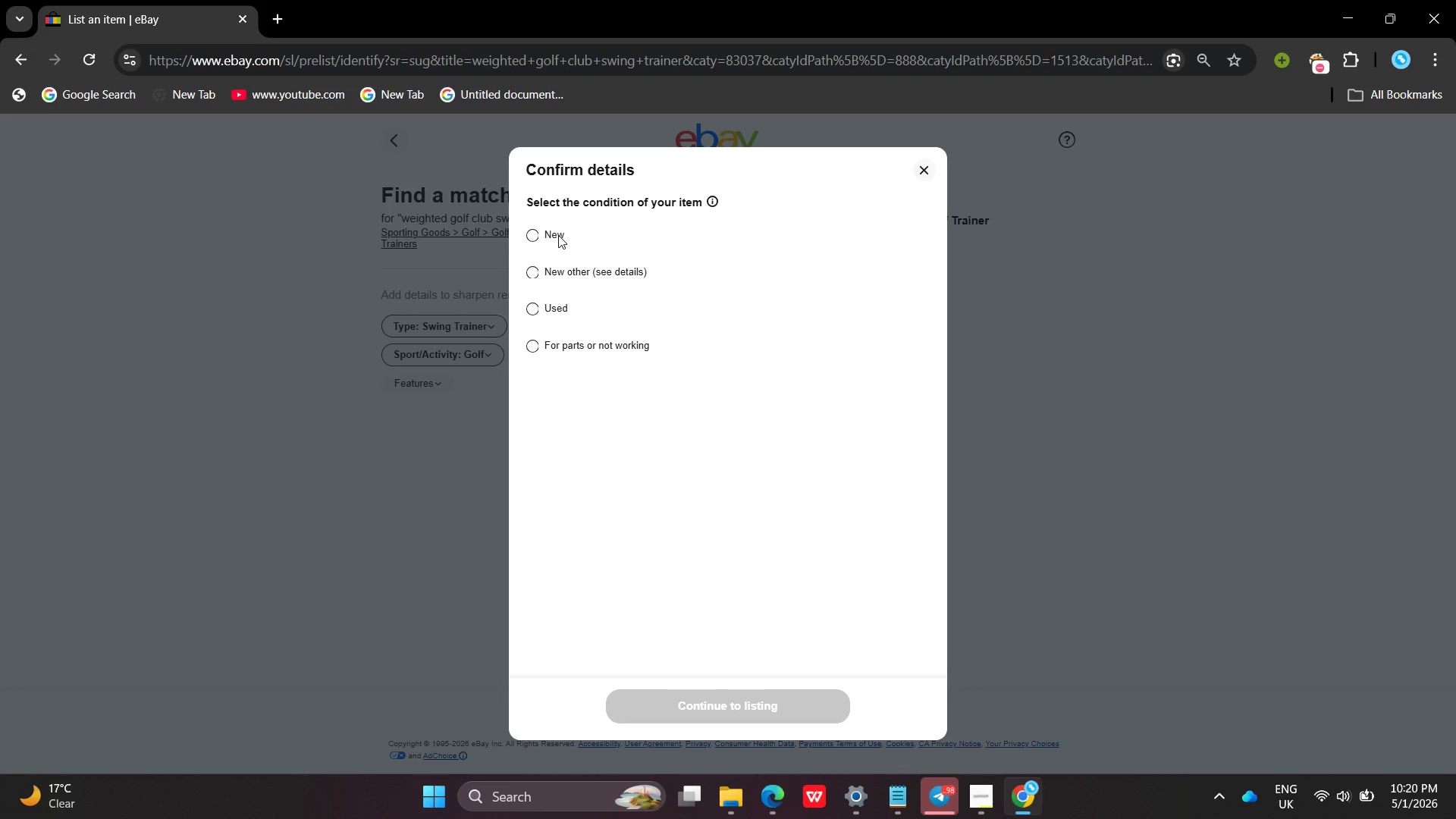 
left_click([541, 233])
 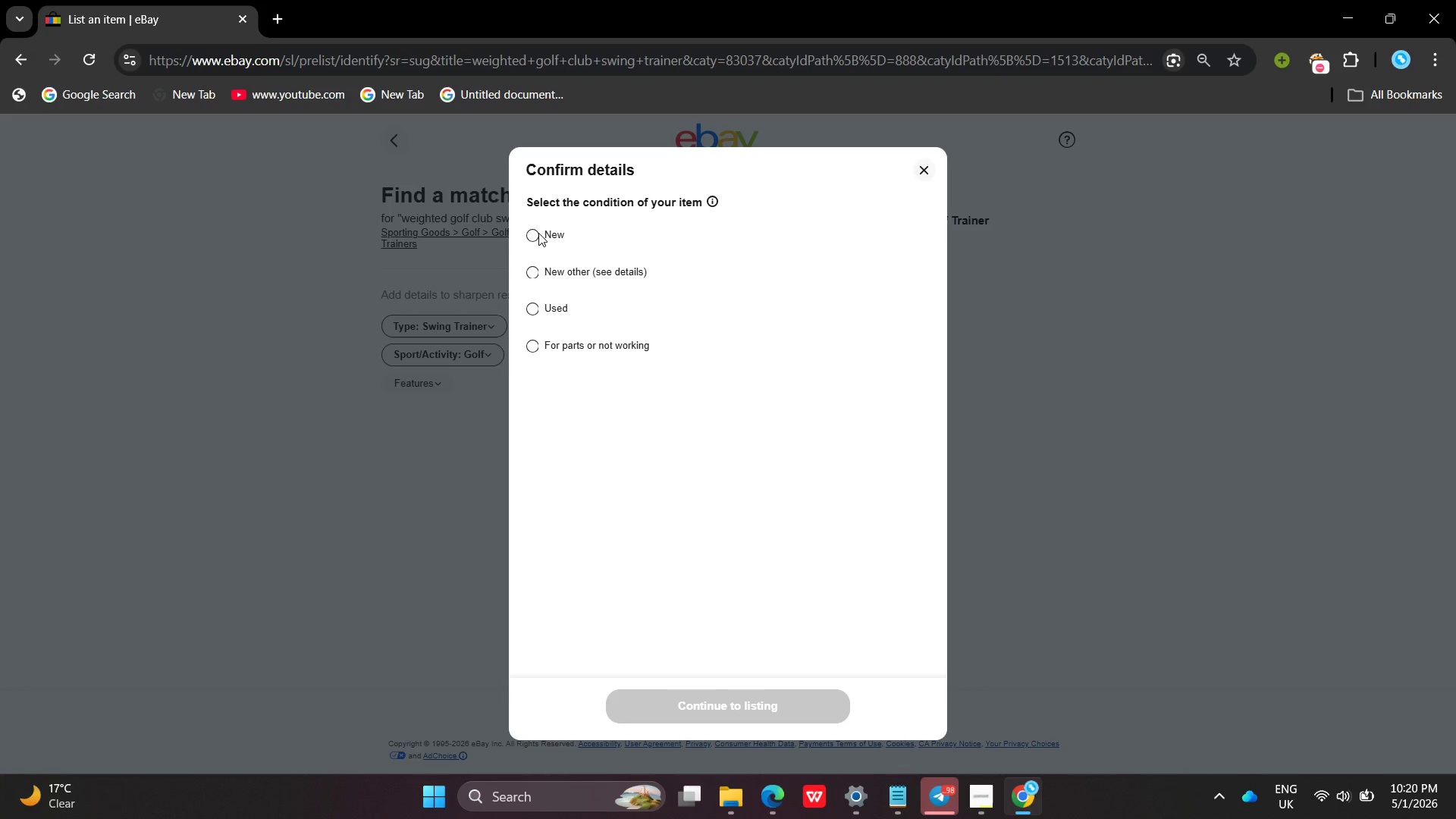 
left_click([538, 233])
 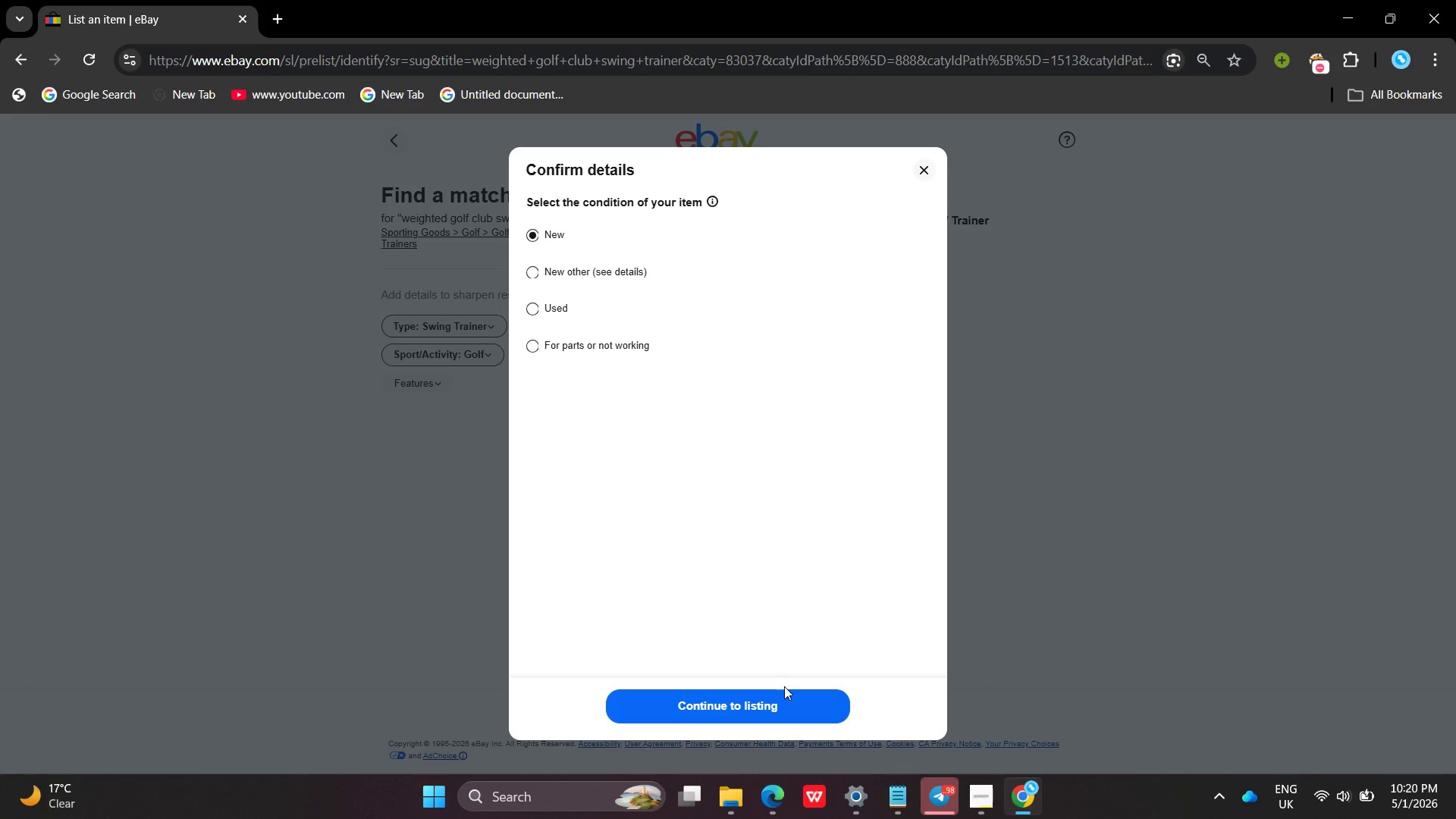 
left_click([783, 695])
 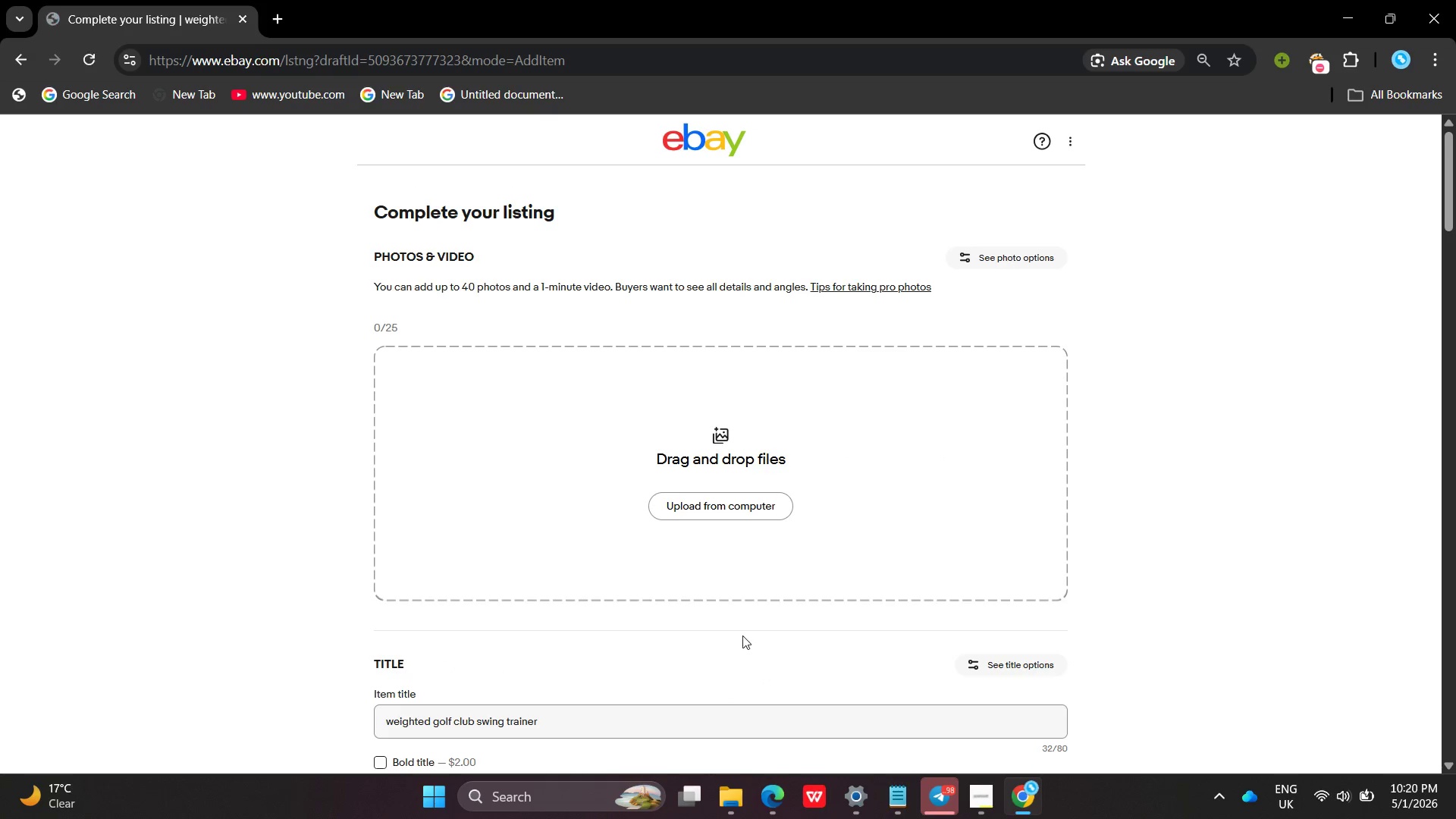 
wait(6.42)
 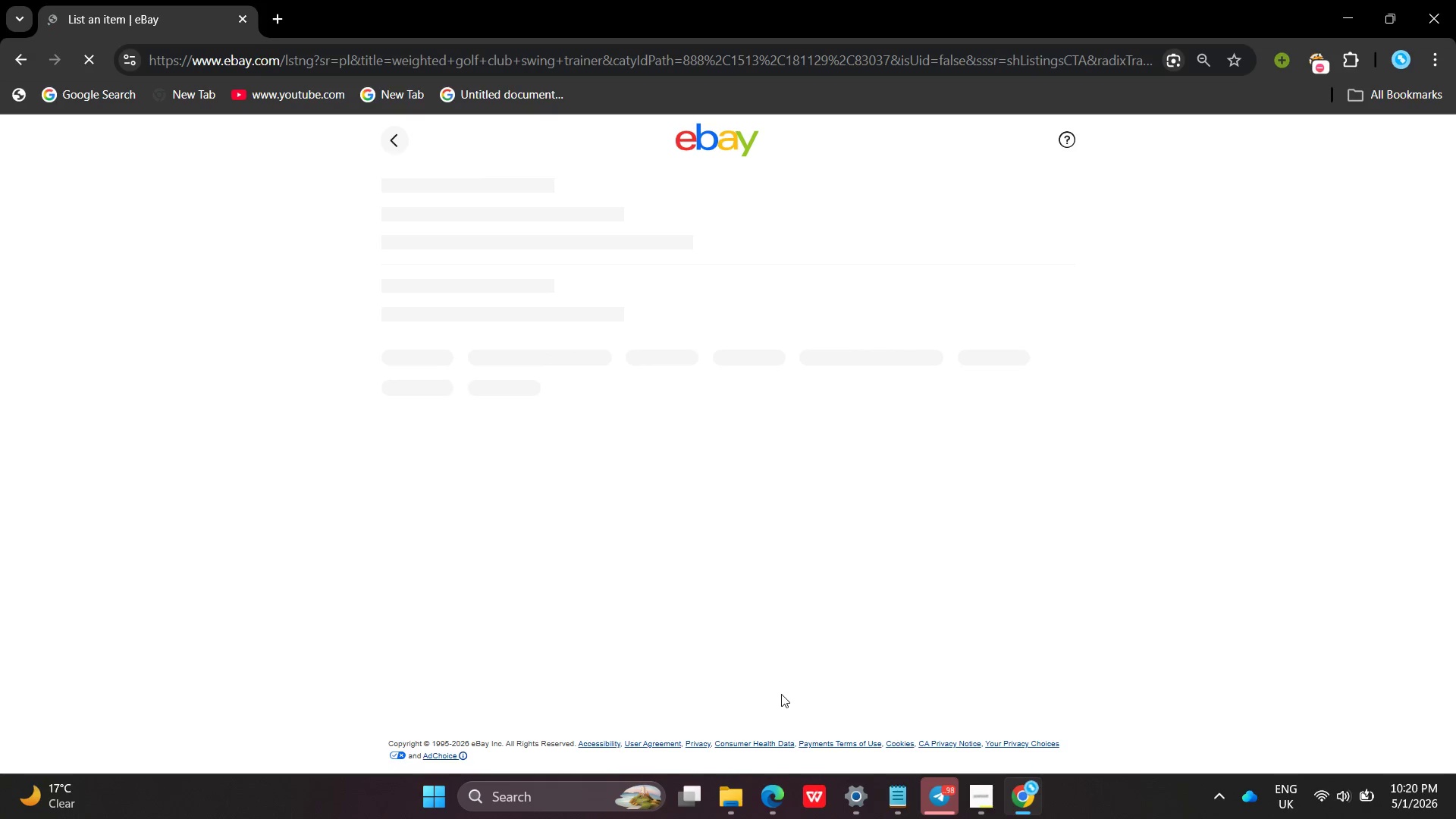 
left_click([546, 500])
 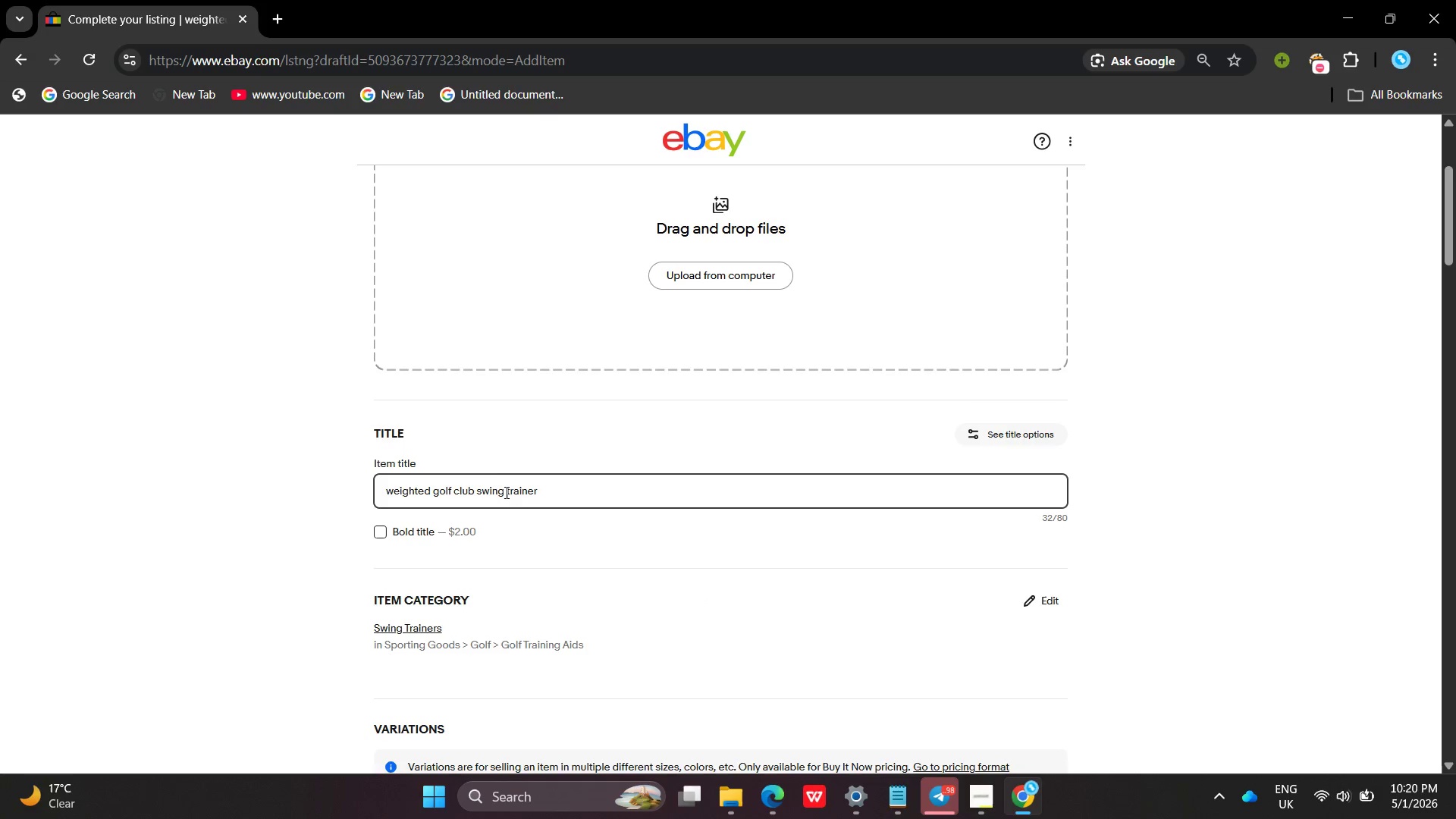 
left_click_drag(start_coordinate=[582, 486], to_coordinate=[297, 479])
 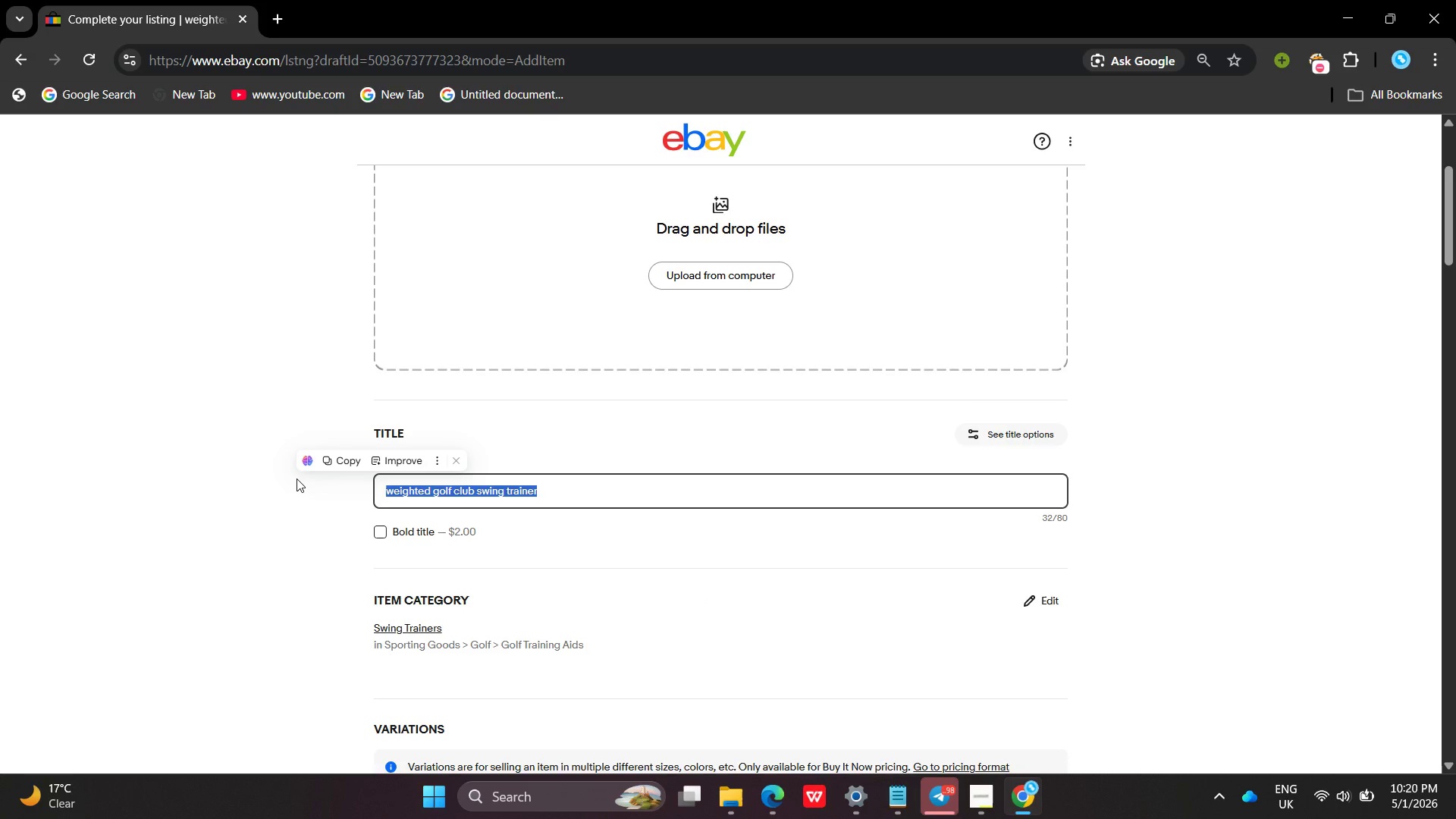 
key(Backspace)
type(ACe & Albatross Weihted )
 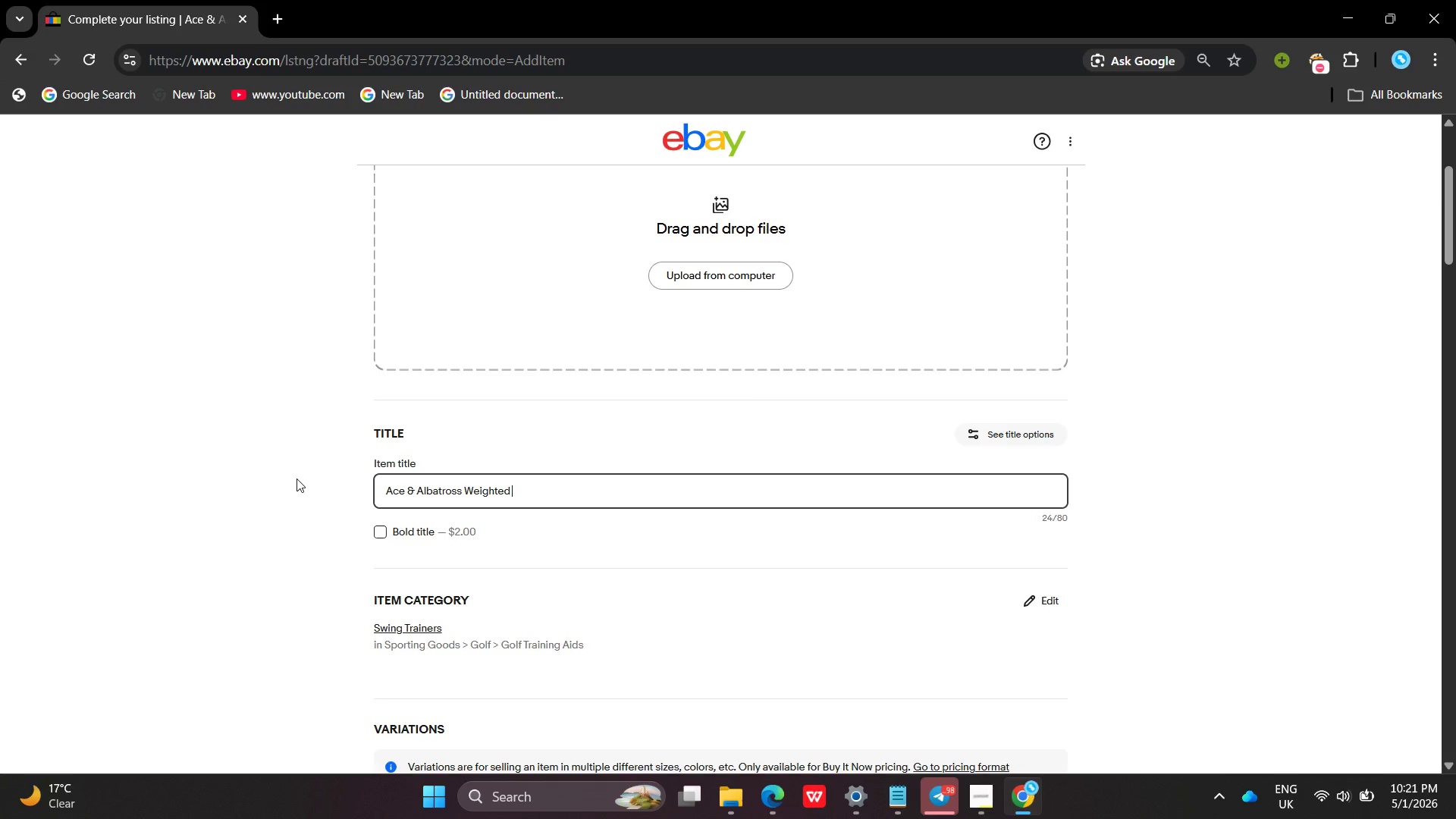 
type(Golf SWing Trainer CLub Pro Practie Aid tool)
 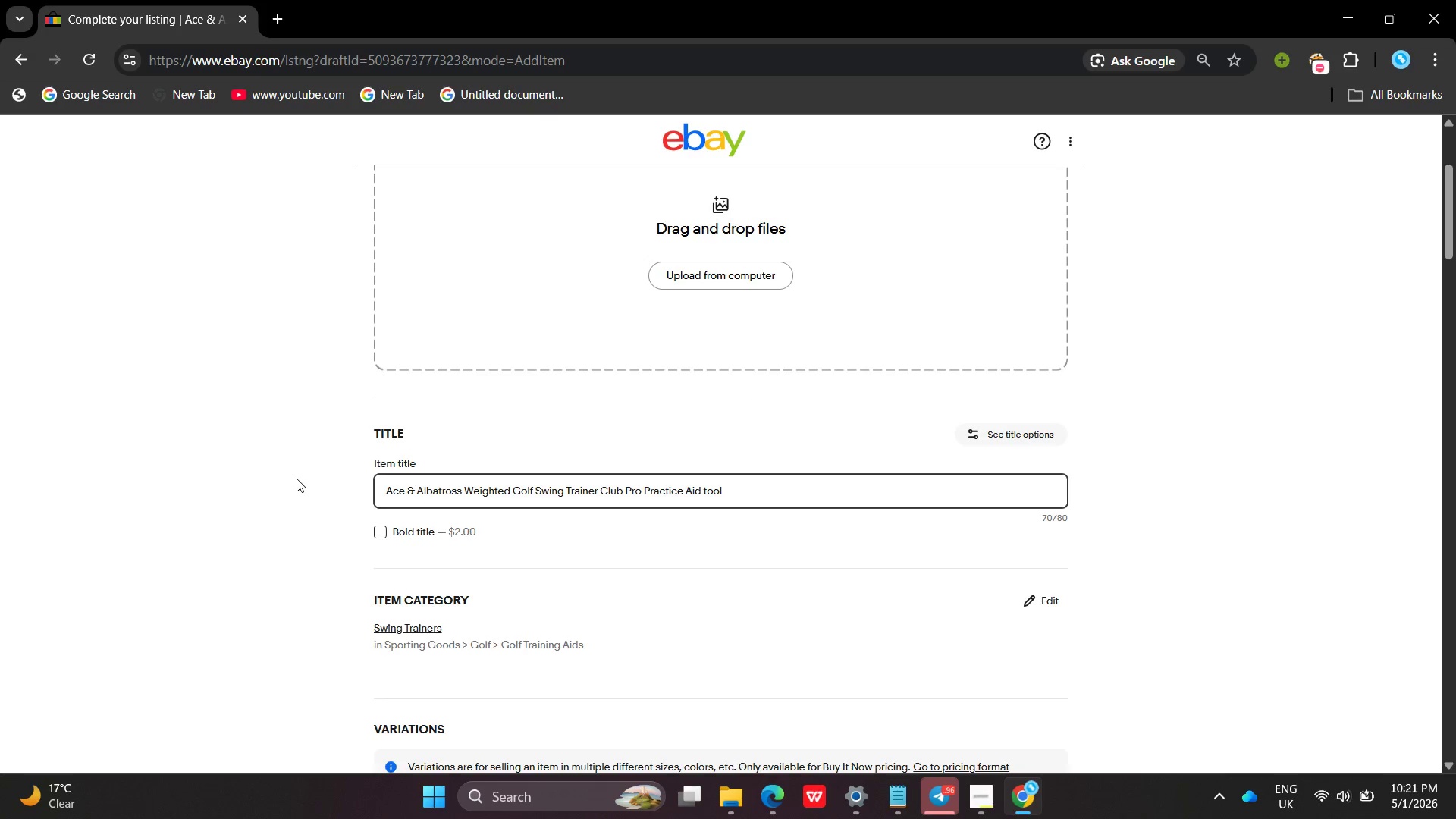 
wait(6.33)
 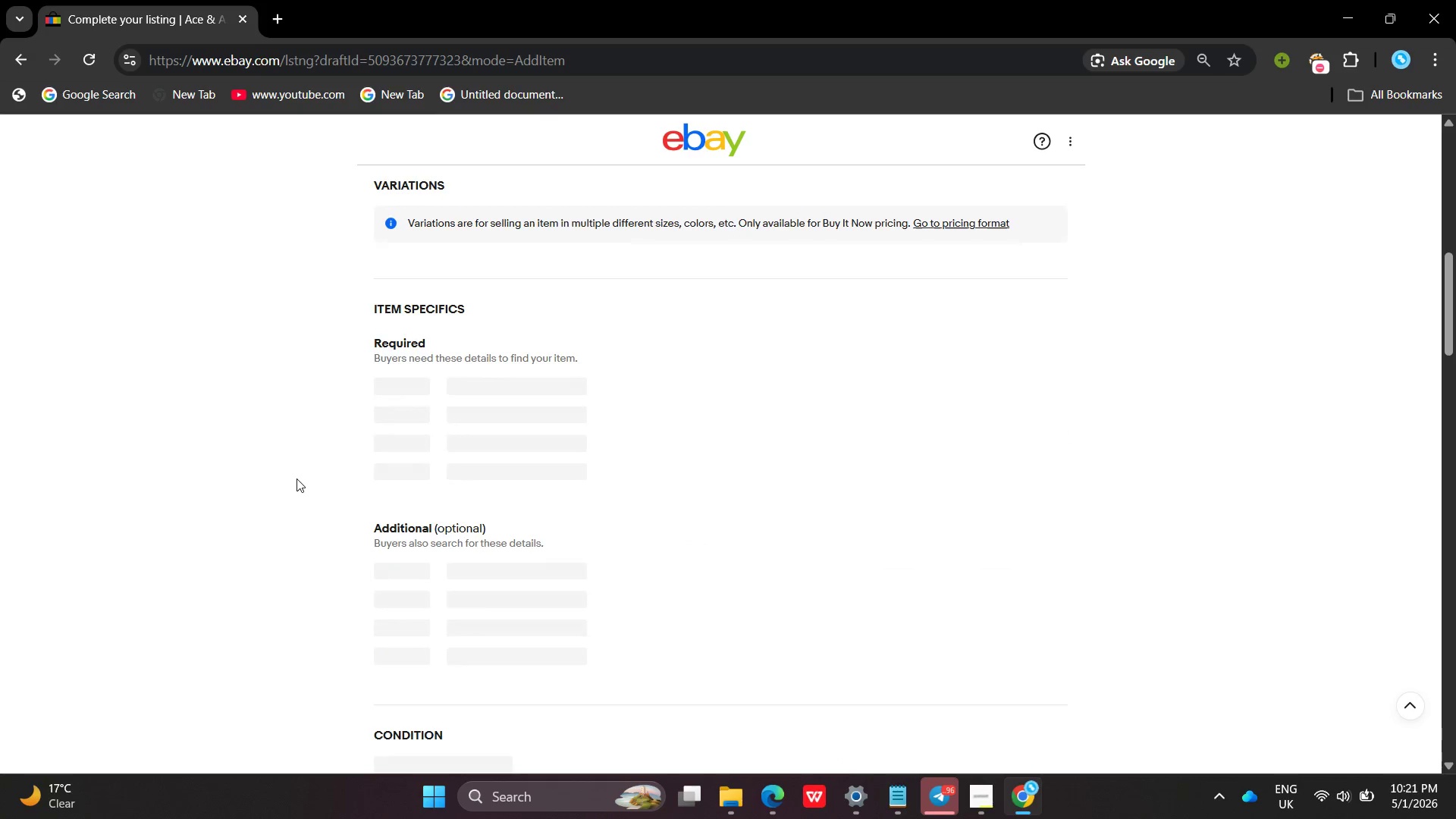 
left_click([723, 460])
 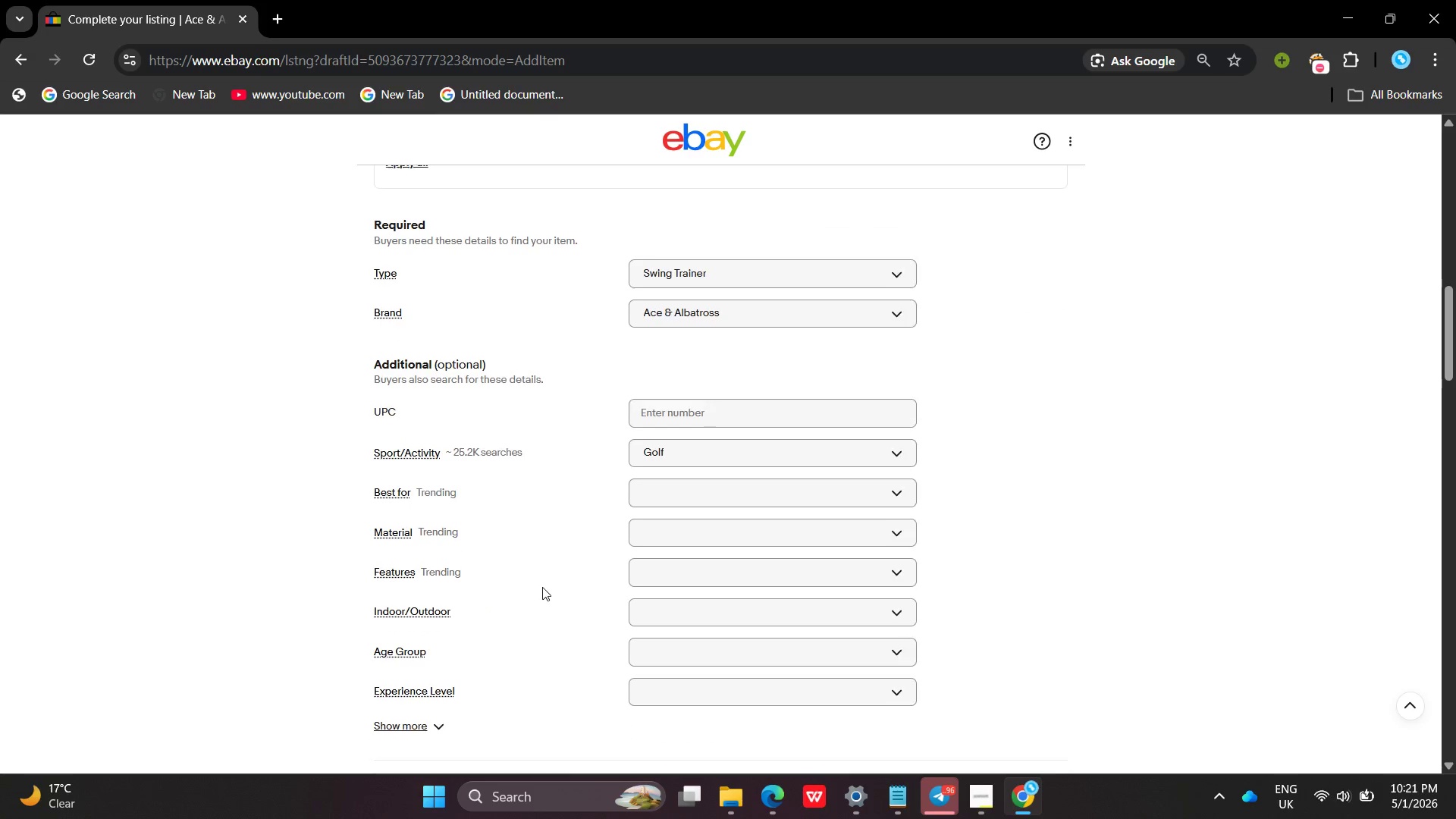 
left_click([662, 480])
 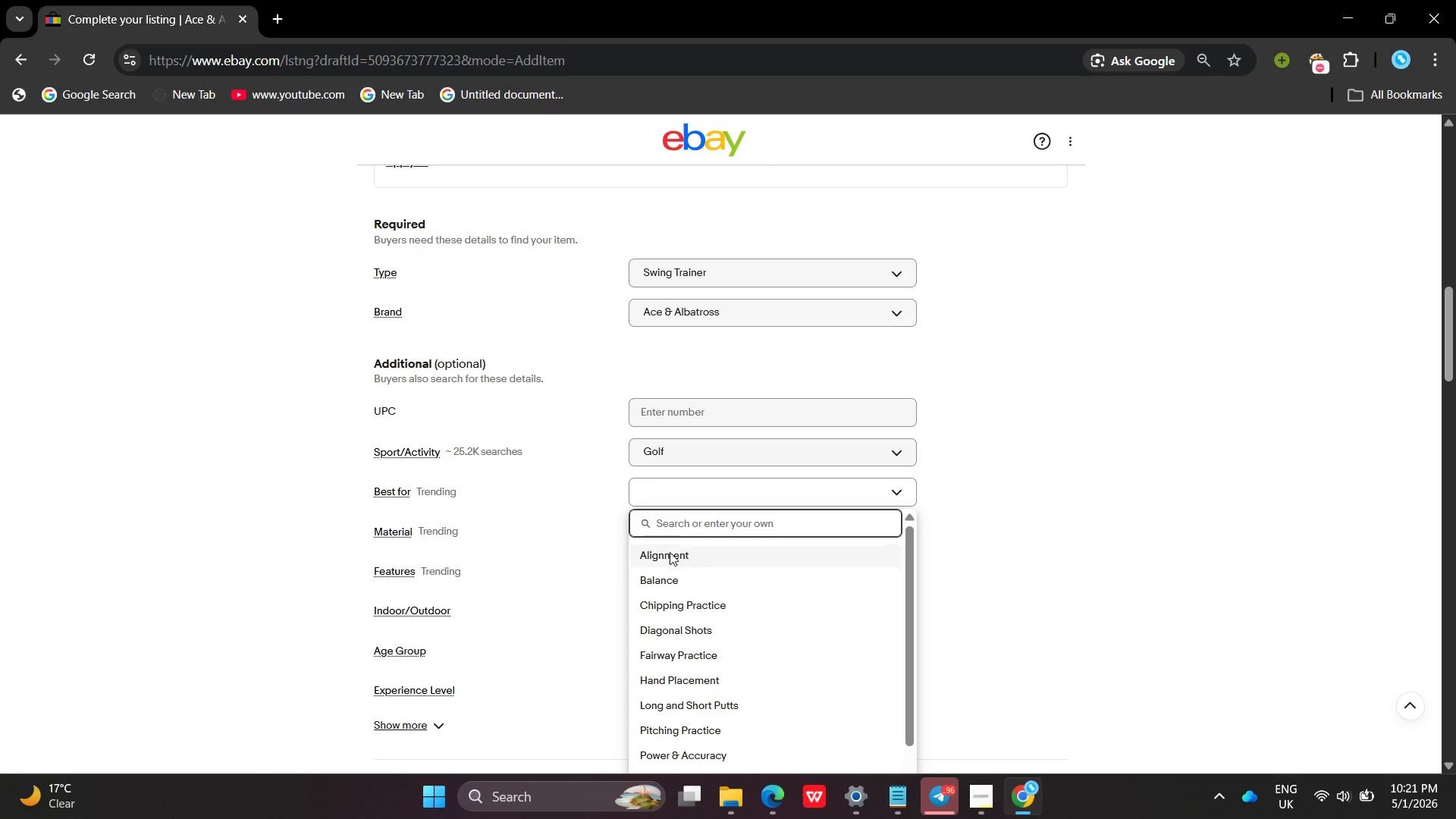 
mouse_move([680, 701])
 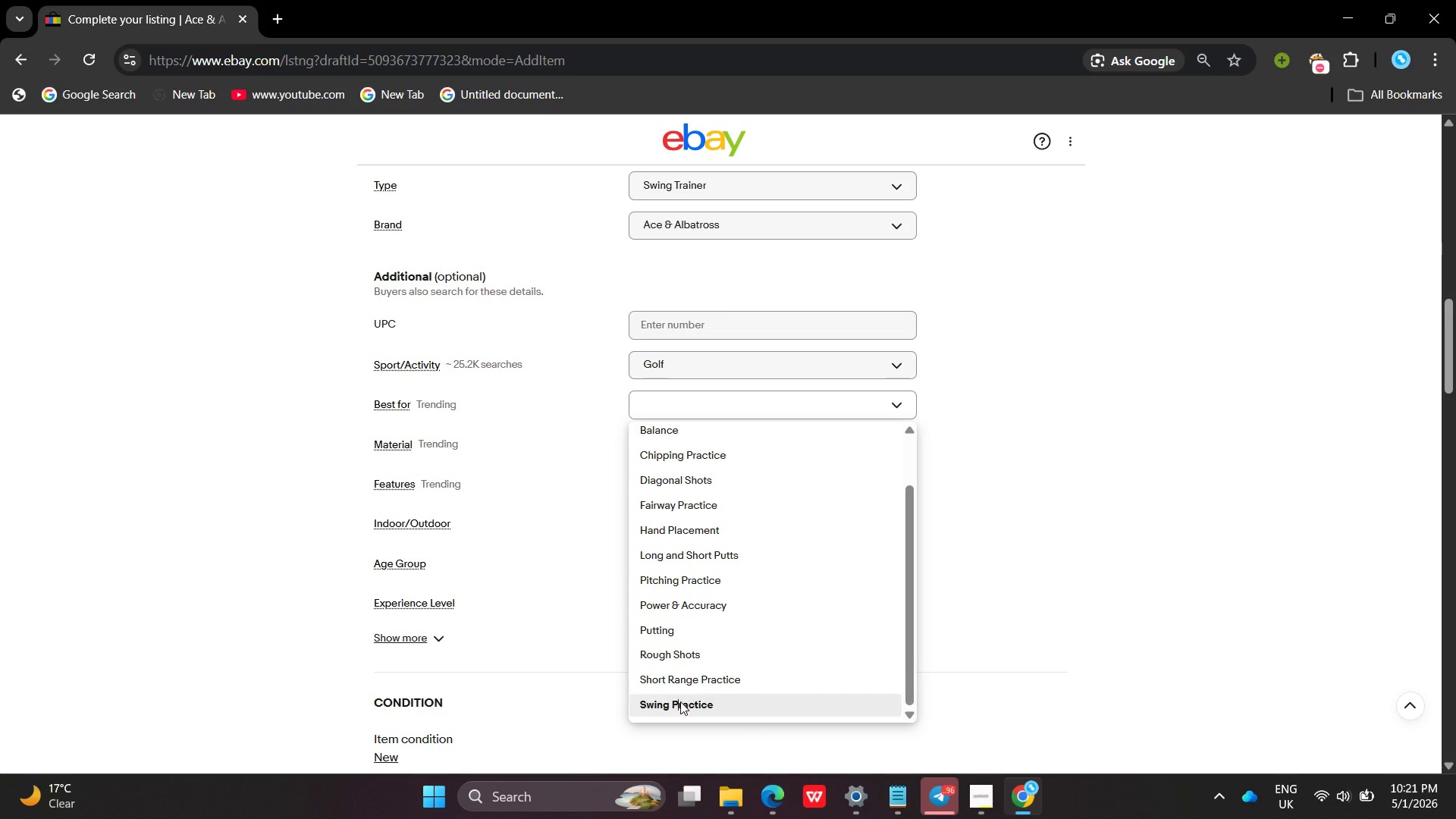 
left_click([680, 701])
 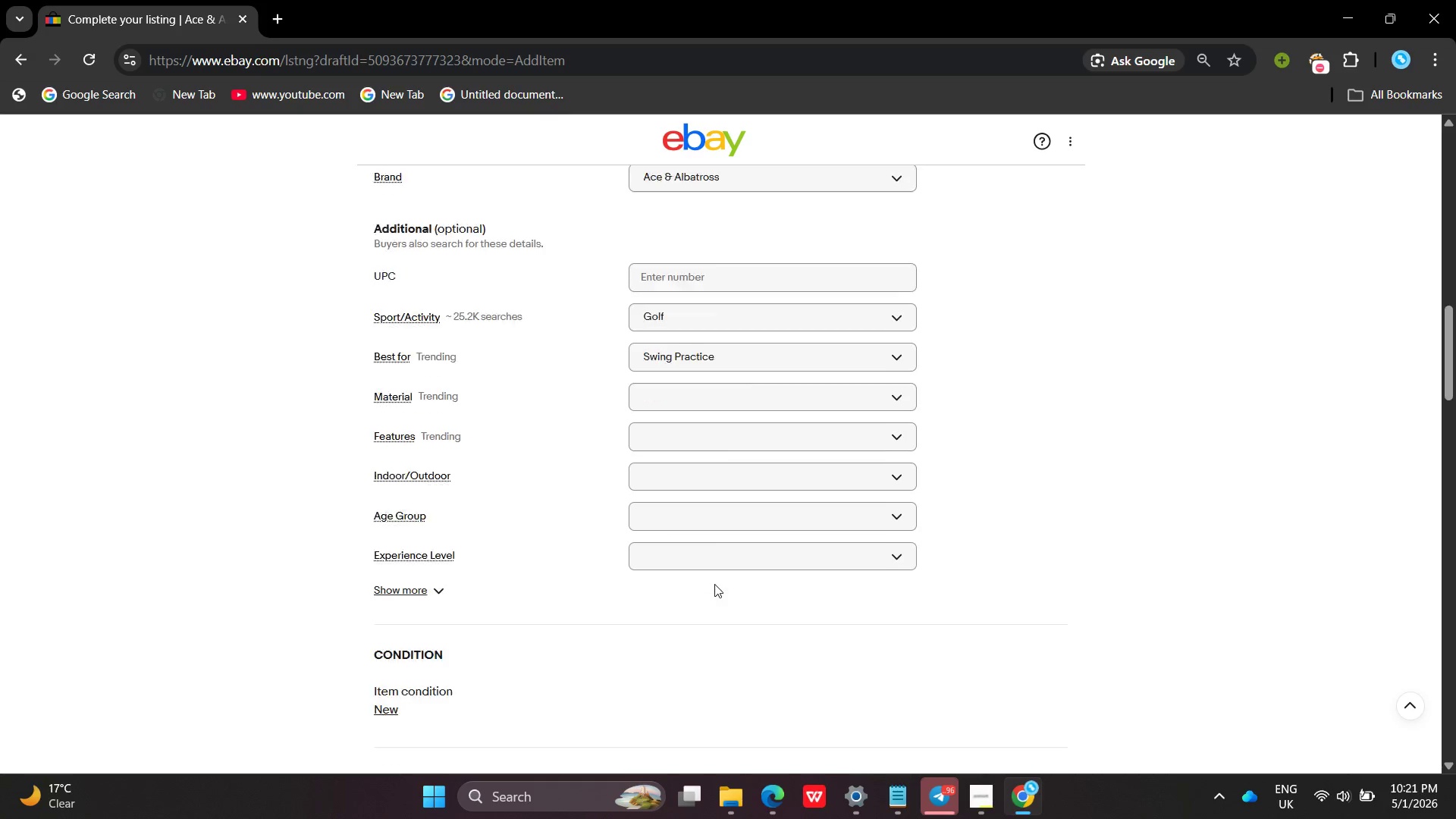 
wait(16.09)
 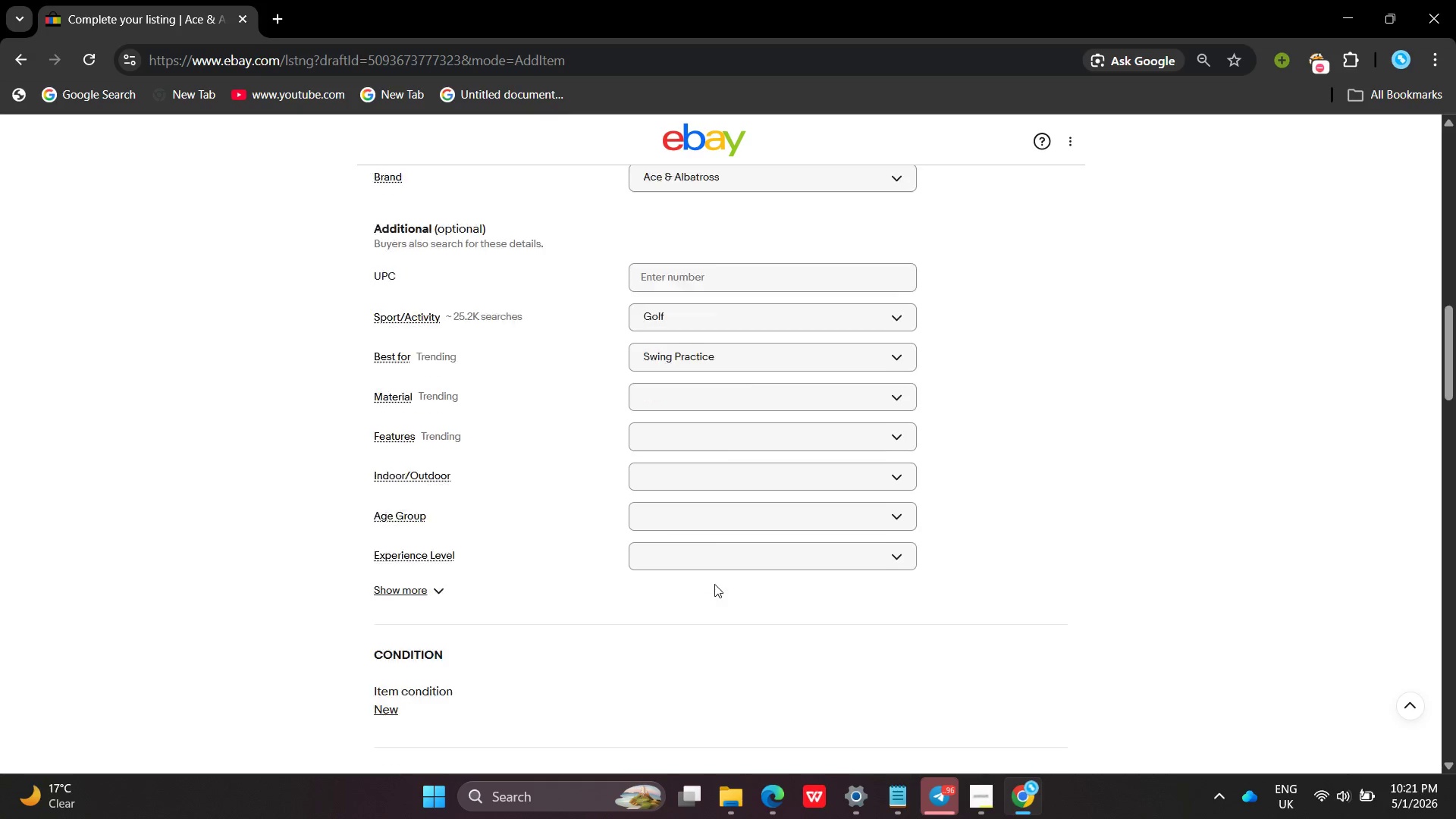 
left_click([678, 395])
 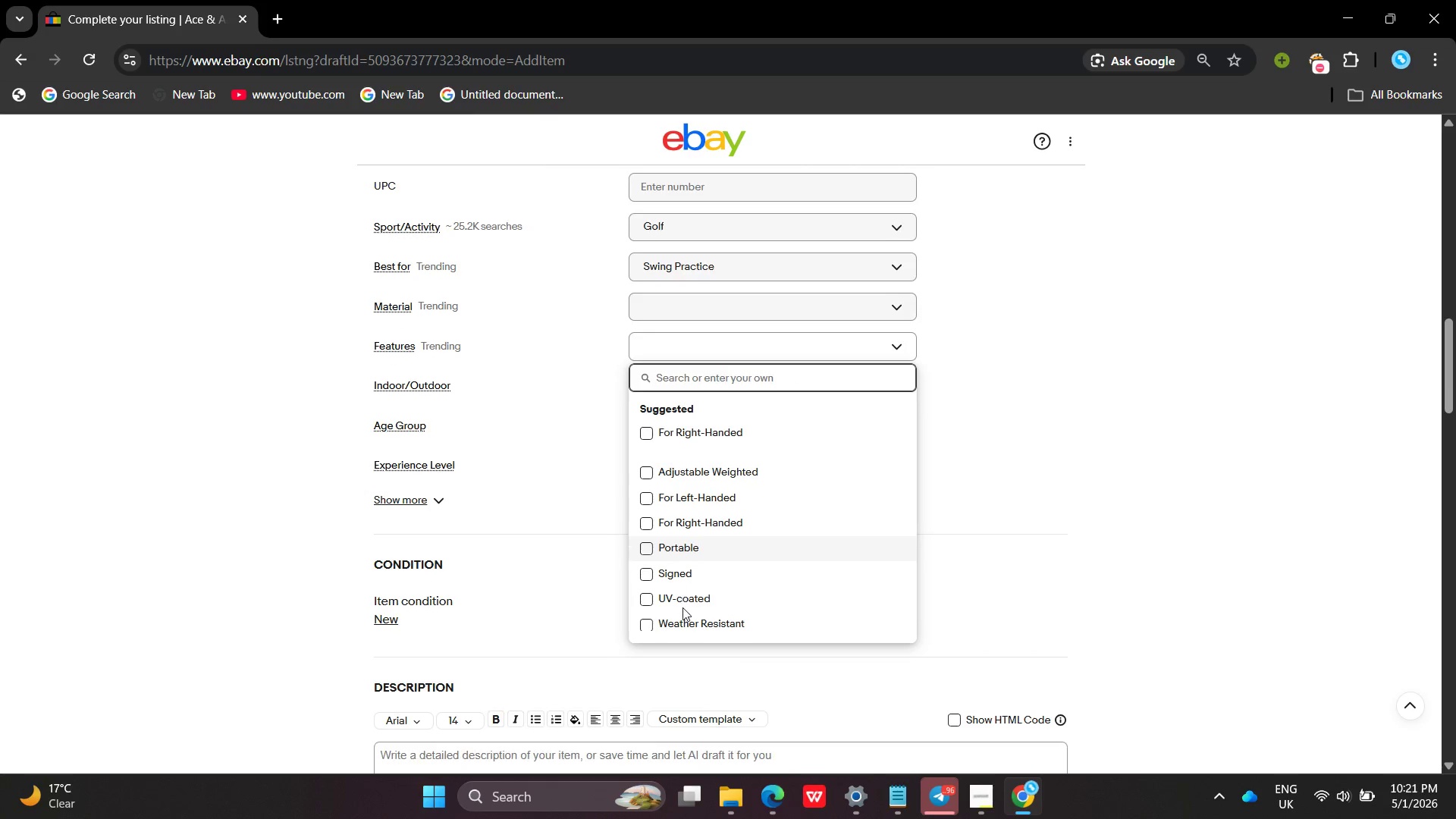 
left_click([1119, 556])
 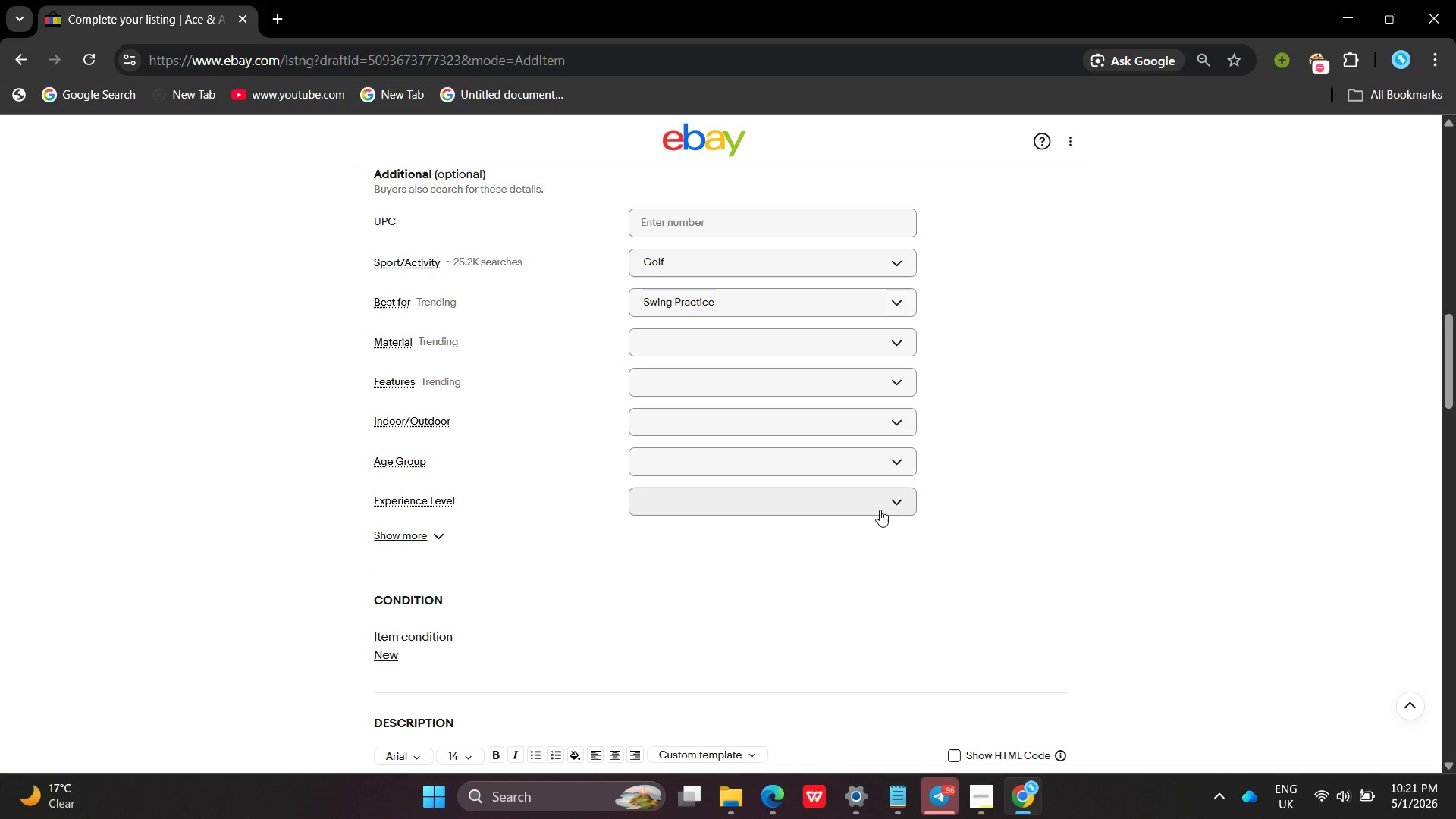 
left_click([816, 428])
 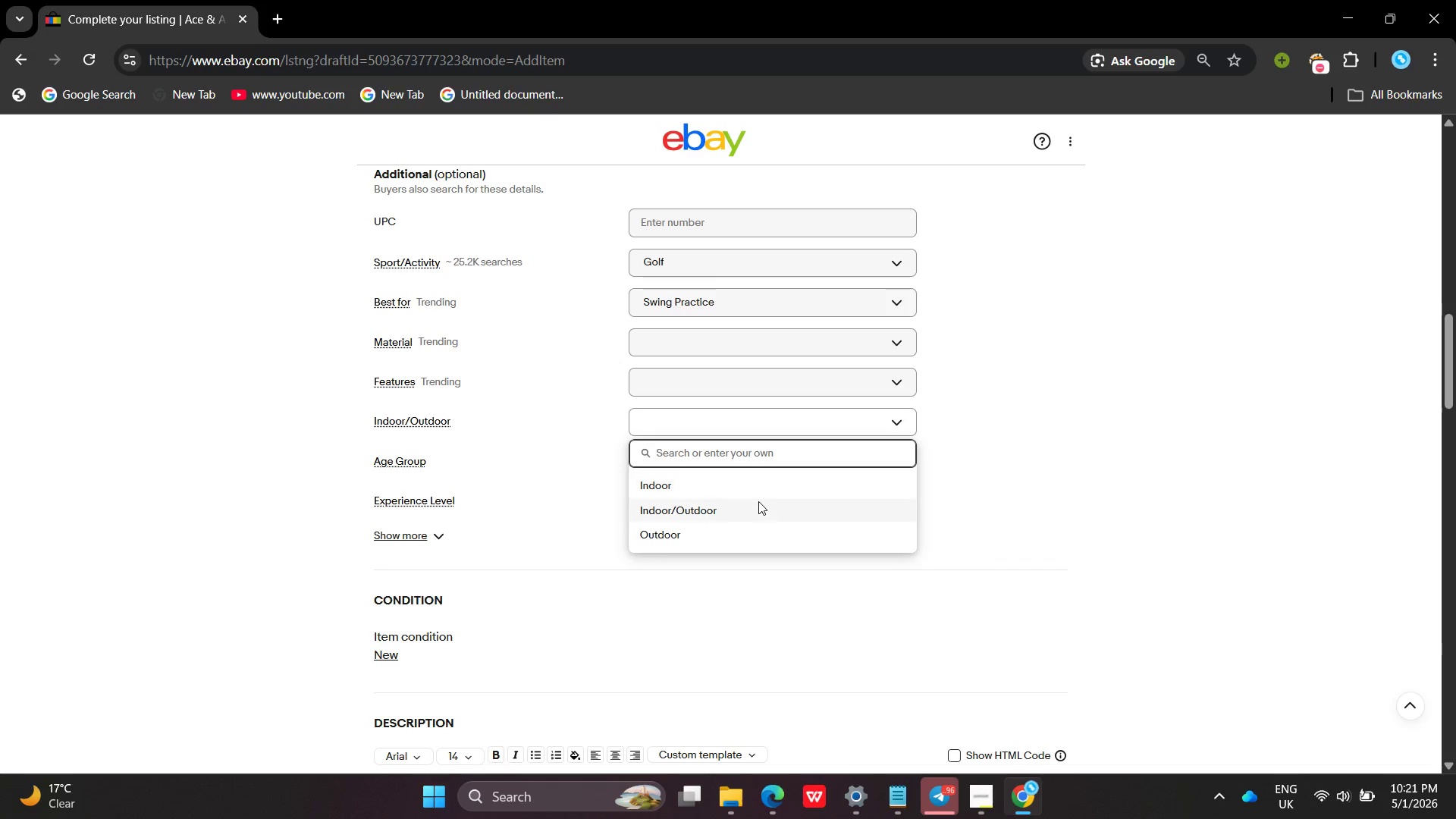 
left_click([759, 504])
 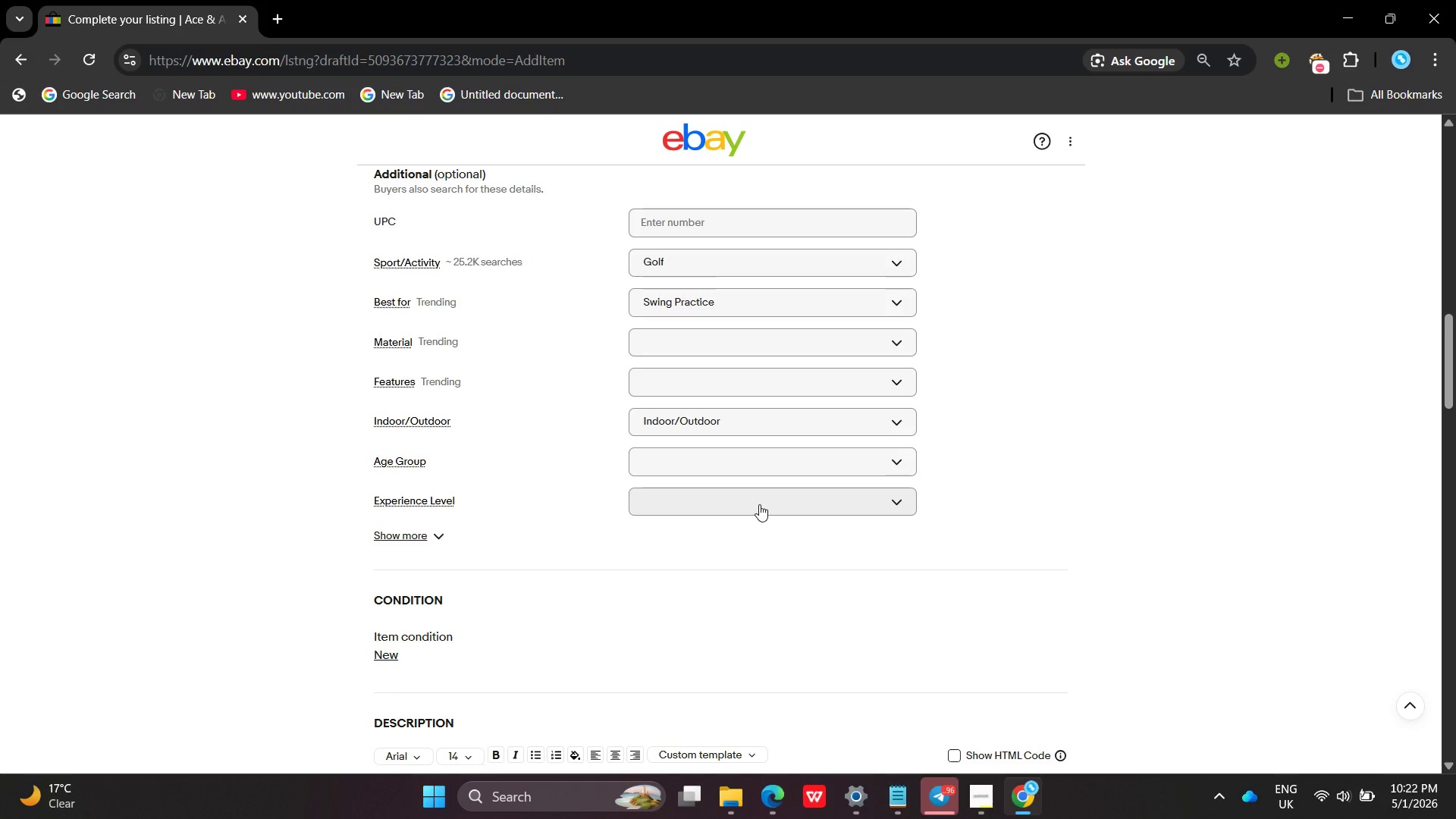 
left_click([666, 338])
 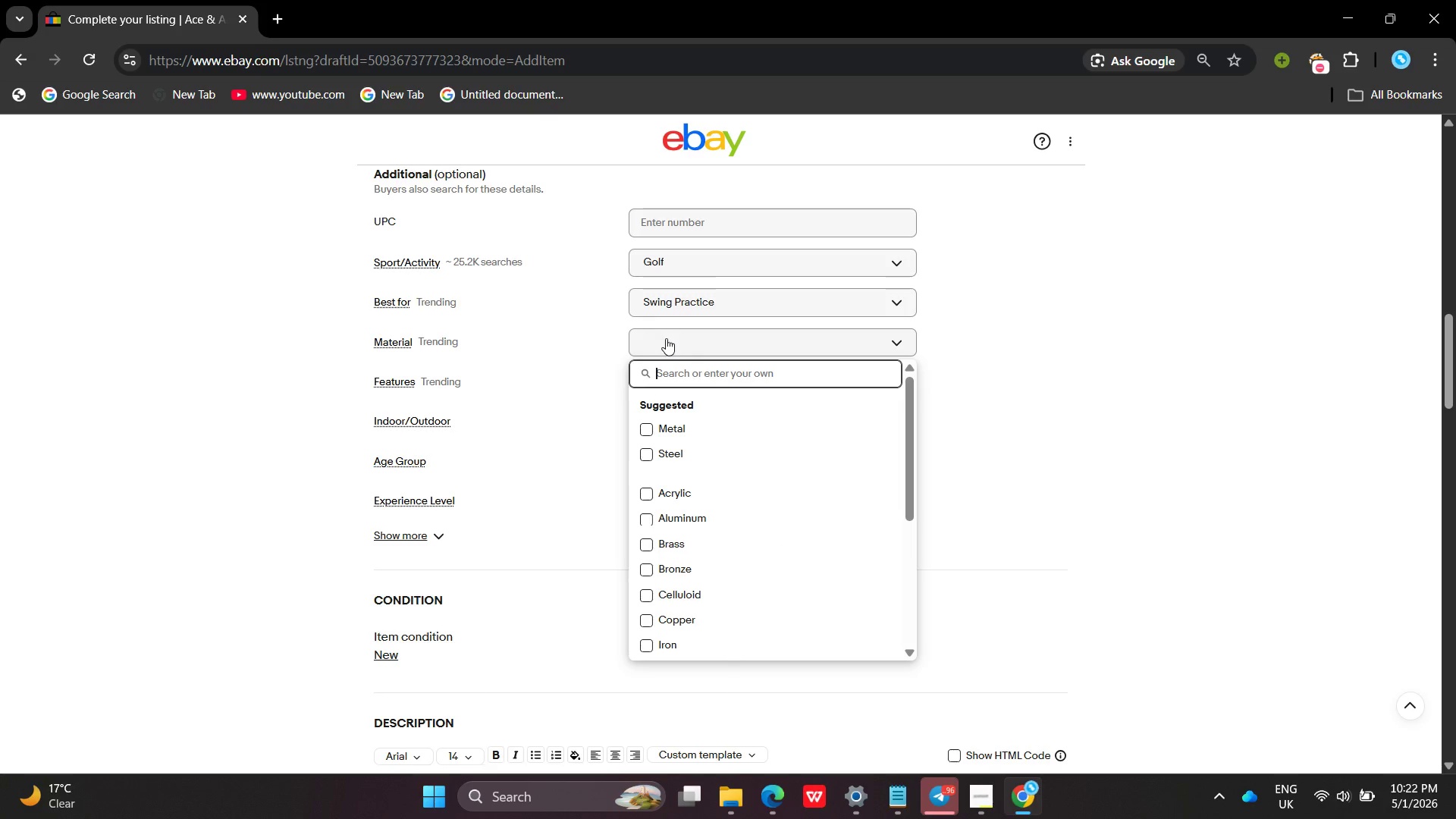 
type(Steel)
 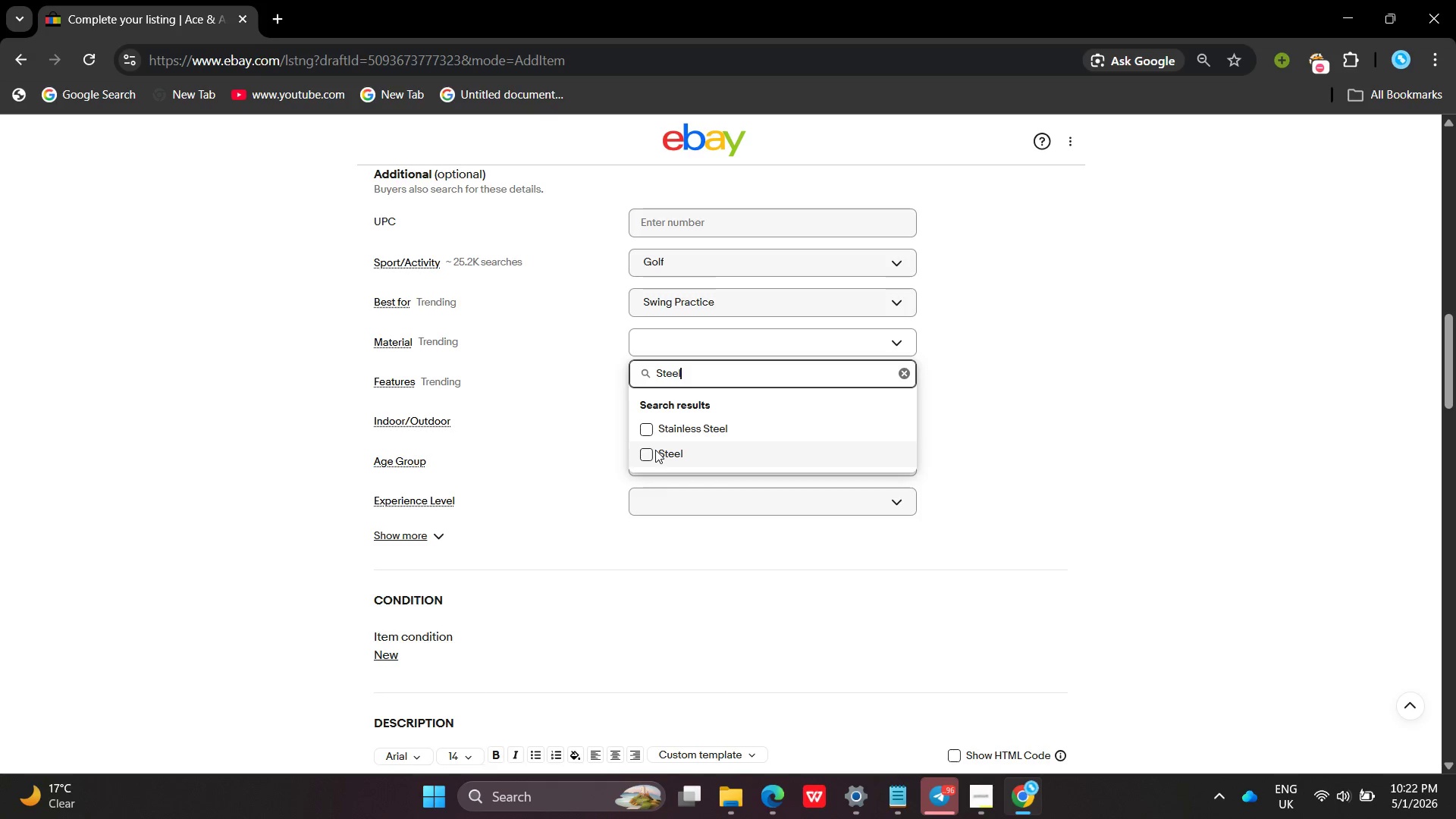 
left_click([648, 451])
 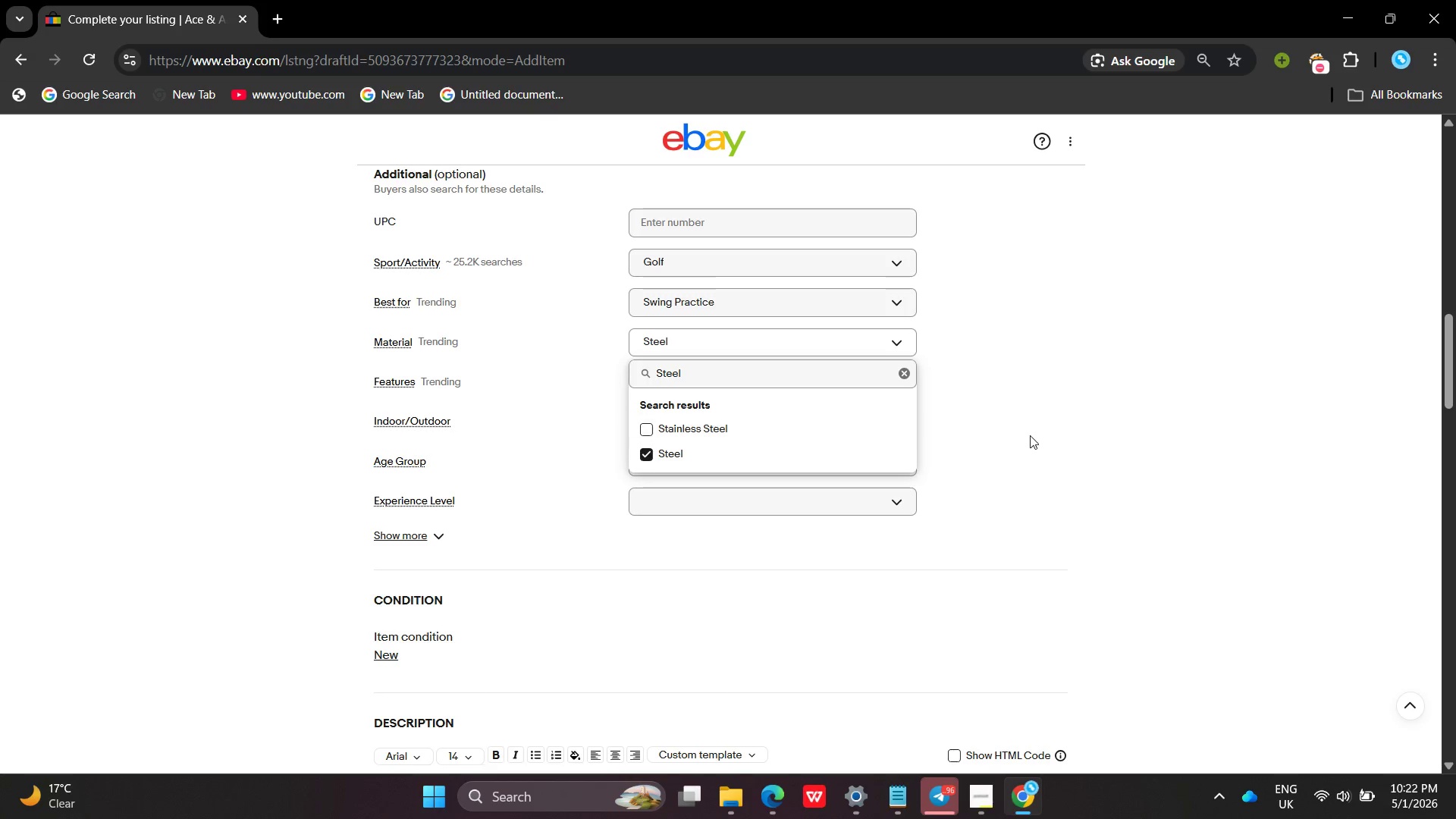 
left_click([1034, 437])
 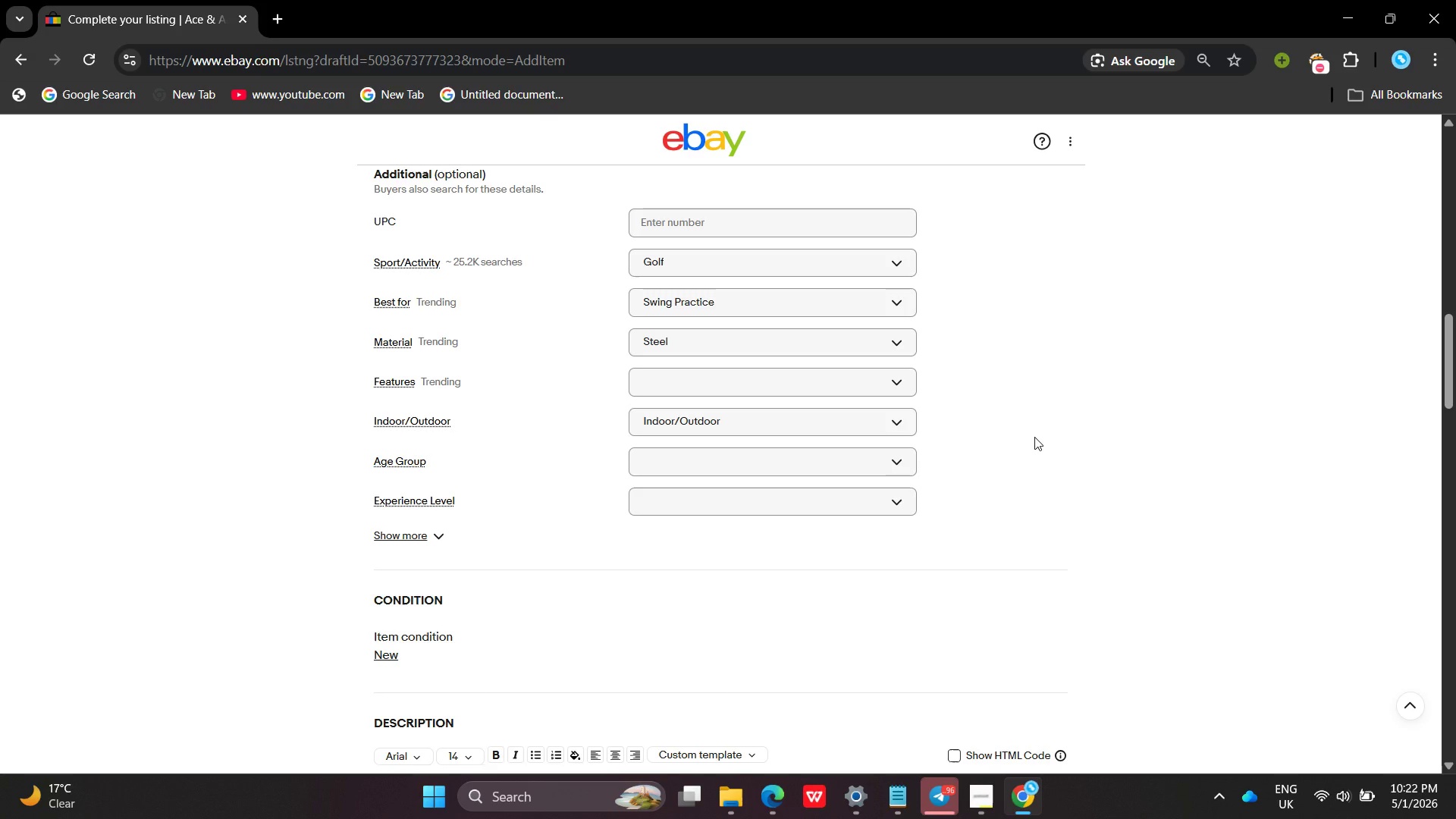 
mouse_move([756, 527])
 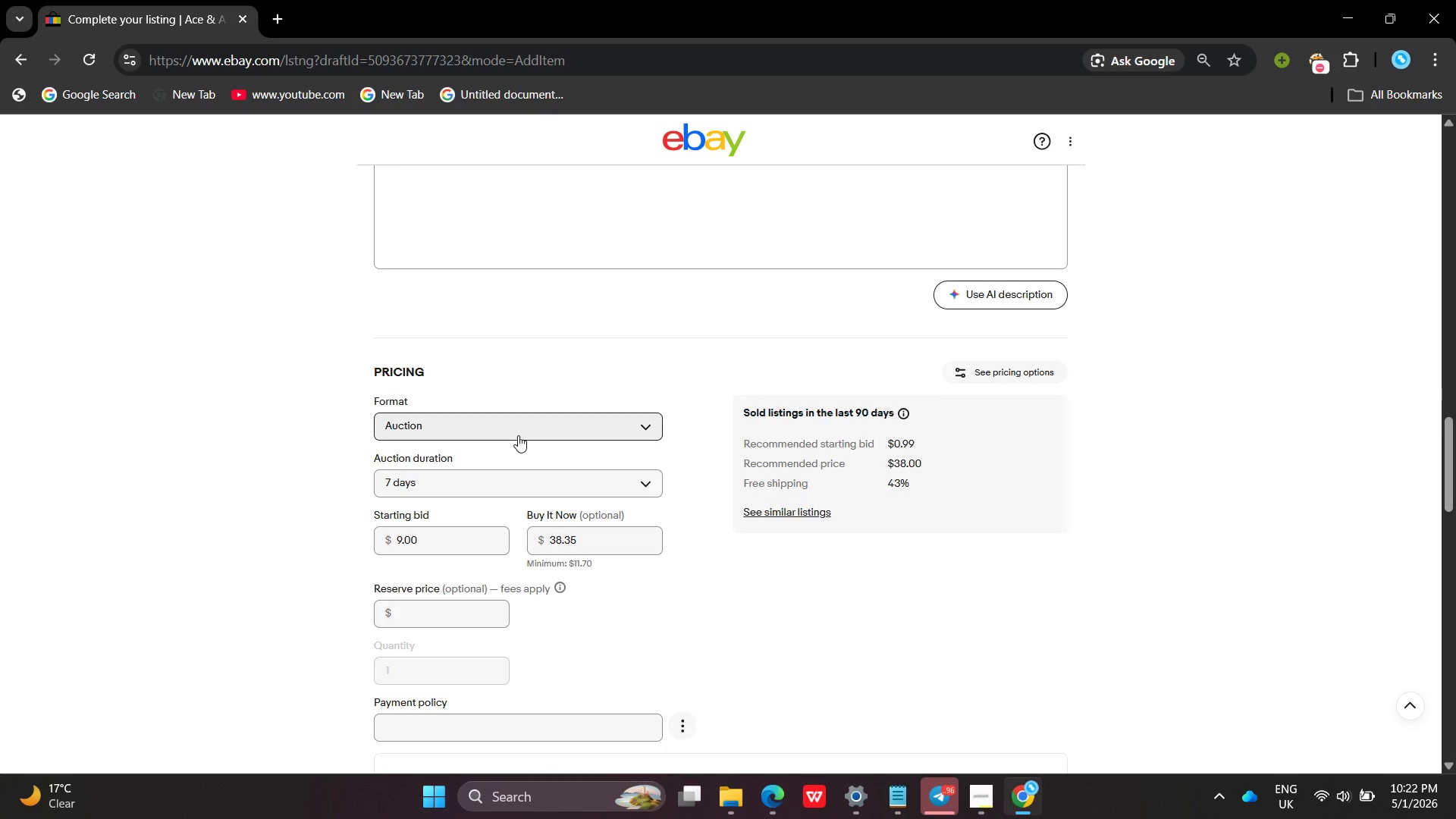 
left_click([518, 435])
 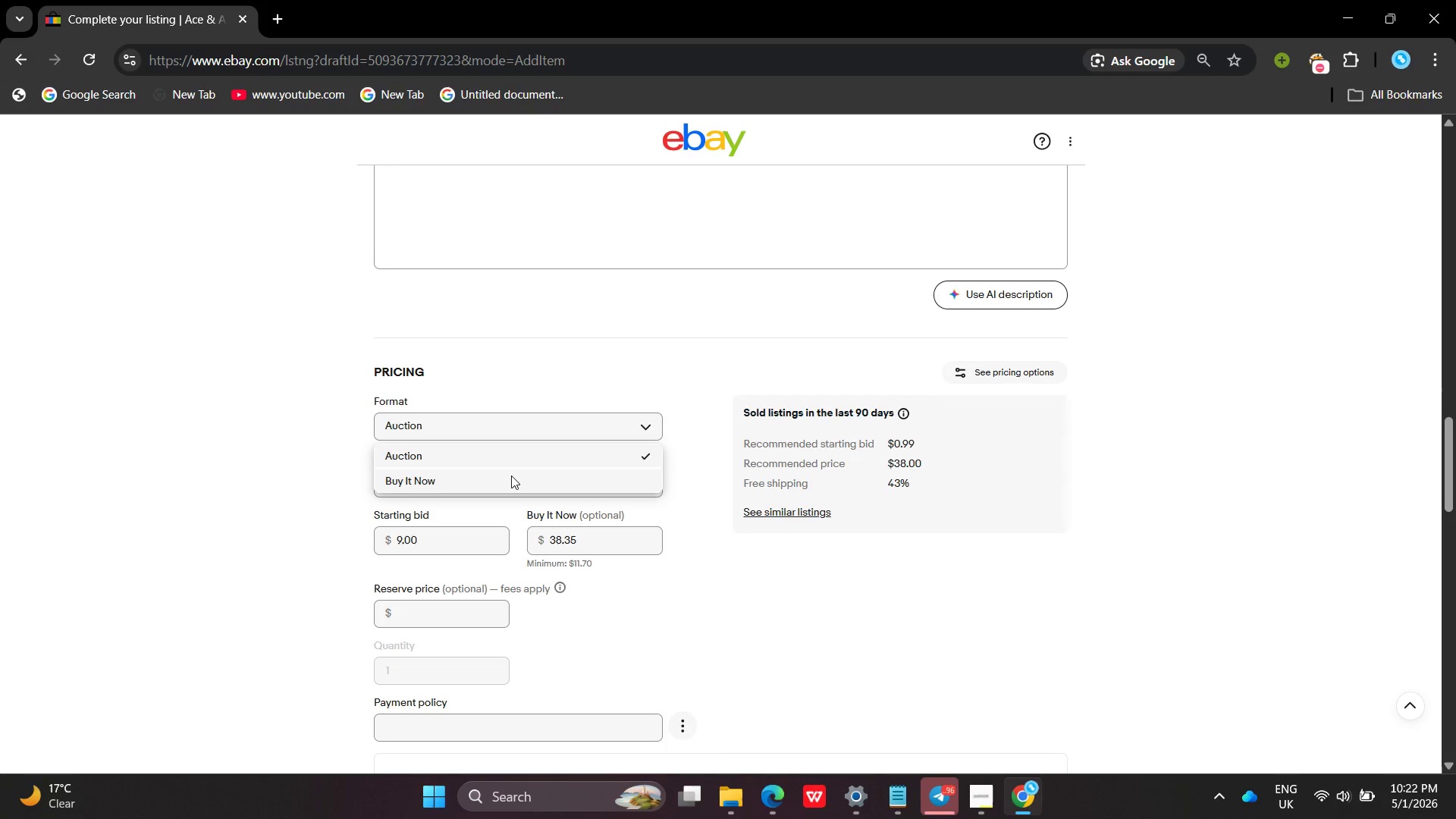 
left_click([511, 475])
 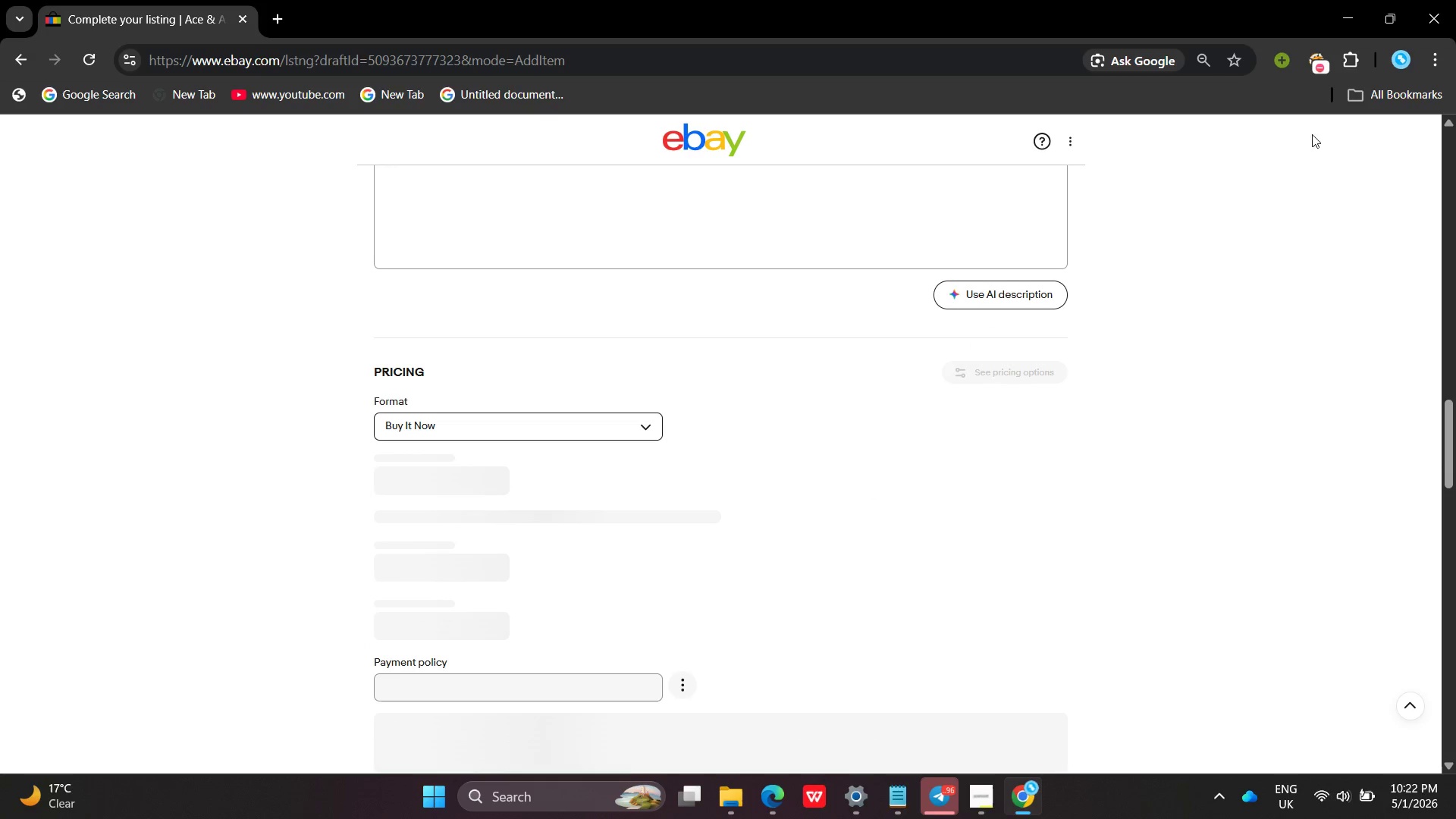 
wait(5.45)
 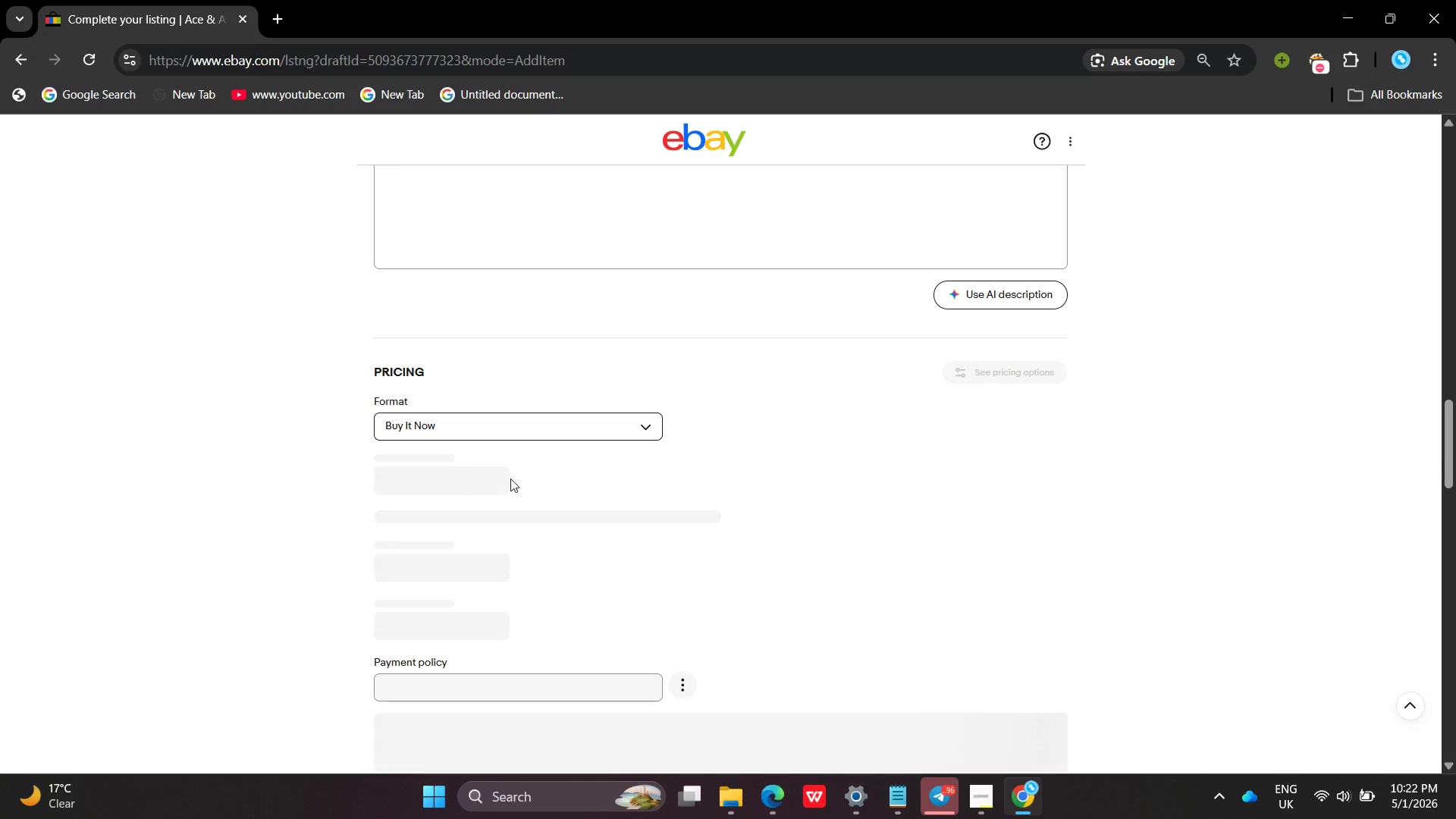 
left_click_drag(start_coordinate=[458, 490], to_coordinate=[228, 462])
 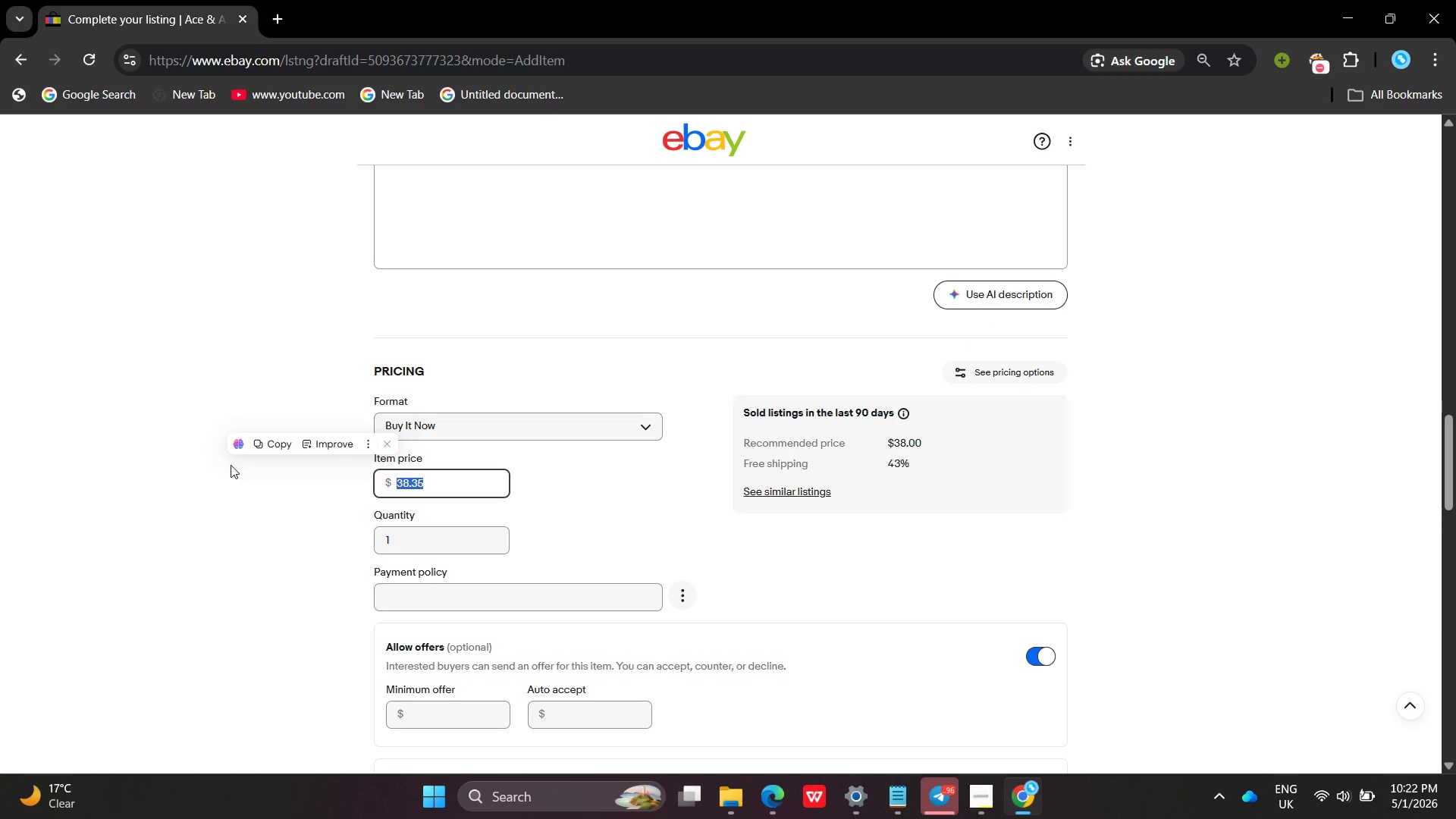 
key(Backspace)
type(54.60)
 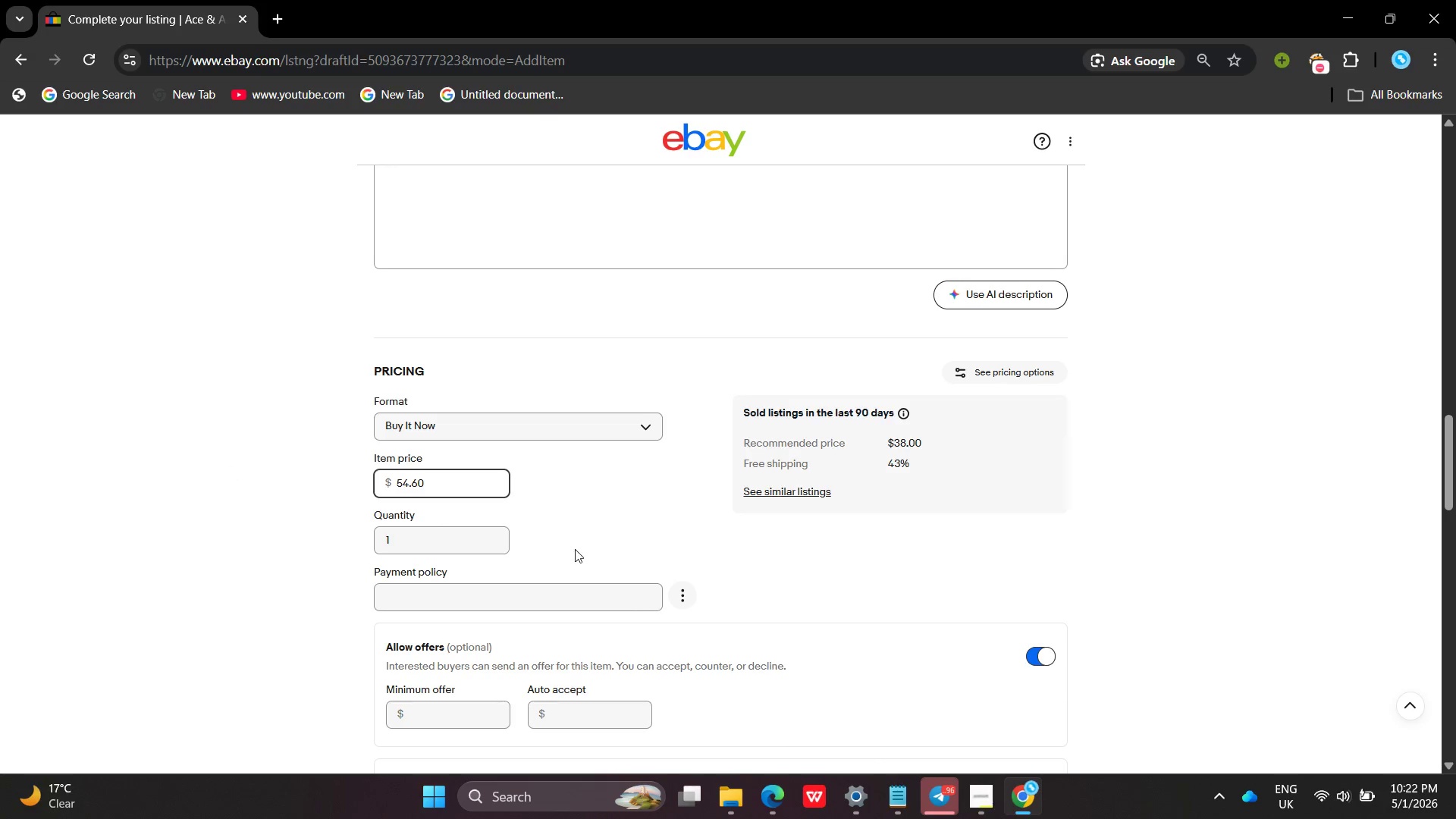 
left_click([575, 549])
 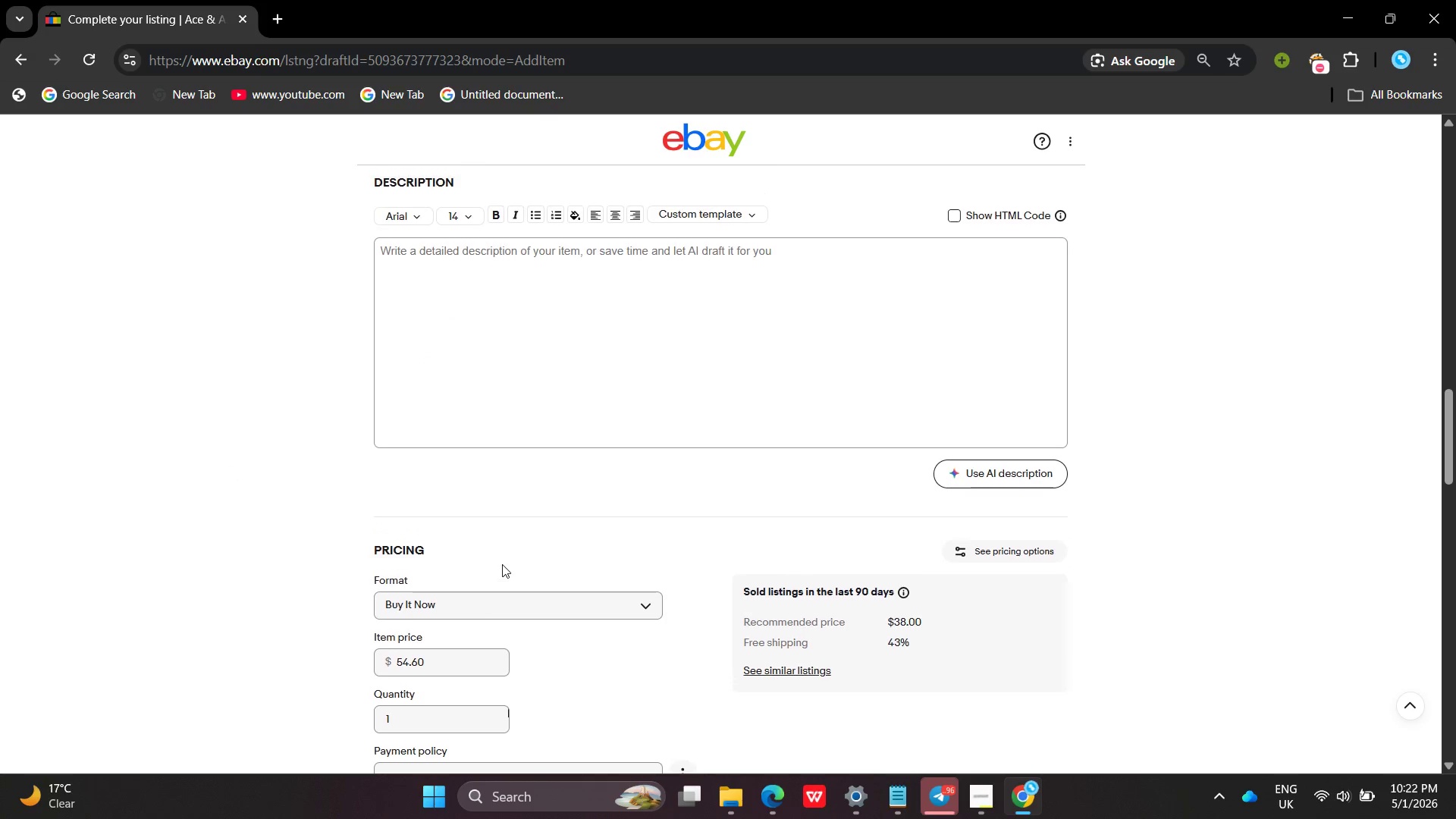 
left_click([500, 411])
 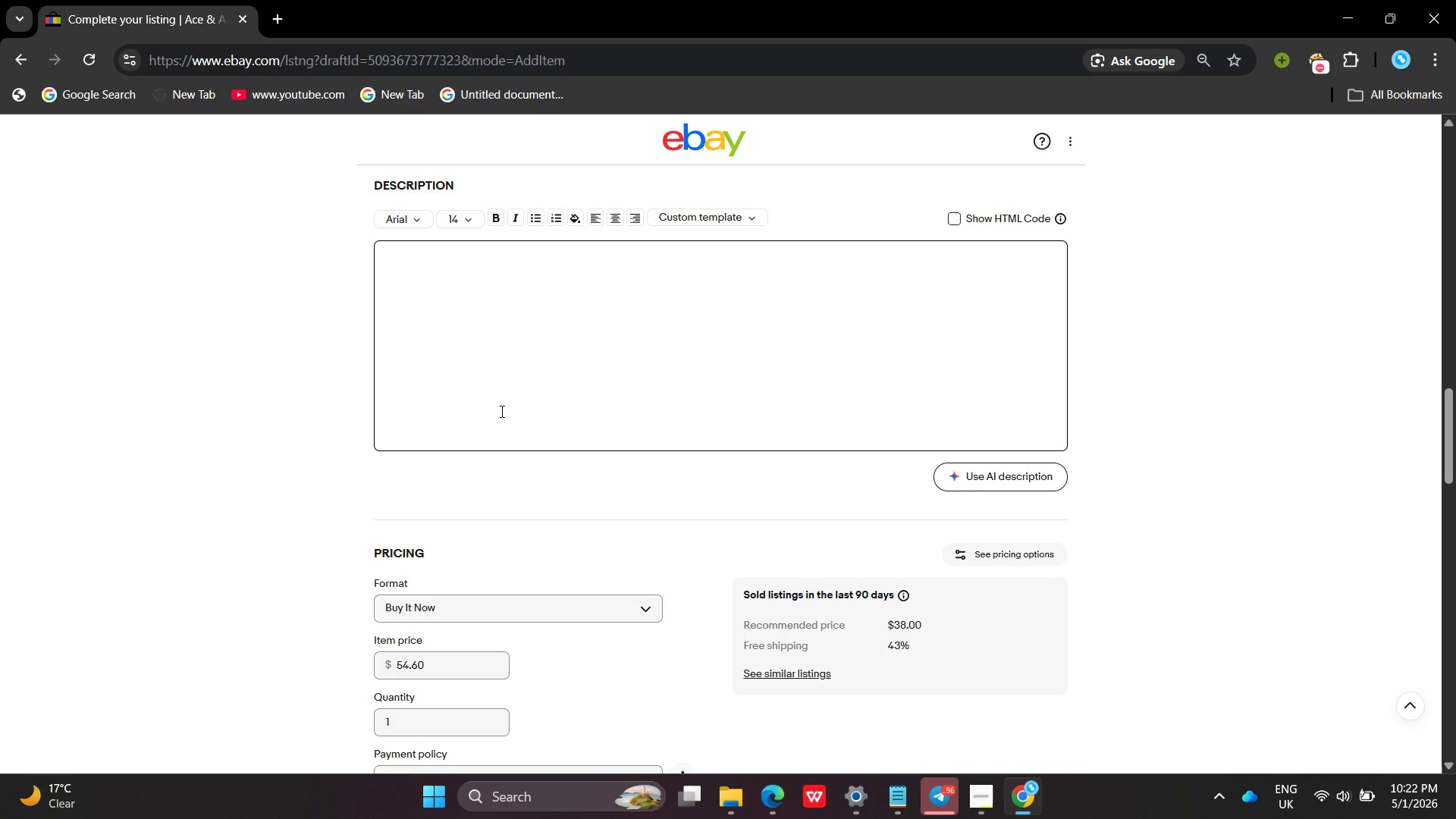 
wait(20.48)
 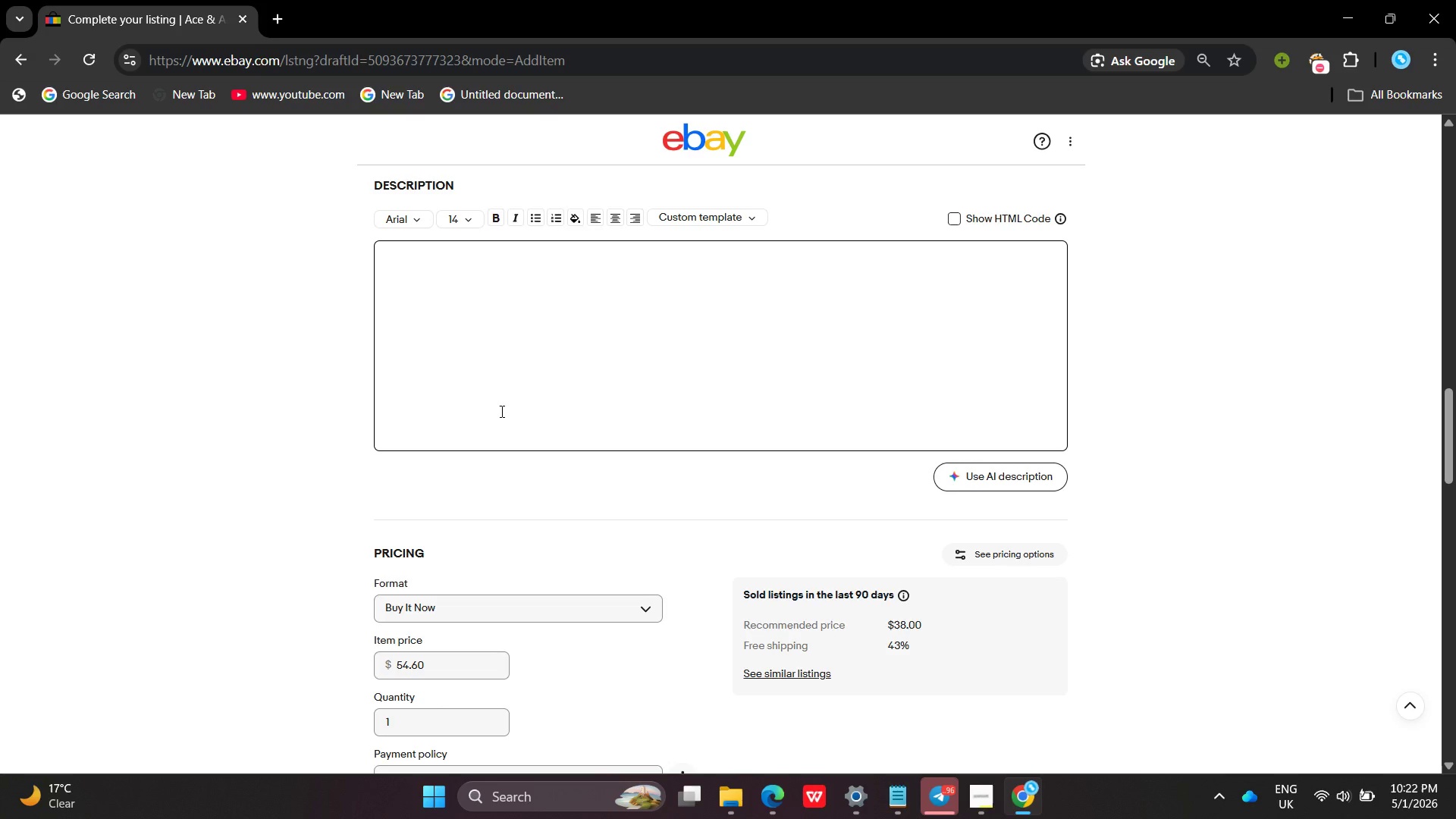 
type(Weightd gold)
key(Backspace)
type(f swing traier ==)
key(Backspace)
key(Backspace)
key(Backspace)
key(Backspace)
key(Backspace)
type(ner designed to build stregh)
key(Backspace)
key(Backspace)
type(ngh )
key(Backspace)
key(Backspace)
type(th , tempo , and swing consistency)
 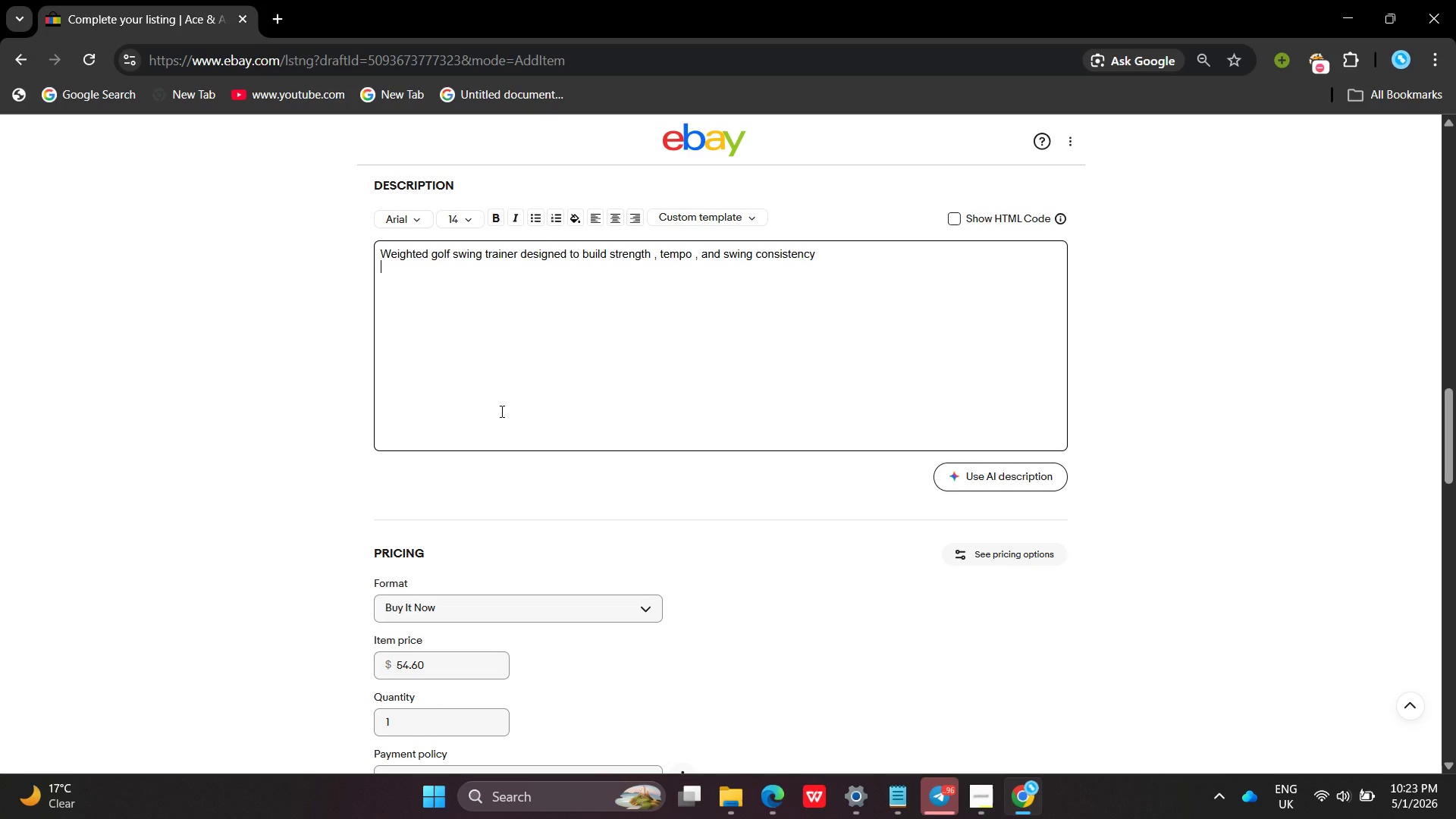 
key(Enter)
 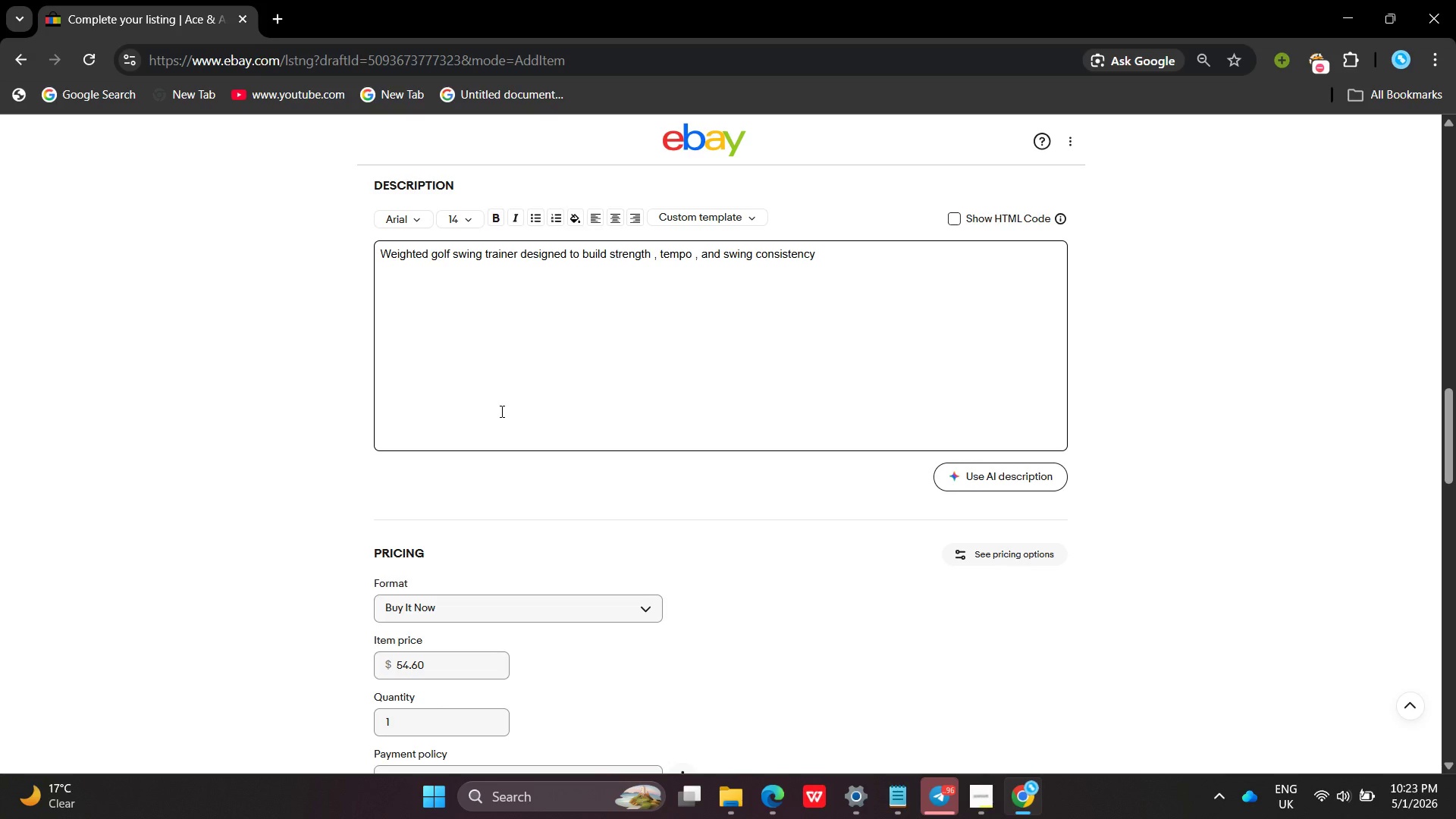 
key(Enter)
 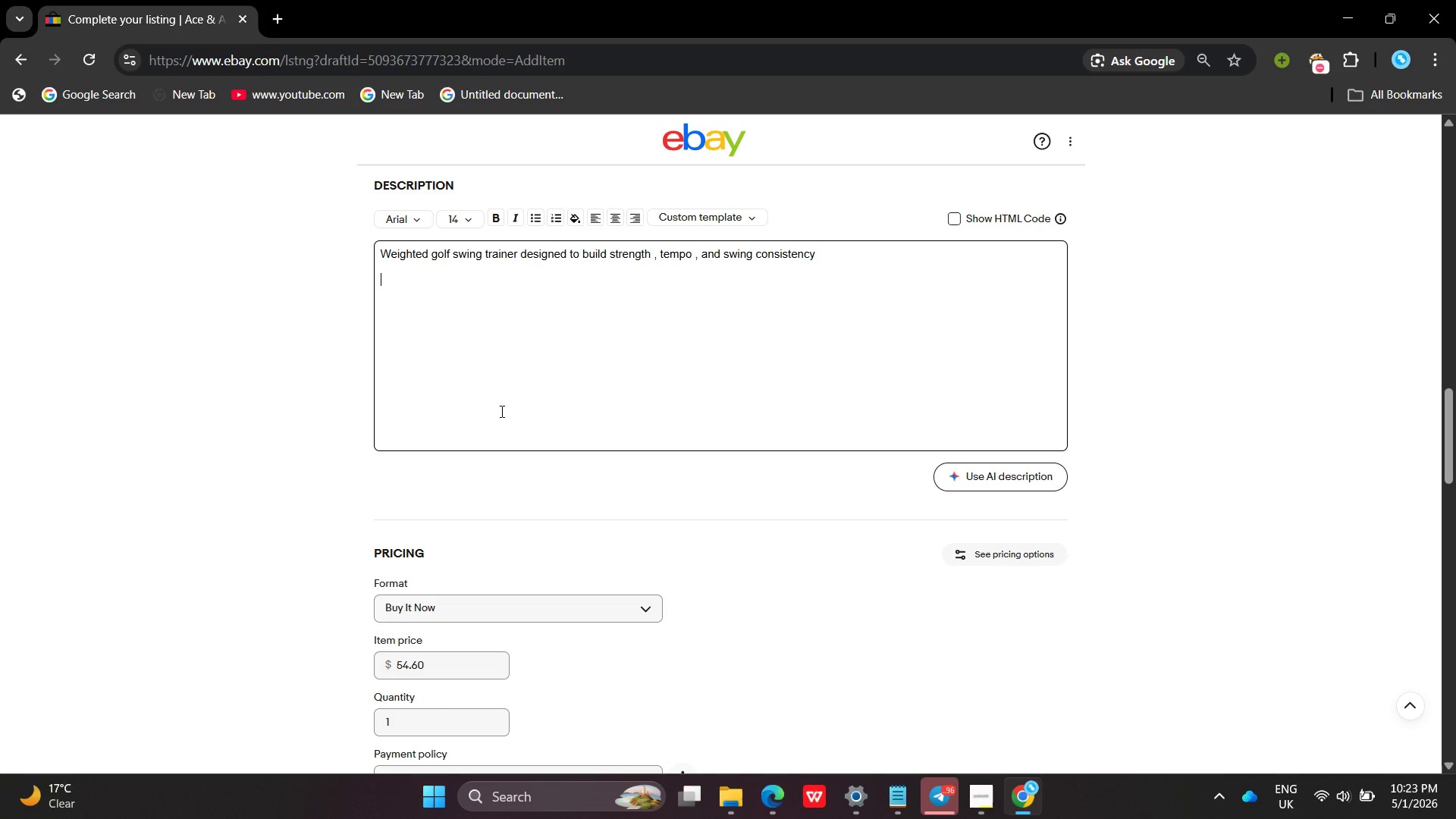 
type(Whar)
key(Backspace)
type(t`s in the box )
 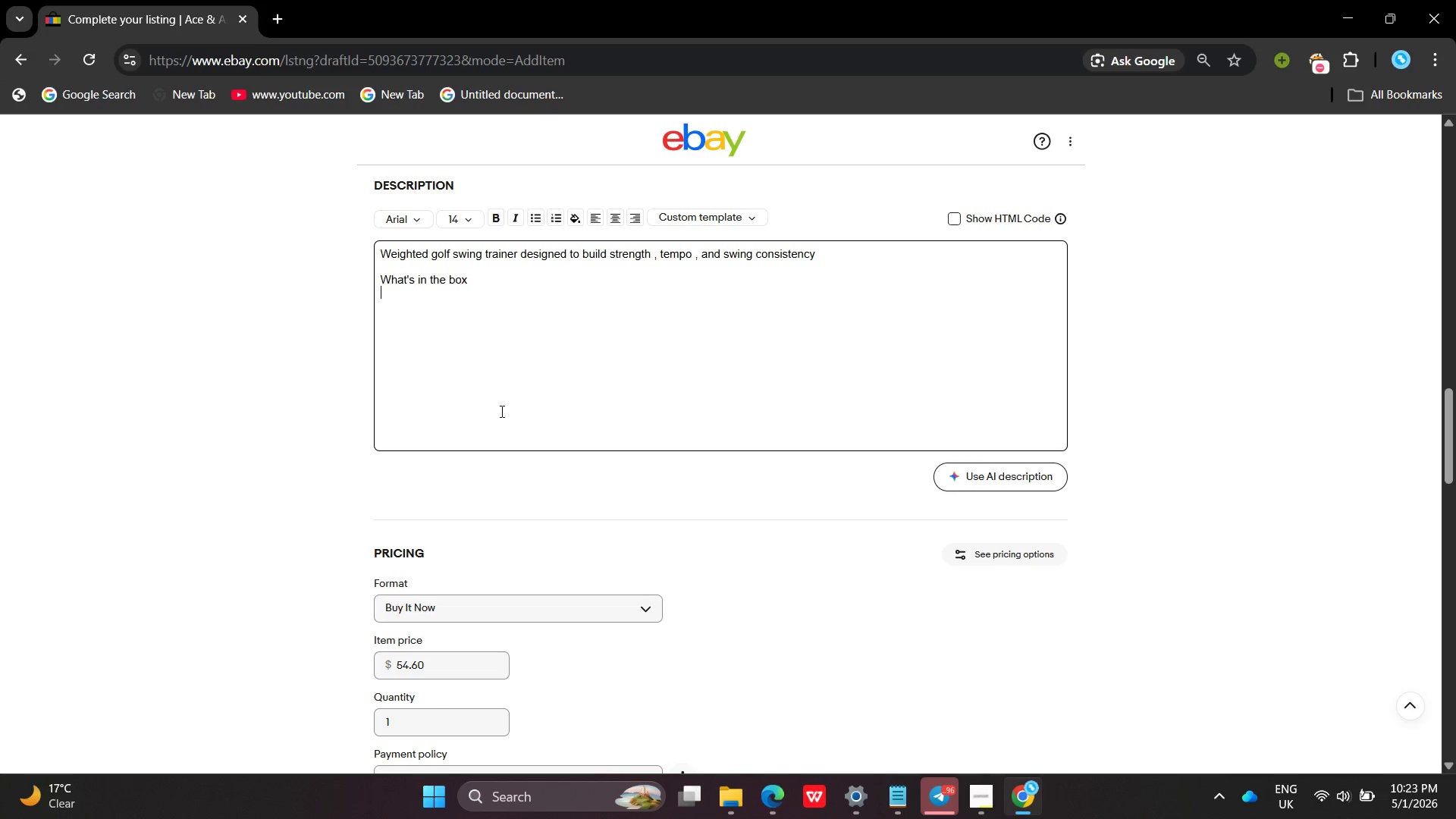 
key(Enter)
 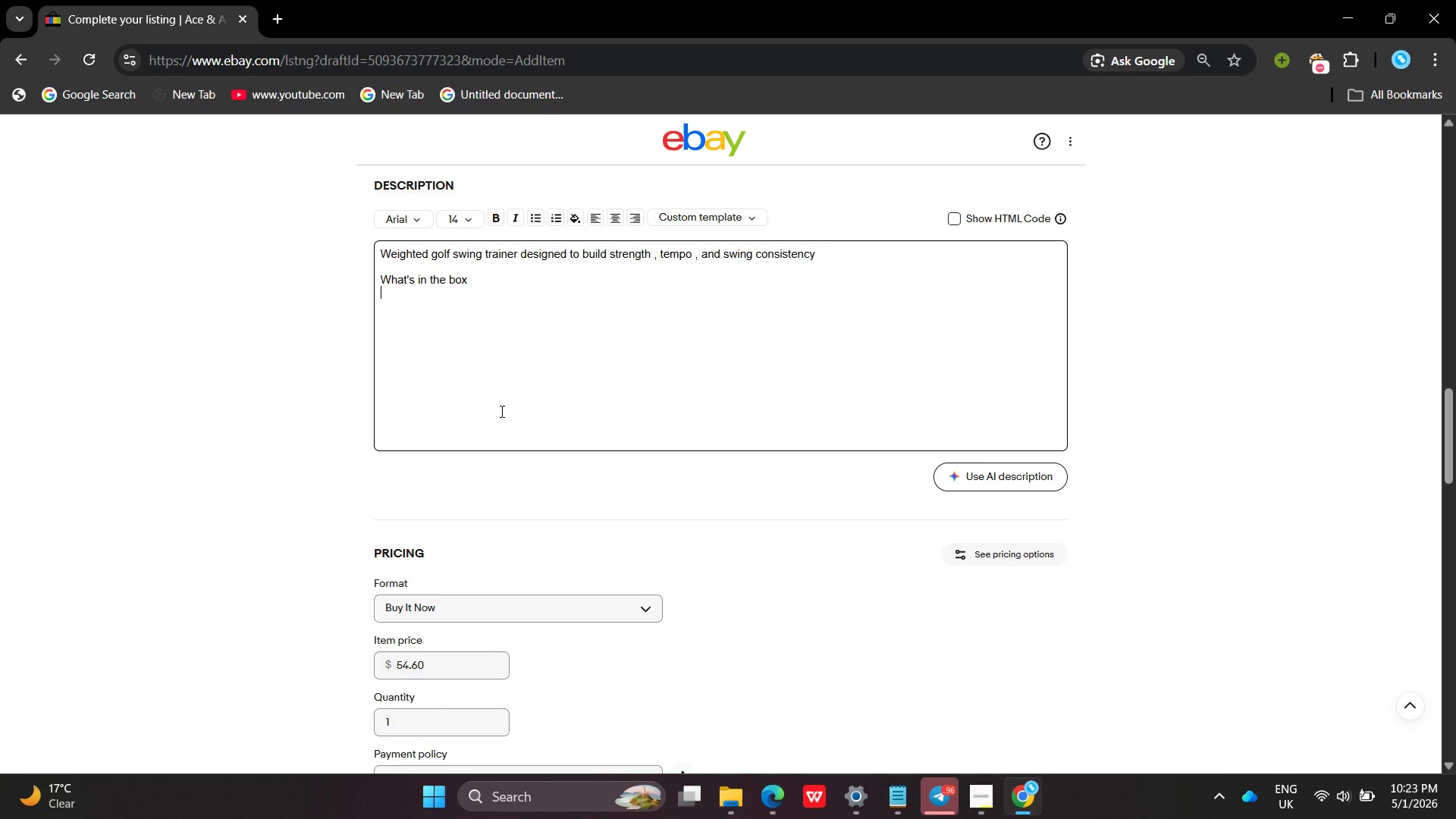 
type(Swing trainer club)
 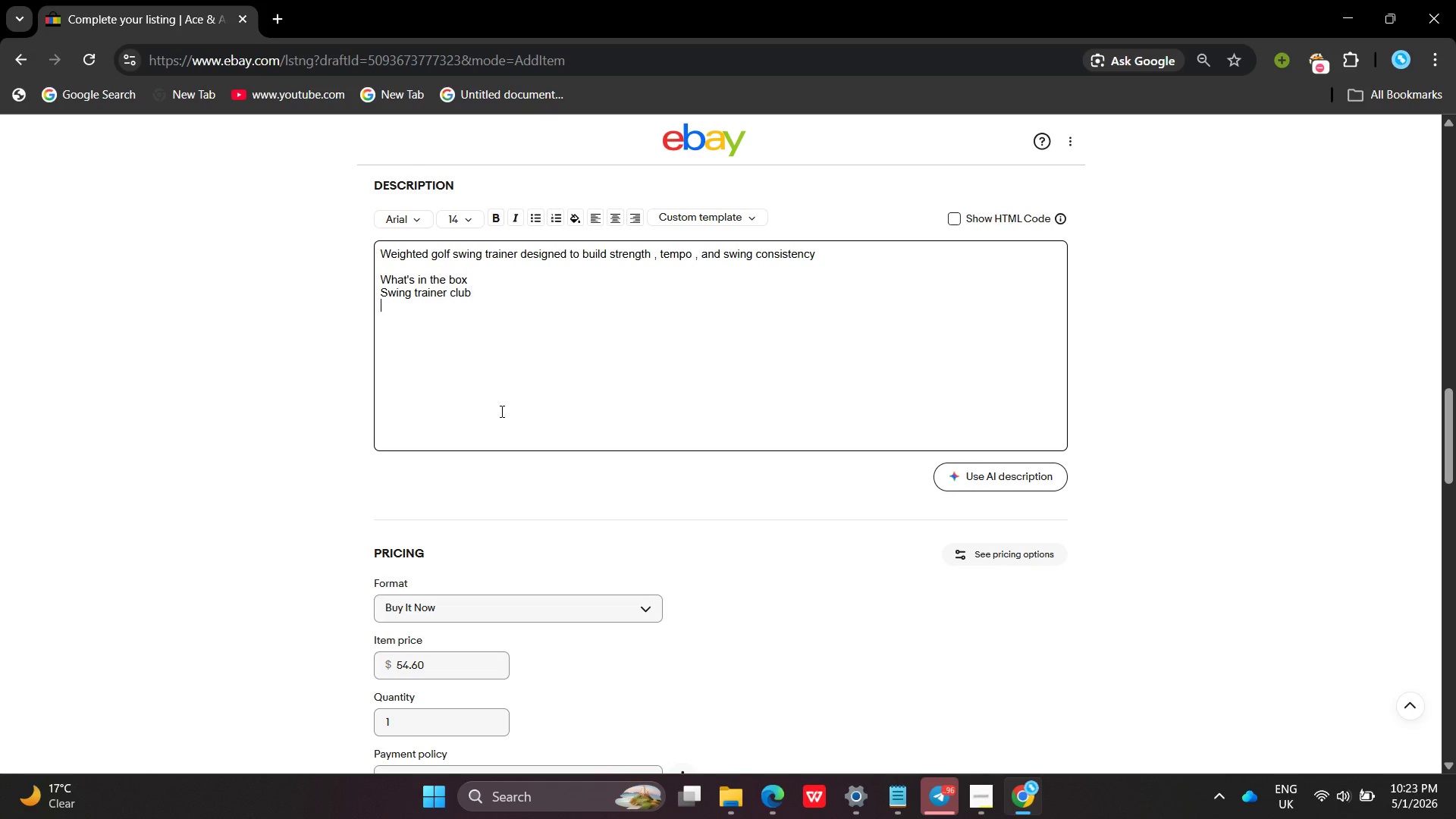 
key(Enter)
 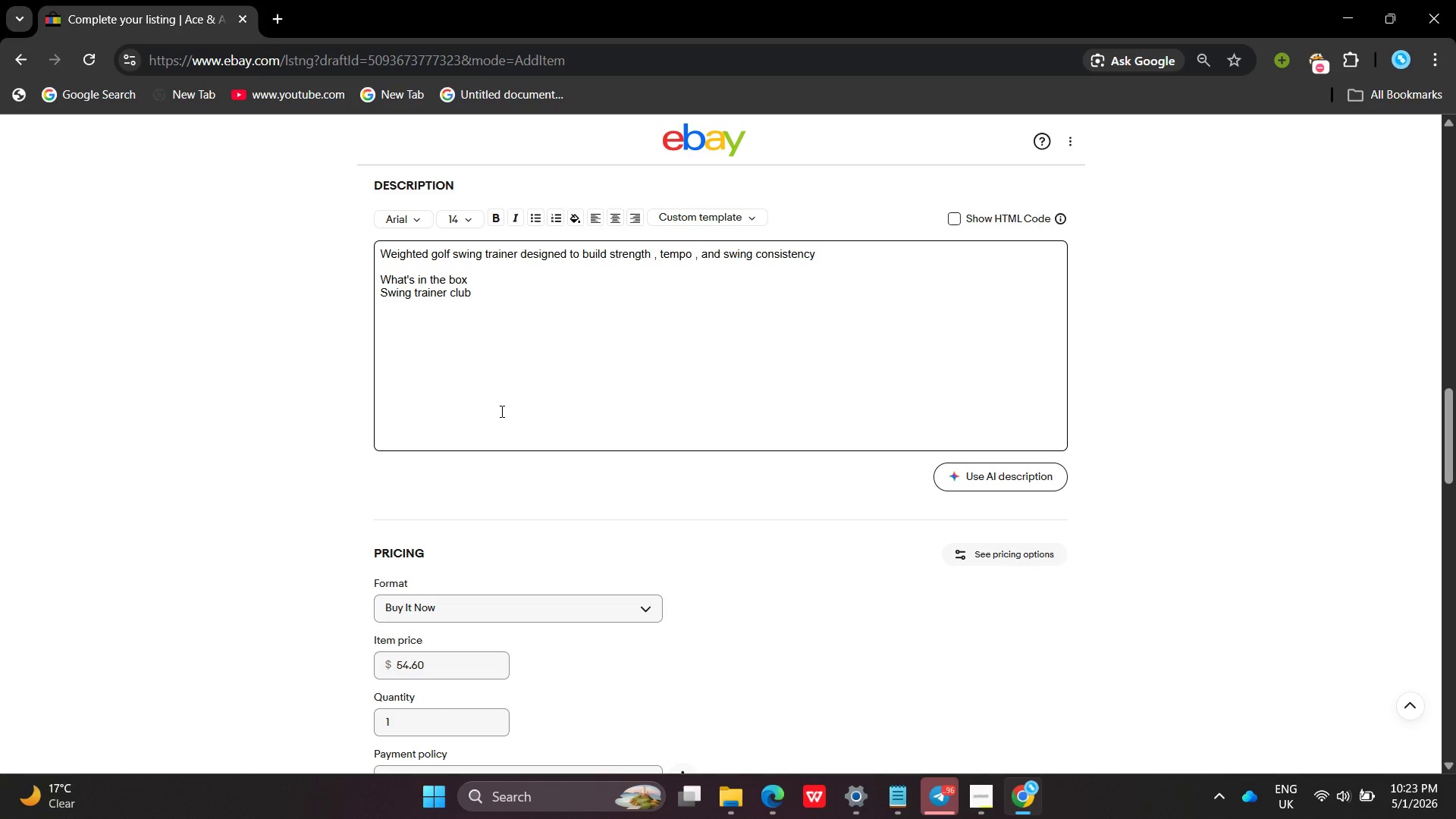 
key(Enter)
 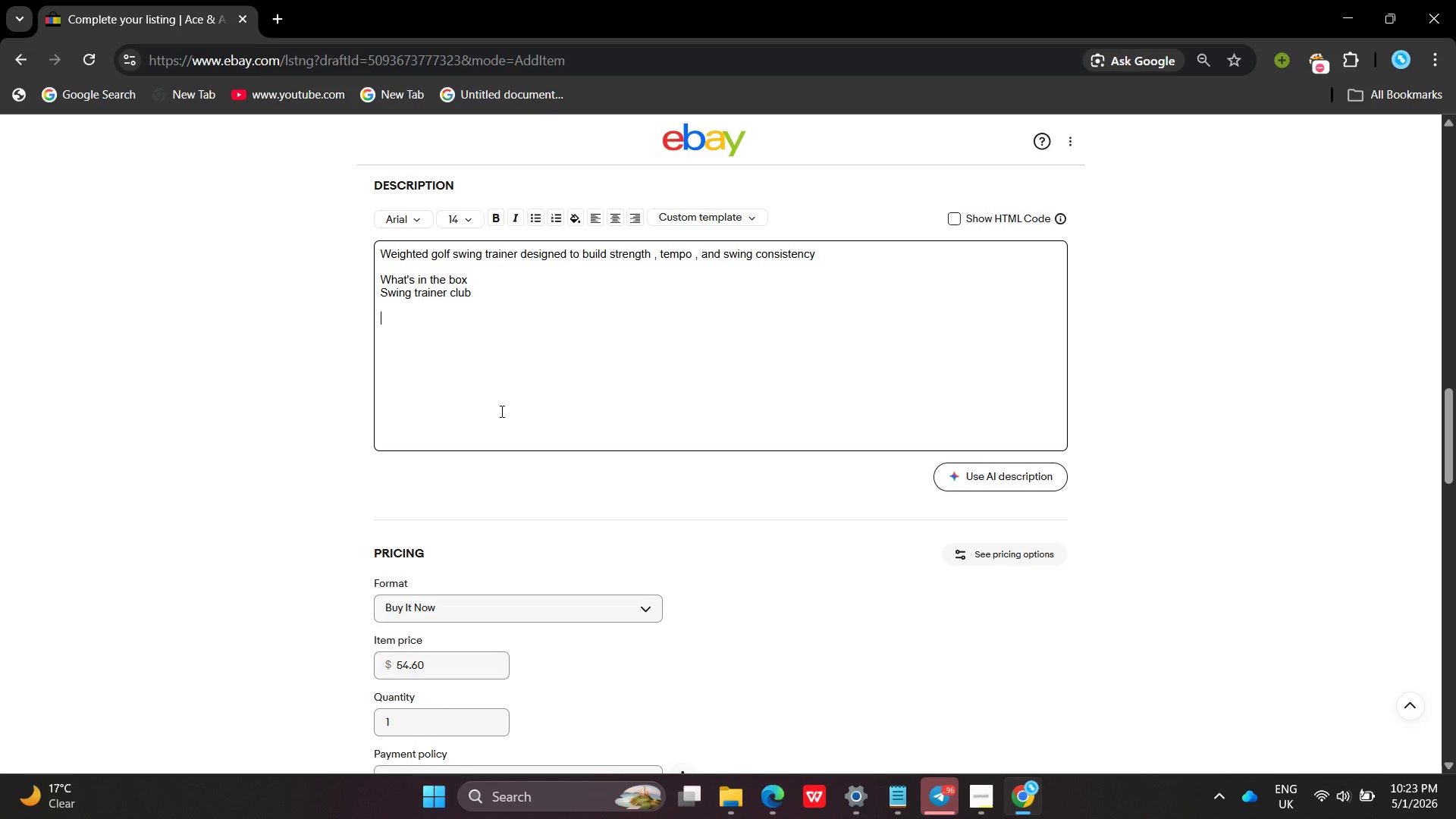 
type(Technicxal)
key(Backspace)
key(Backspace)
key(Backspace)
type(al A)
key(Backspace)
type(Specification)
 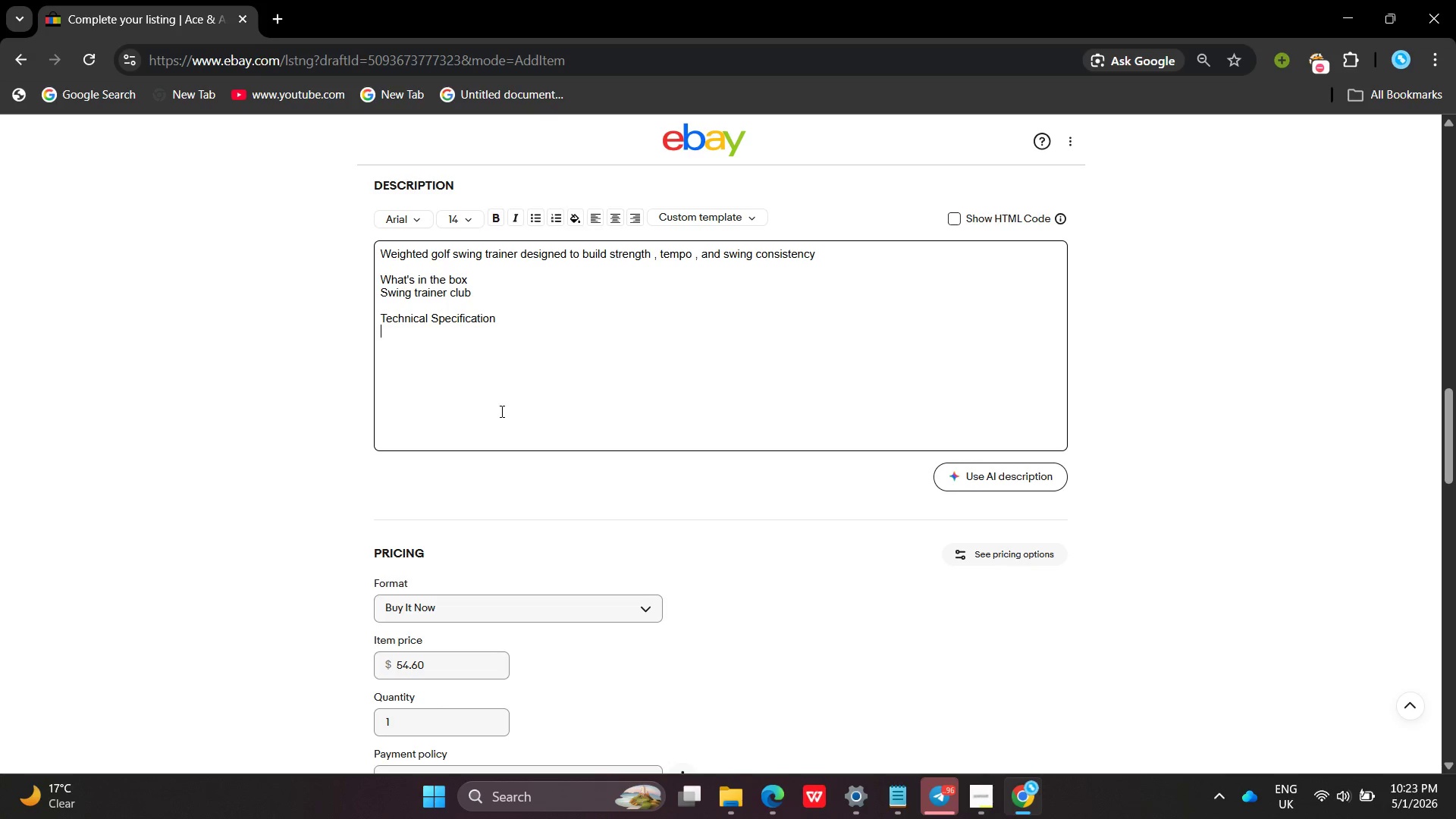 
key(Enter)
 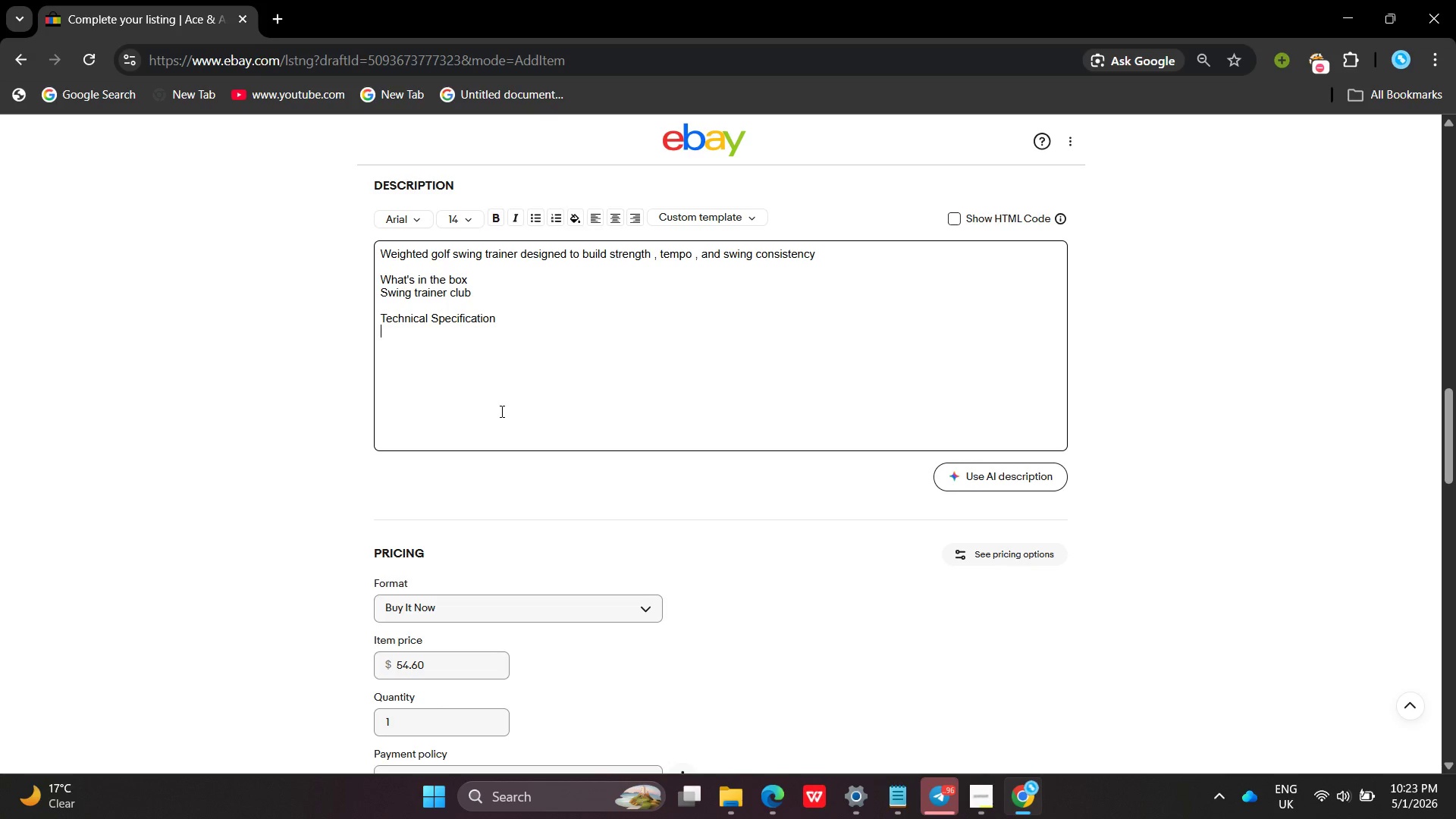 
key(Enter)
 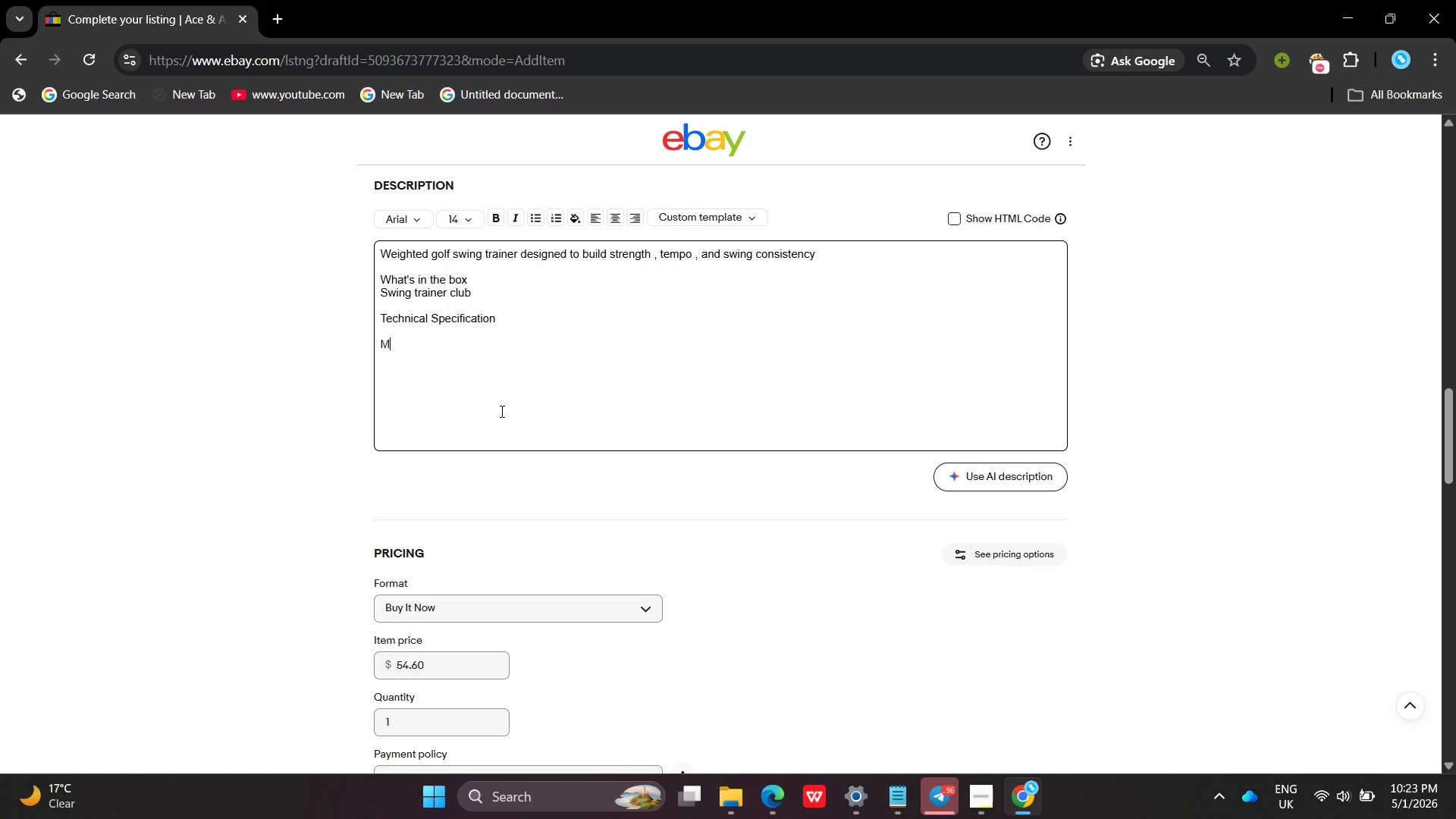 
type(Material )
 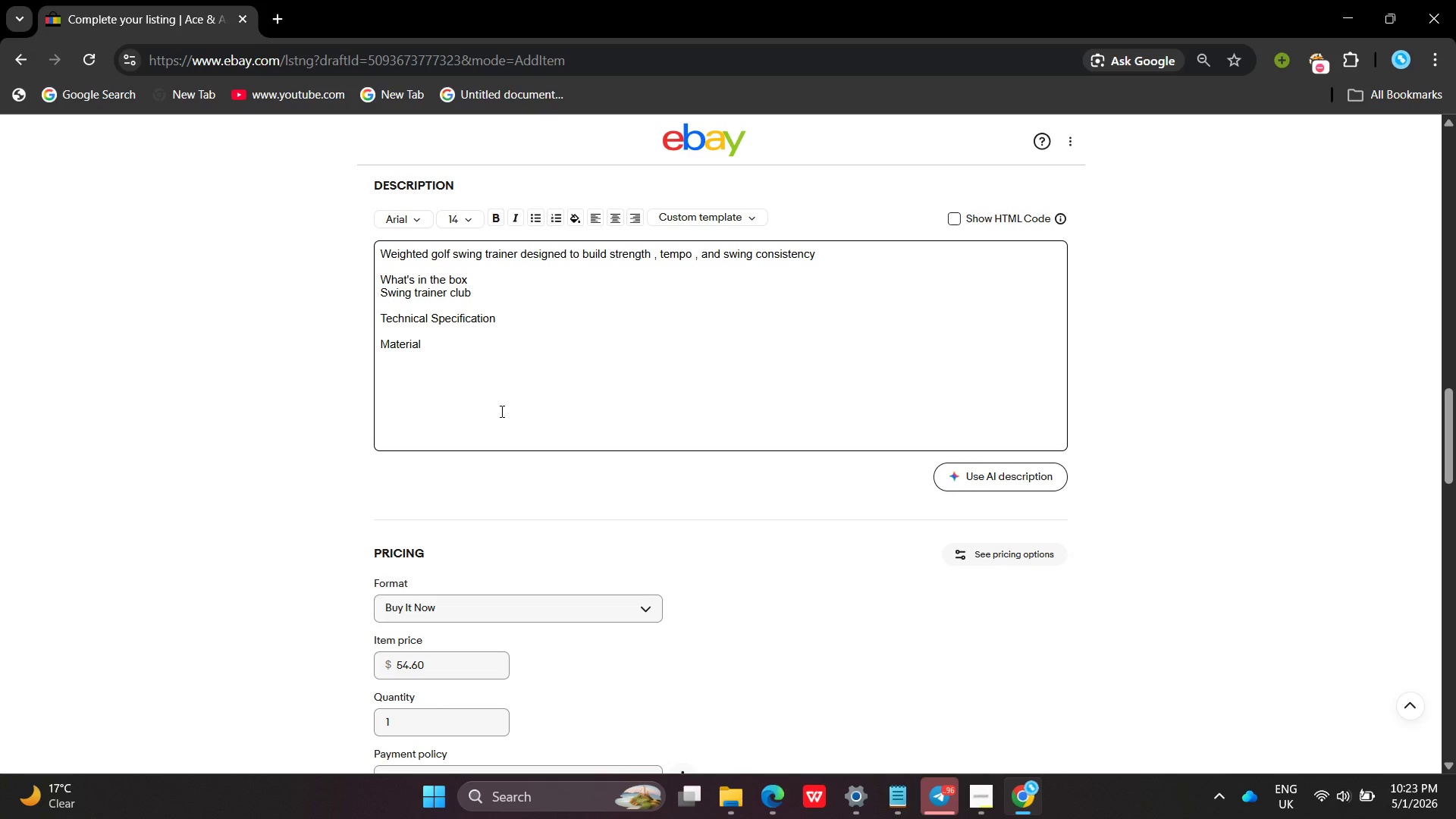 
key(Control+Semicolon)
 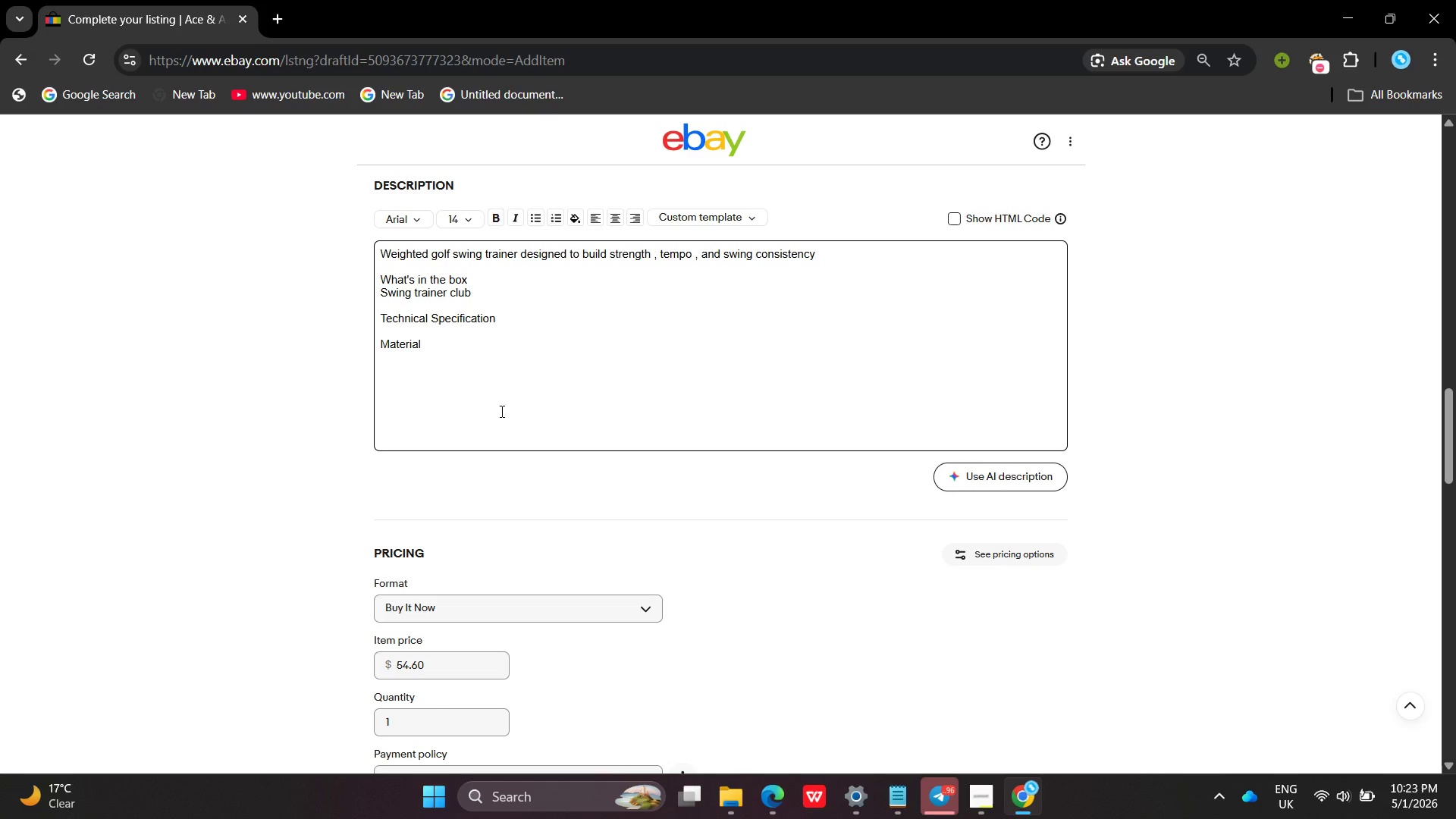 
type(: Steel)
 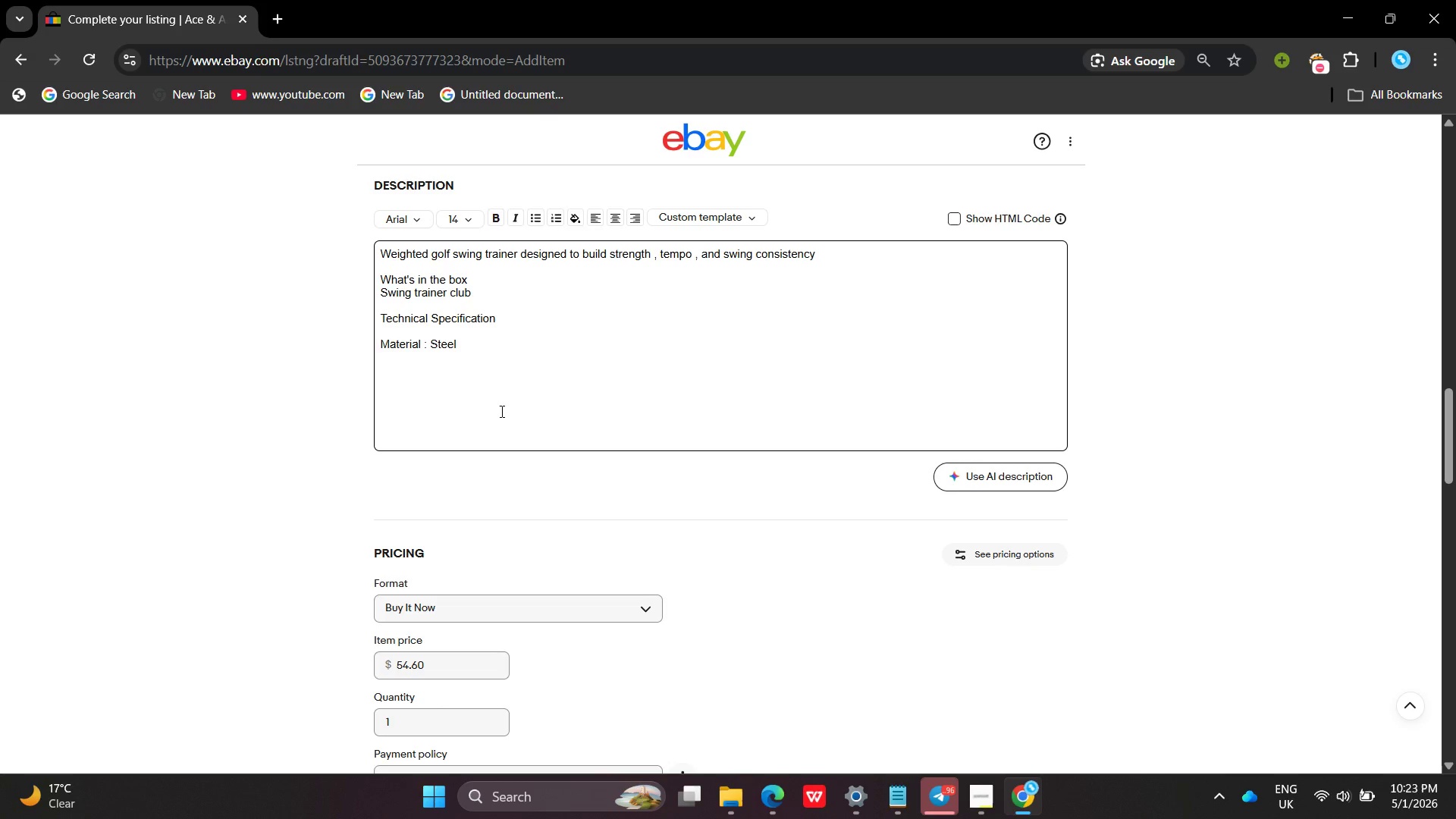 
key(Enter)
 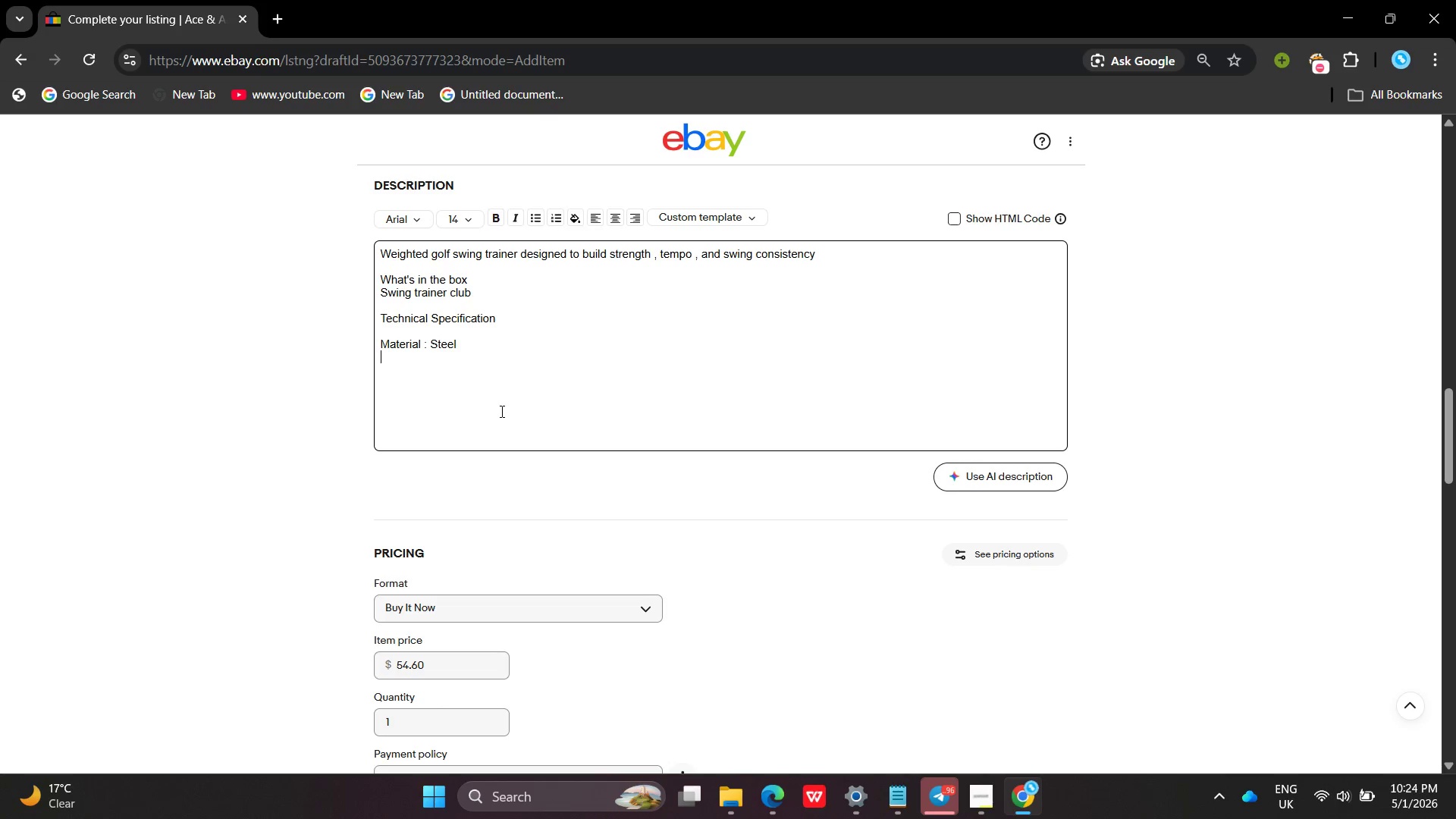 
type(Use : Swing traing )
 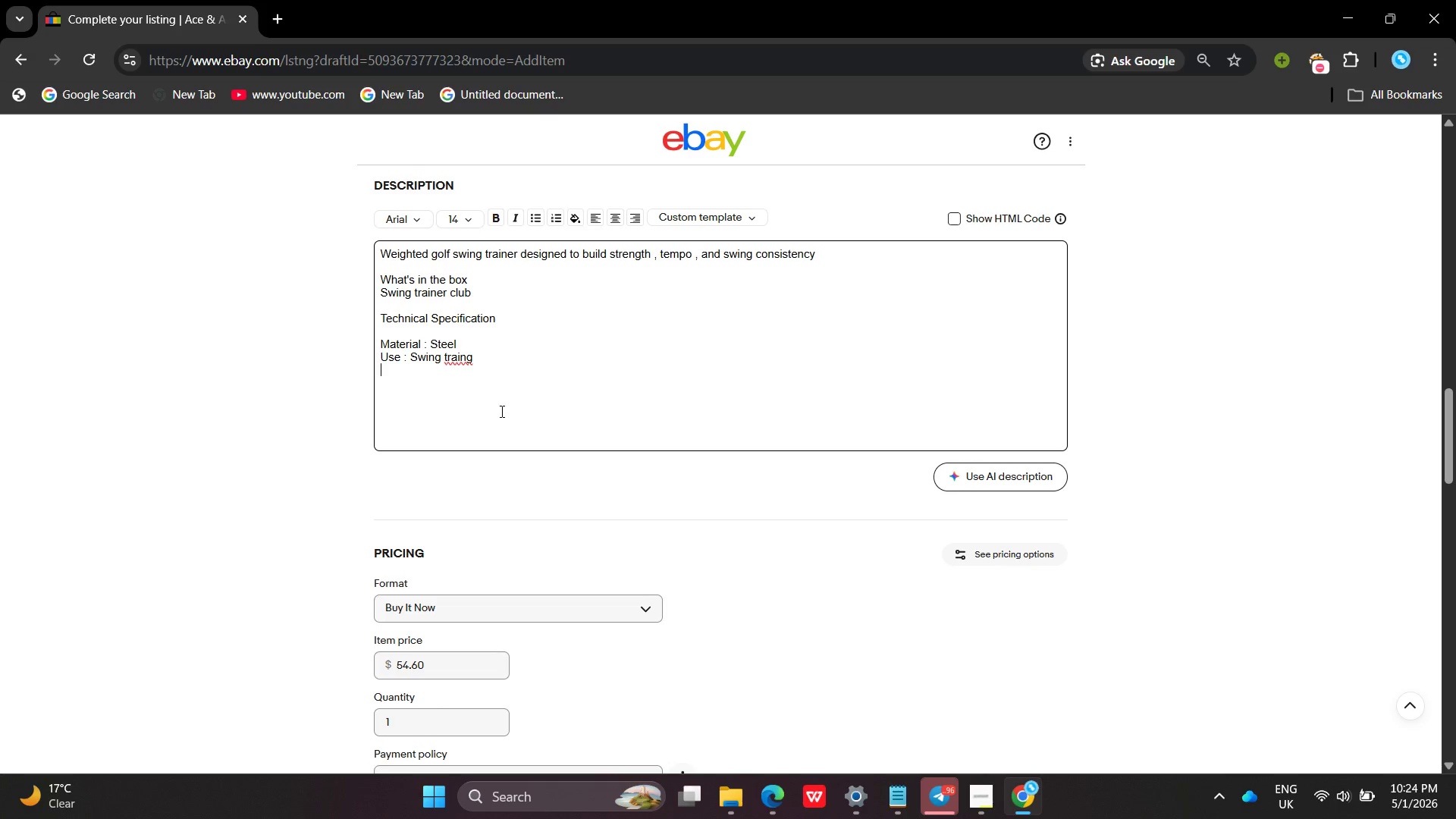 
key(Enter)
 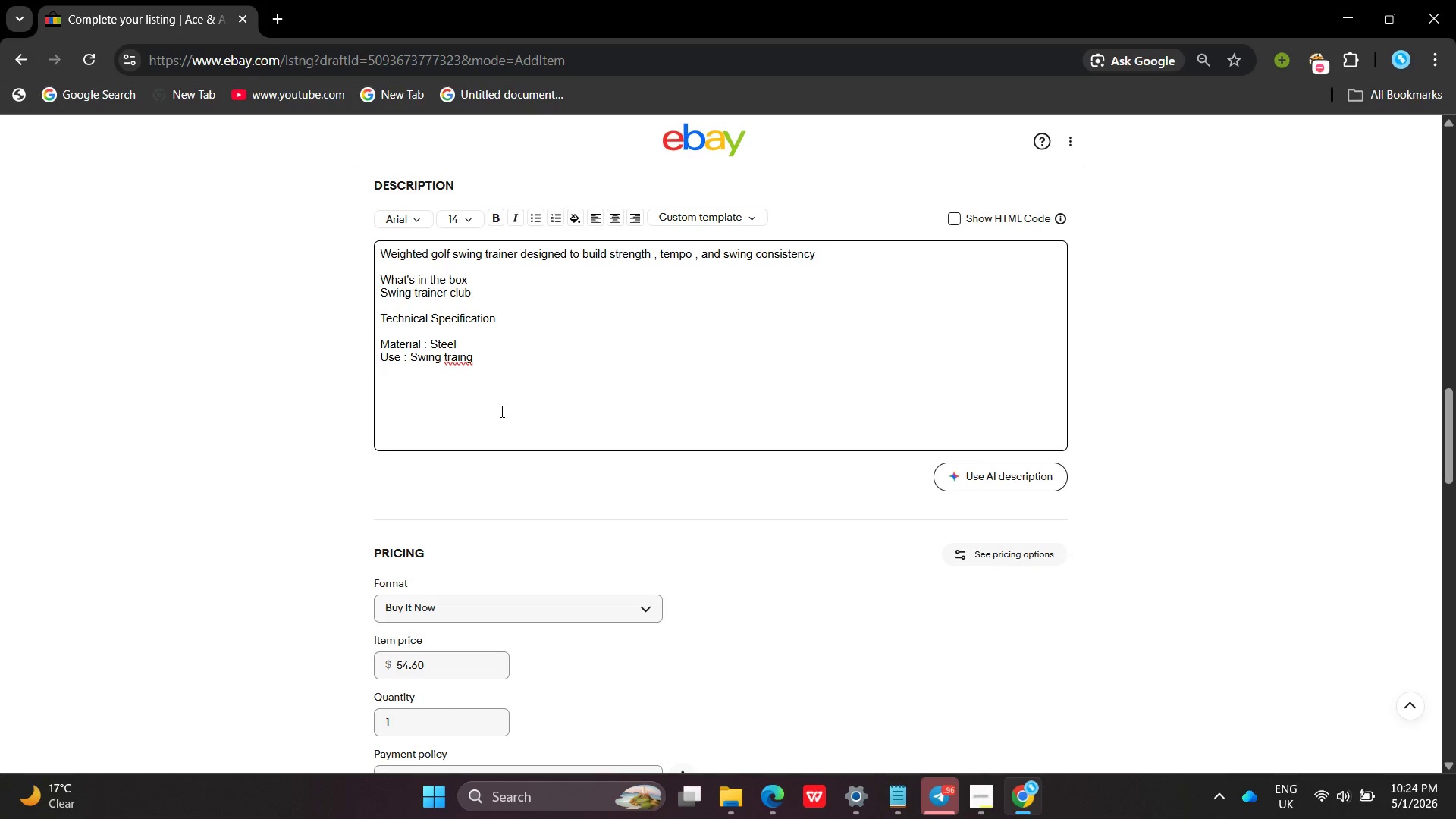 
type(Type : Weighted c)
 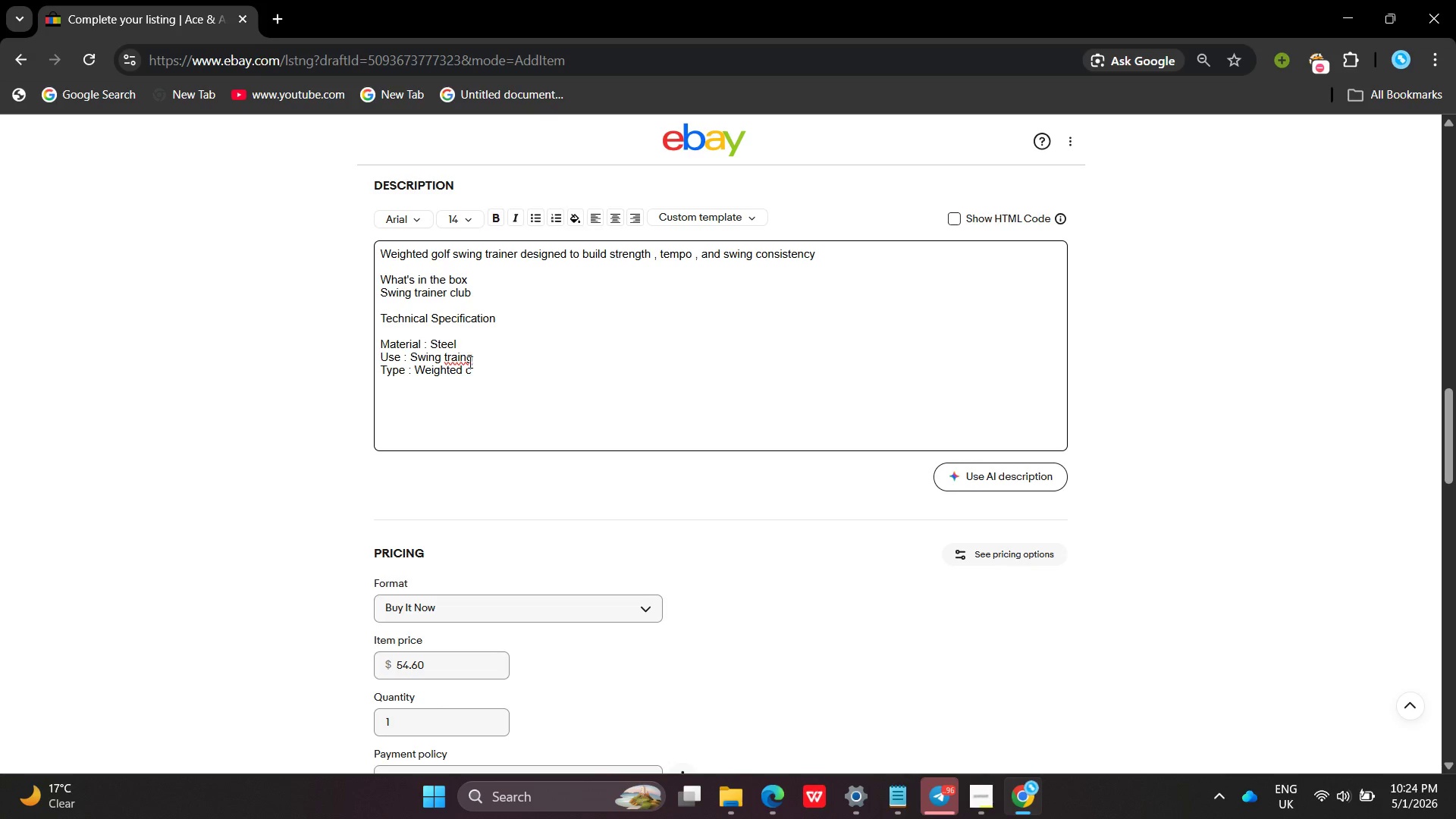 
left_click([468, 359])
 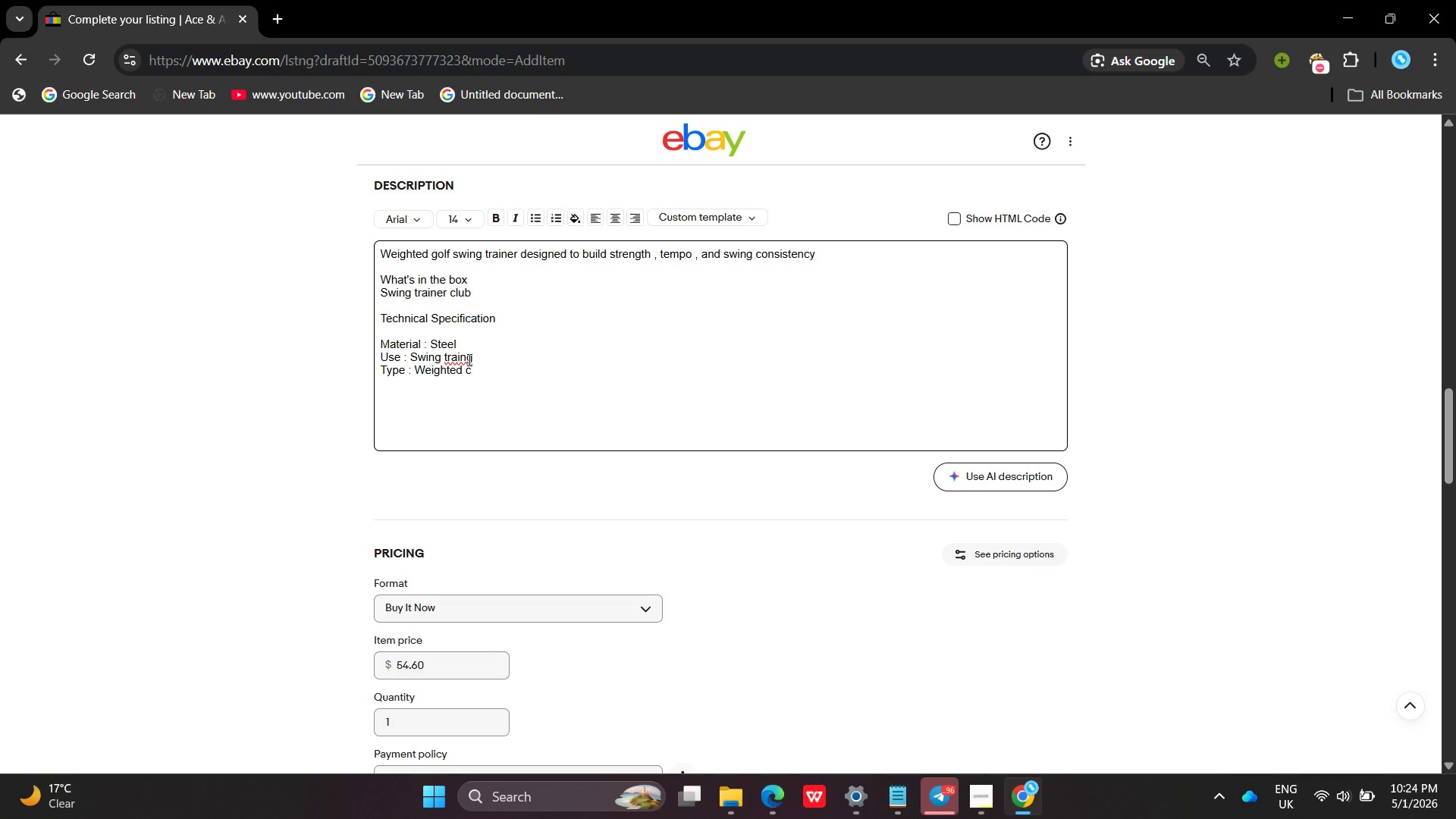 
type(in)
 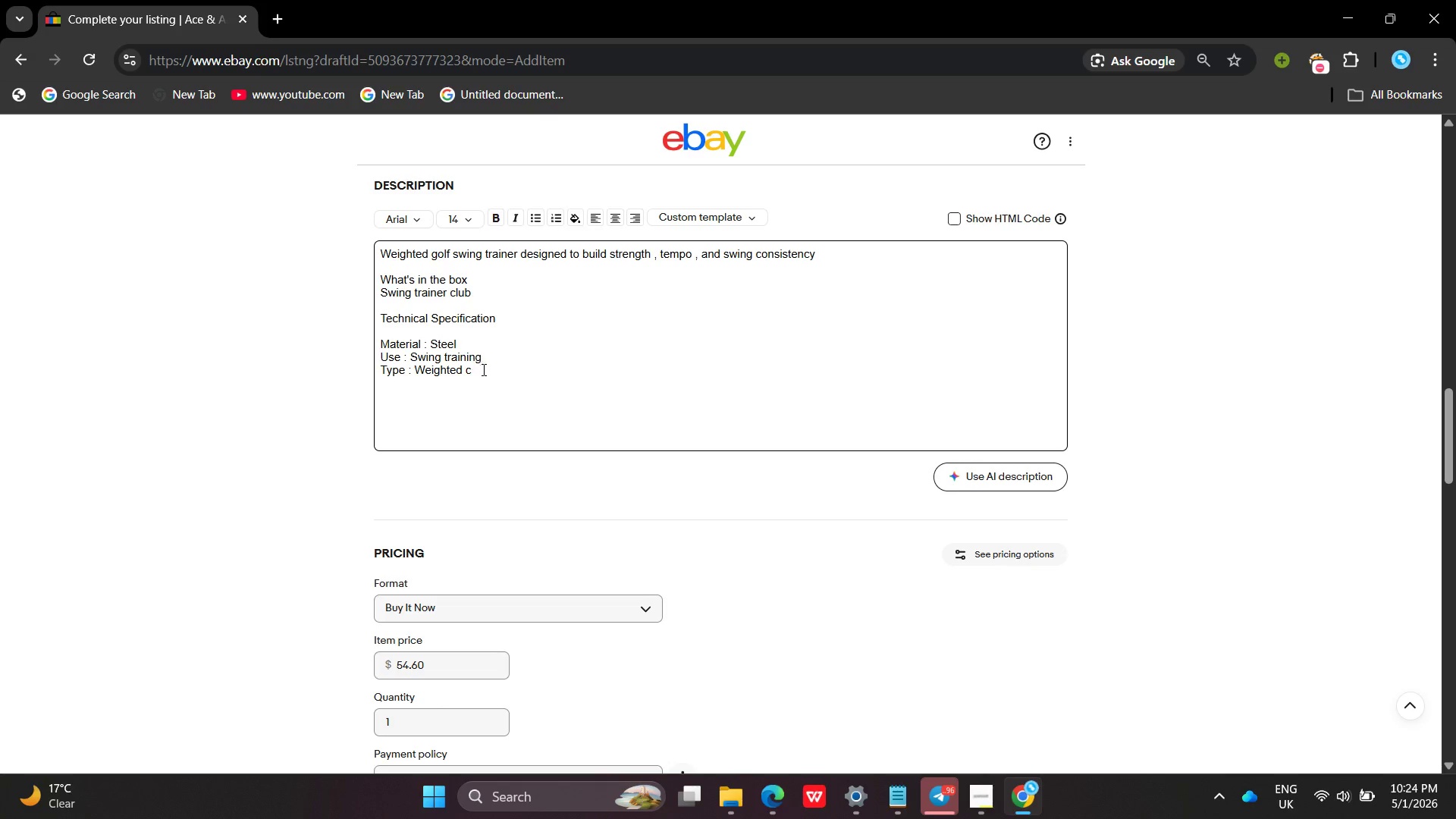 
left_click([482, 369])
 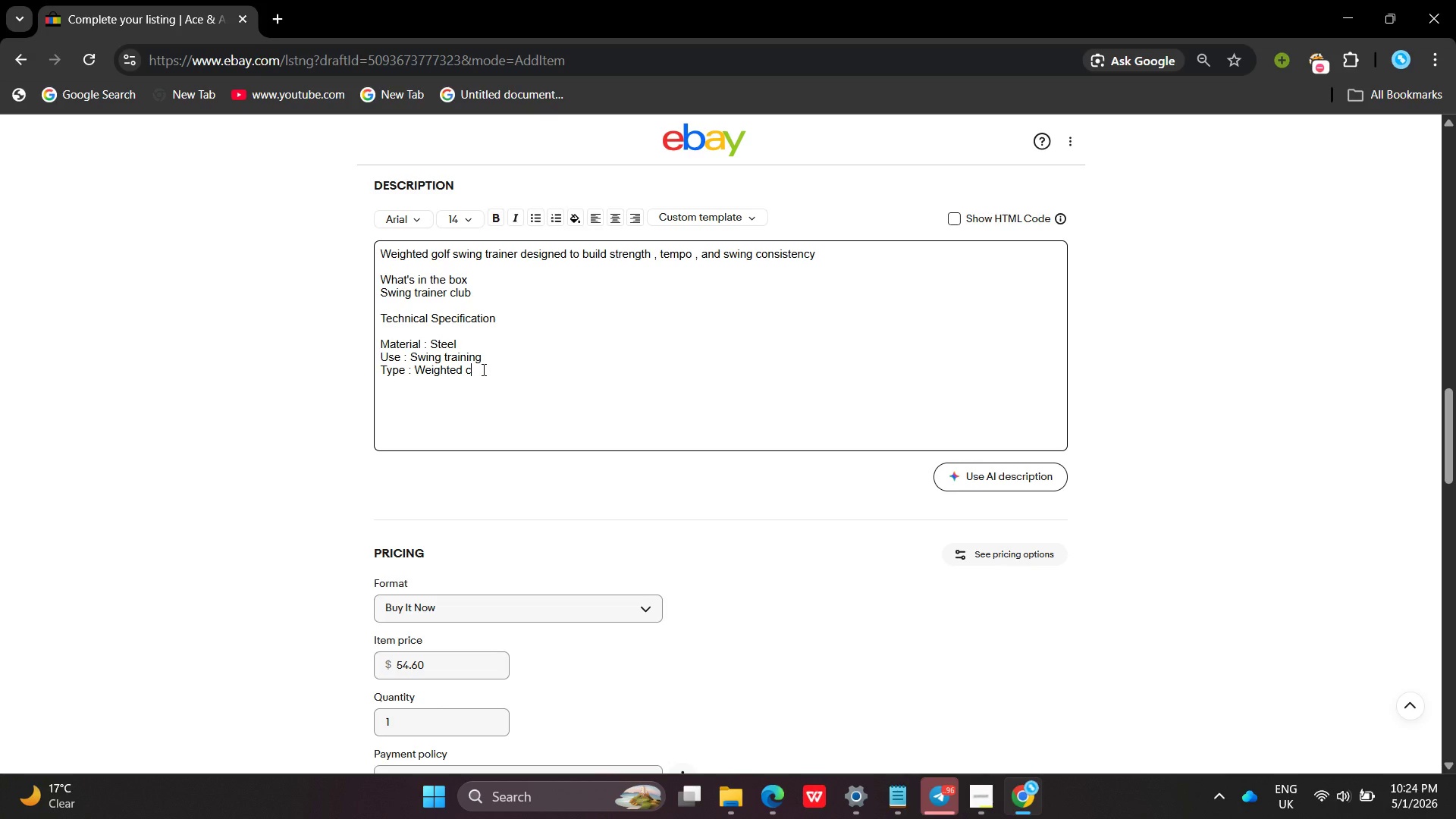 
type(lub)
 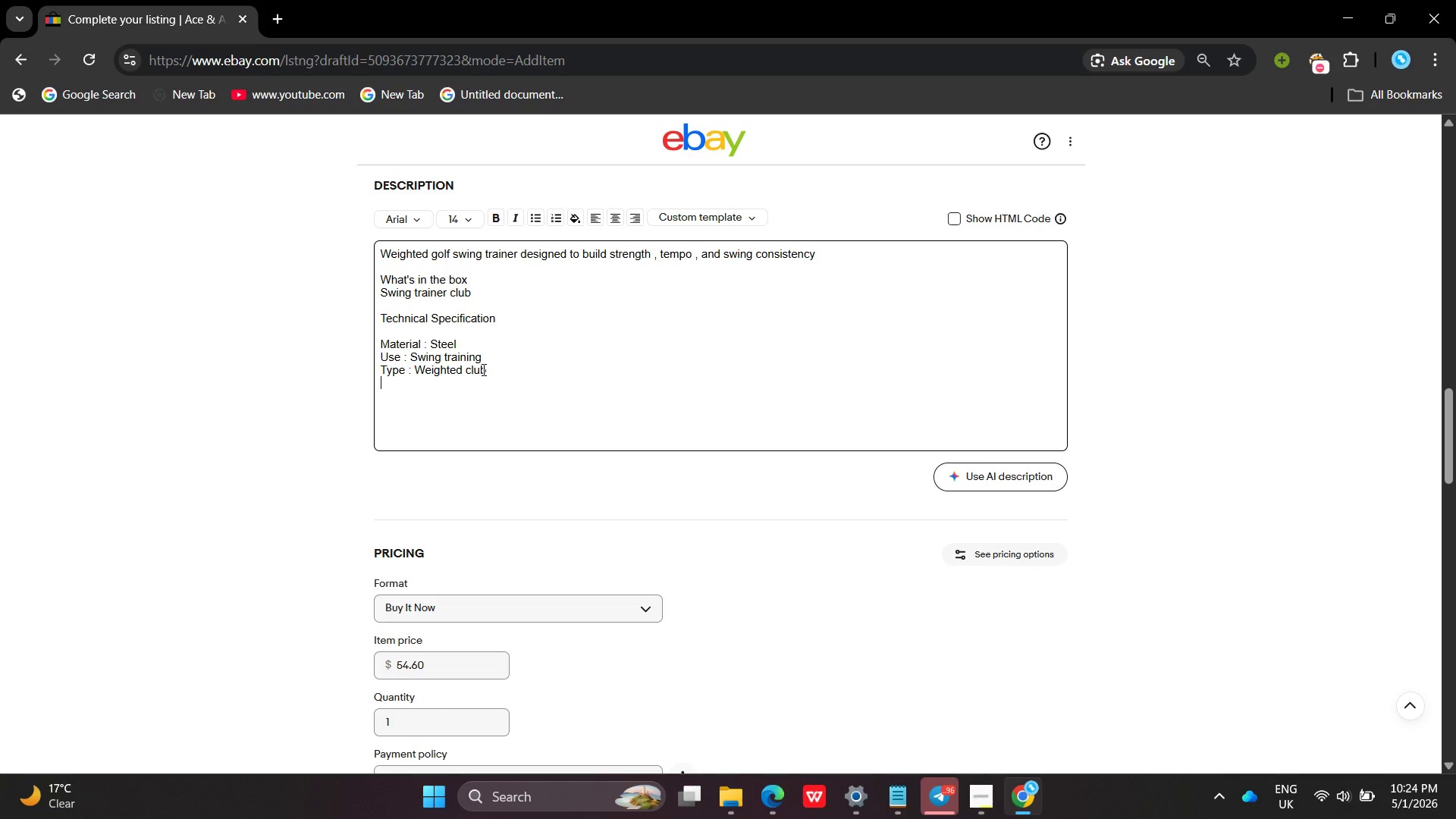 
key(Enter)
 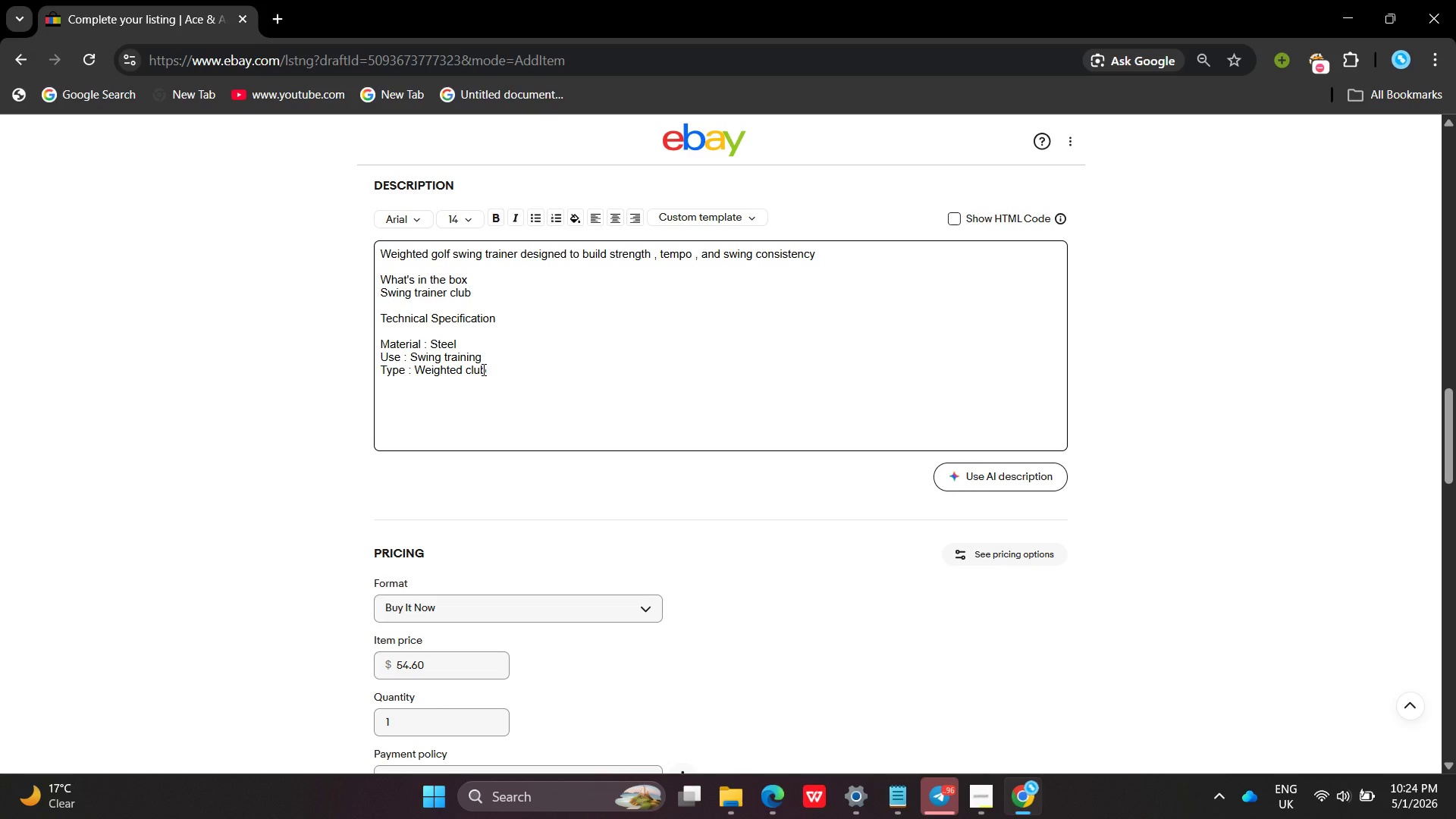 
type(Durability : High strengh )
key(Backspace)
key(Backspace)
type(th)
 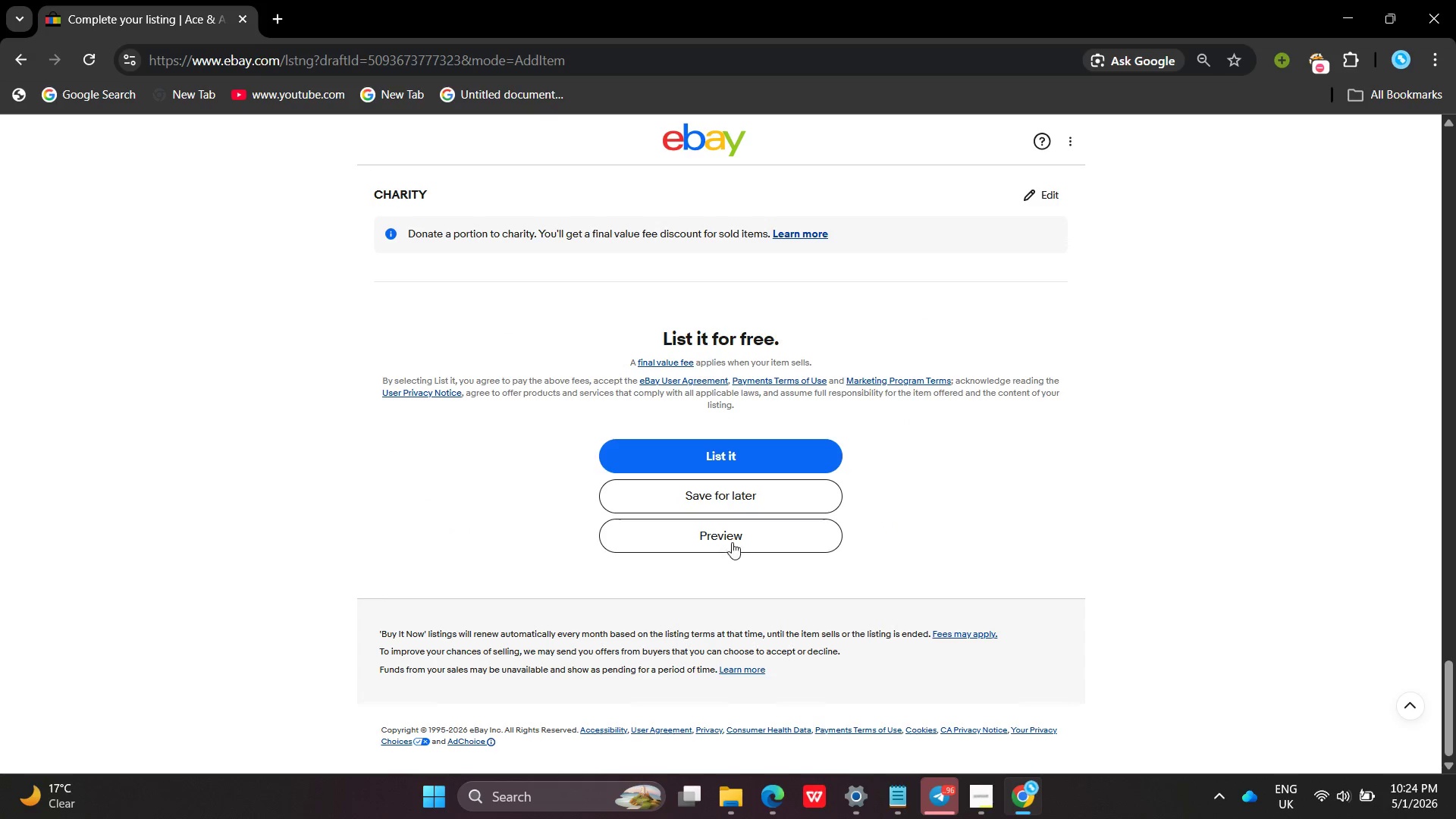 
left_click([698, 503])
 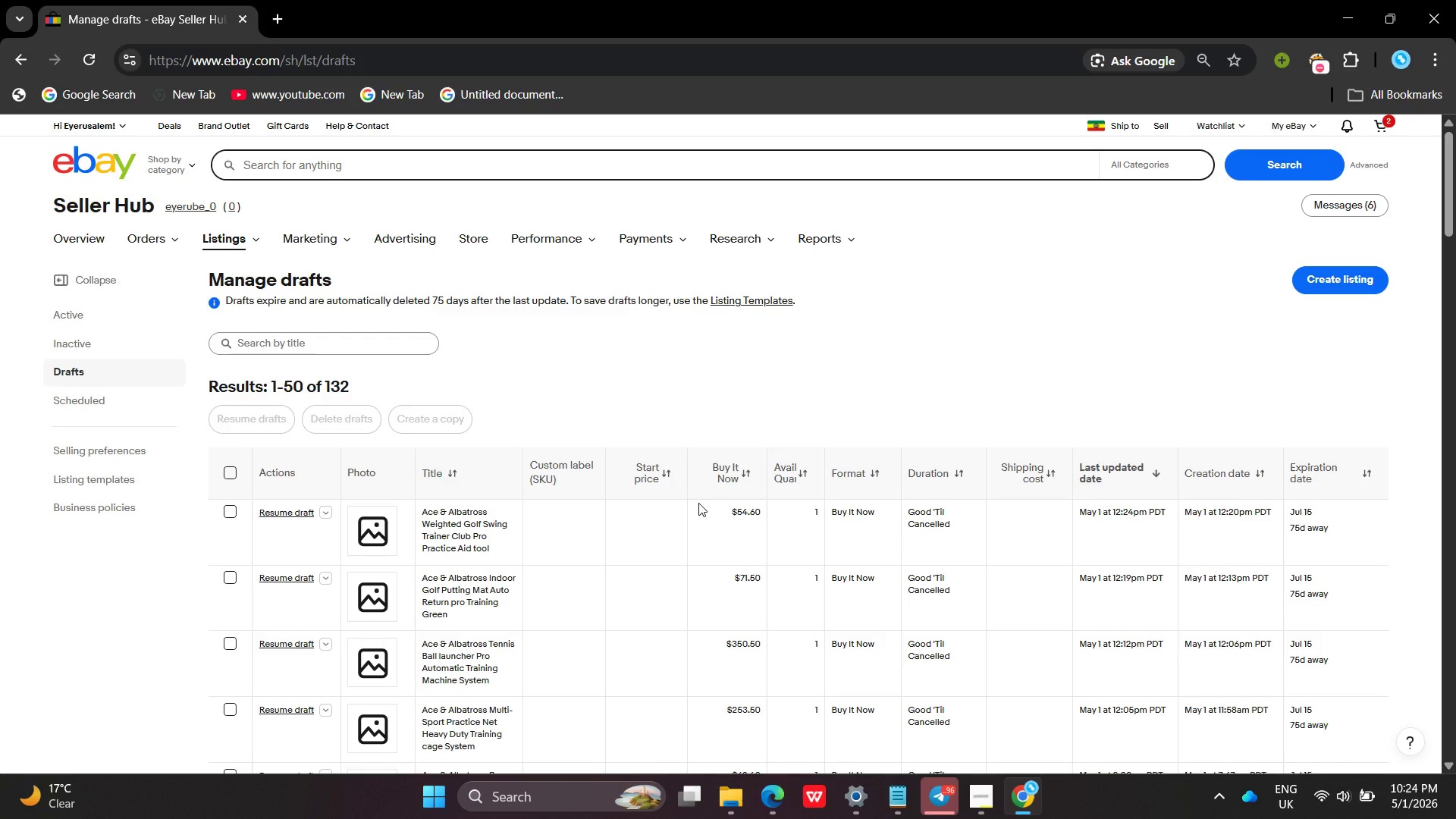 
wait(17.5)
 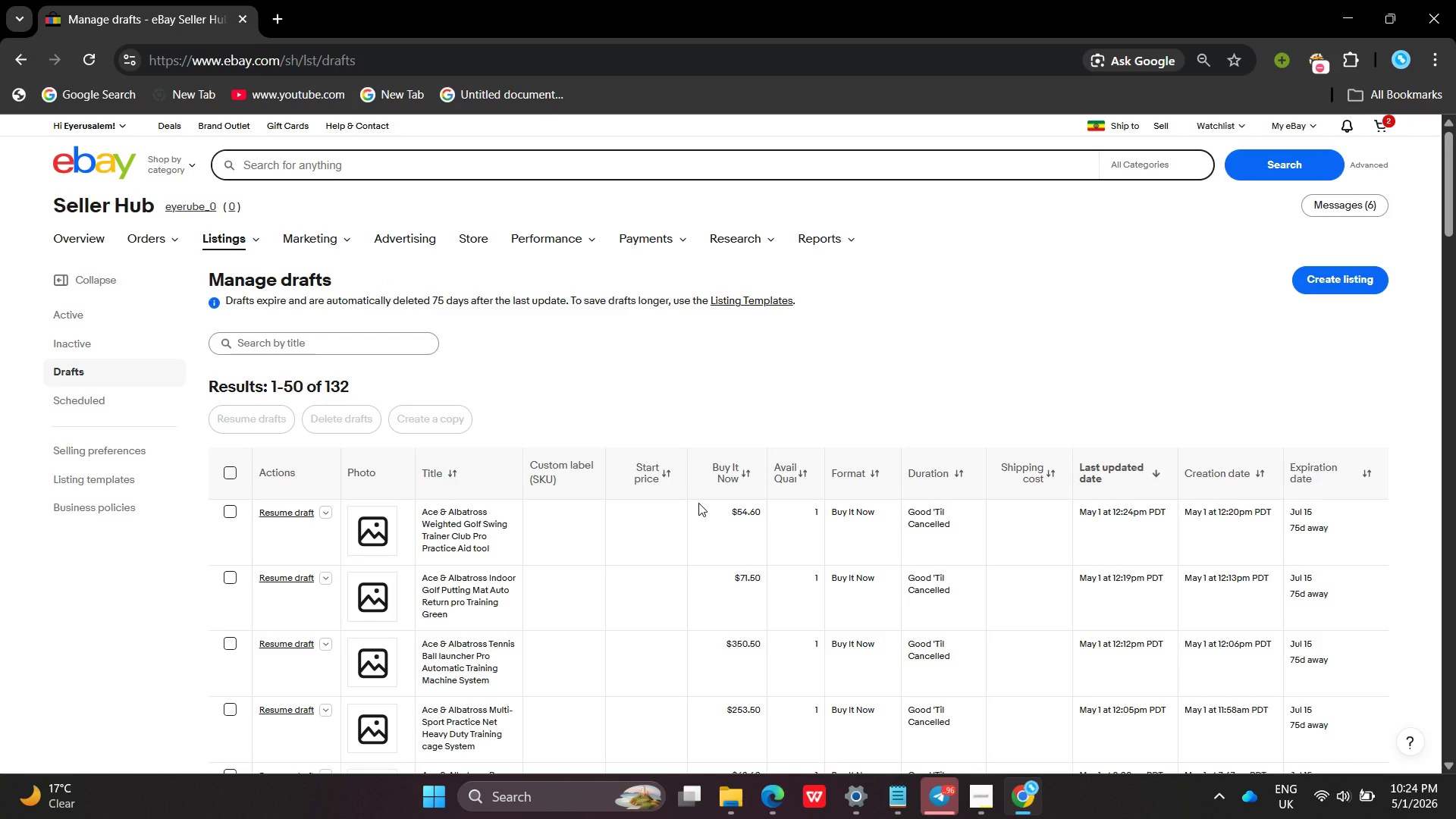 
left_click([1320, 291])
 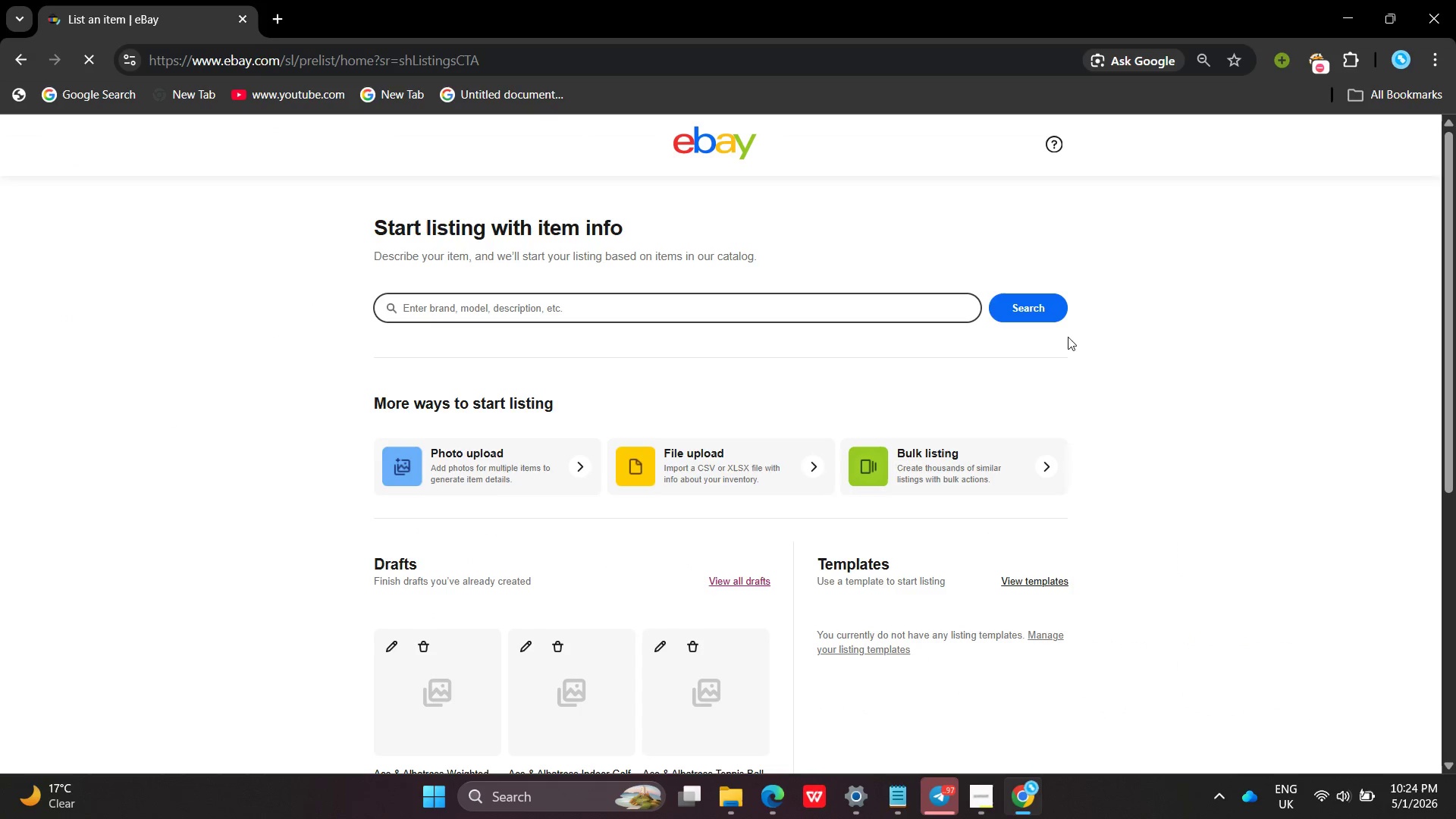 
left_click([821, 303])
 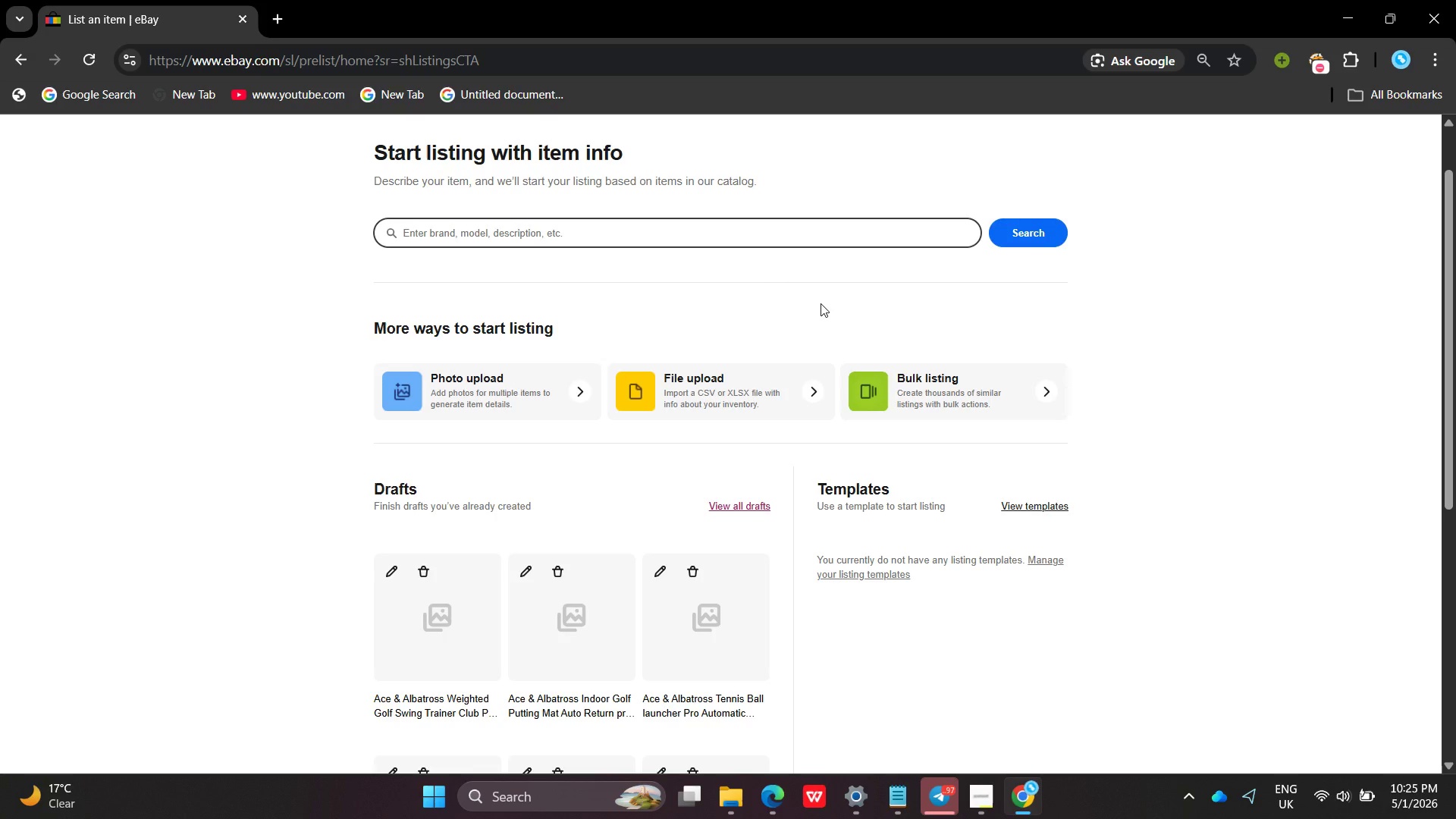 
wait(40.92)
 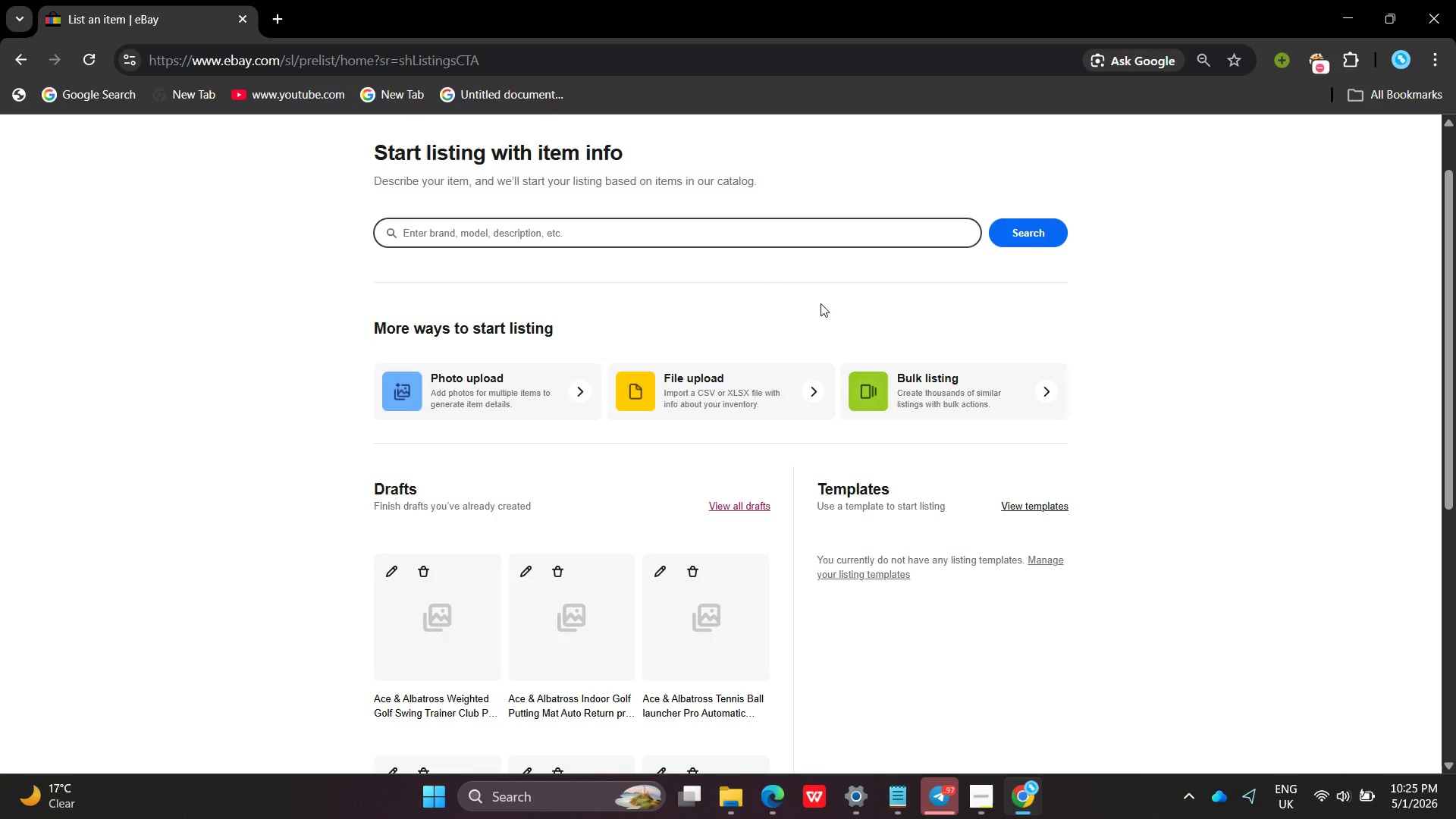 
key(VolumeDown)
 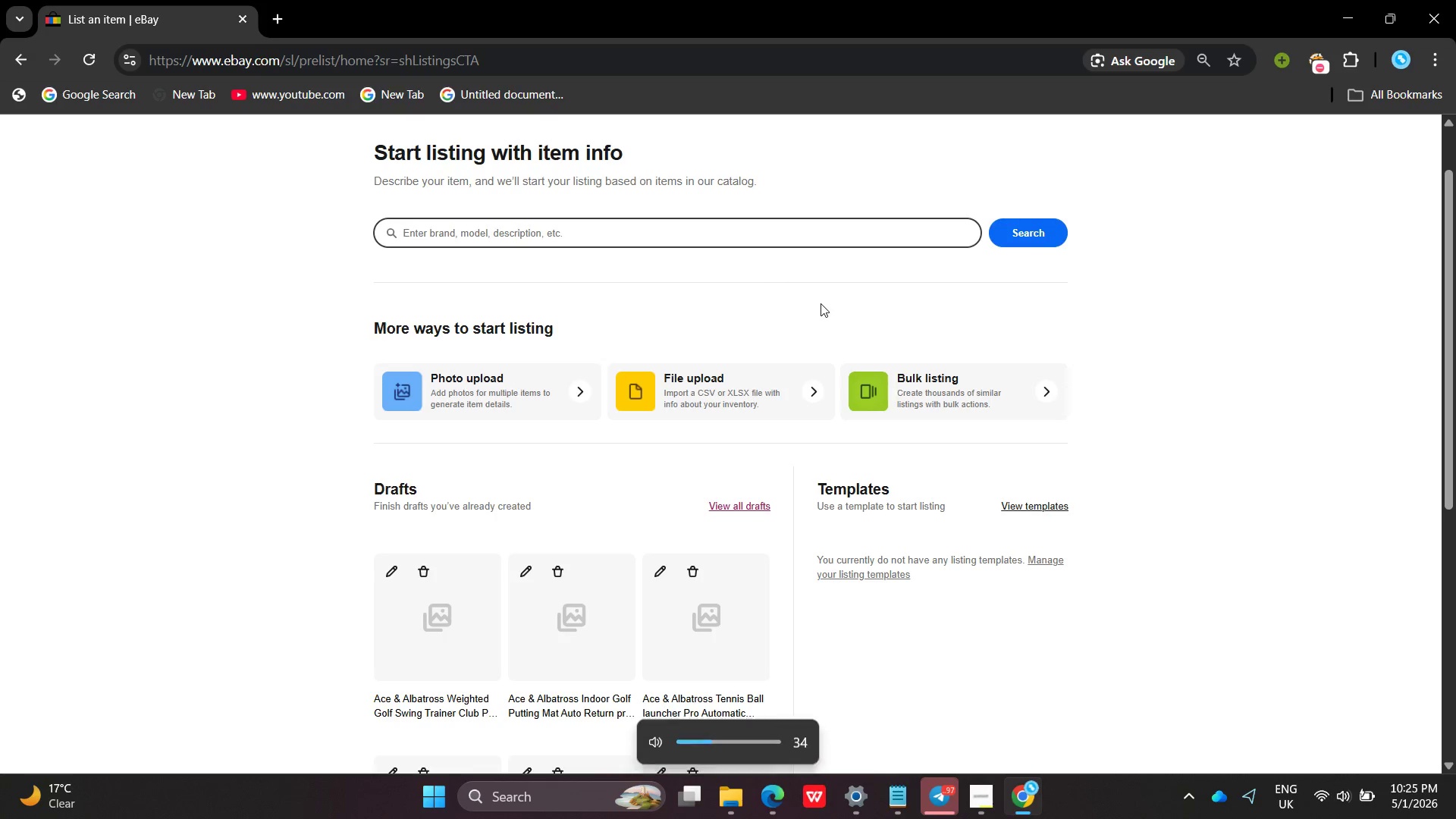 
key(VolumeDown)
 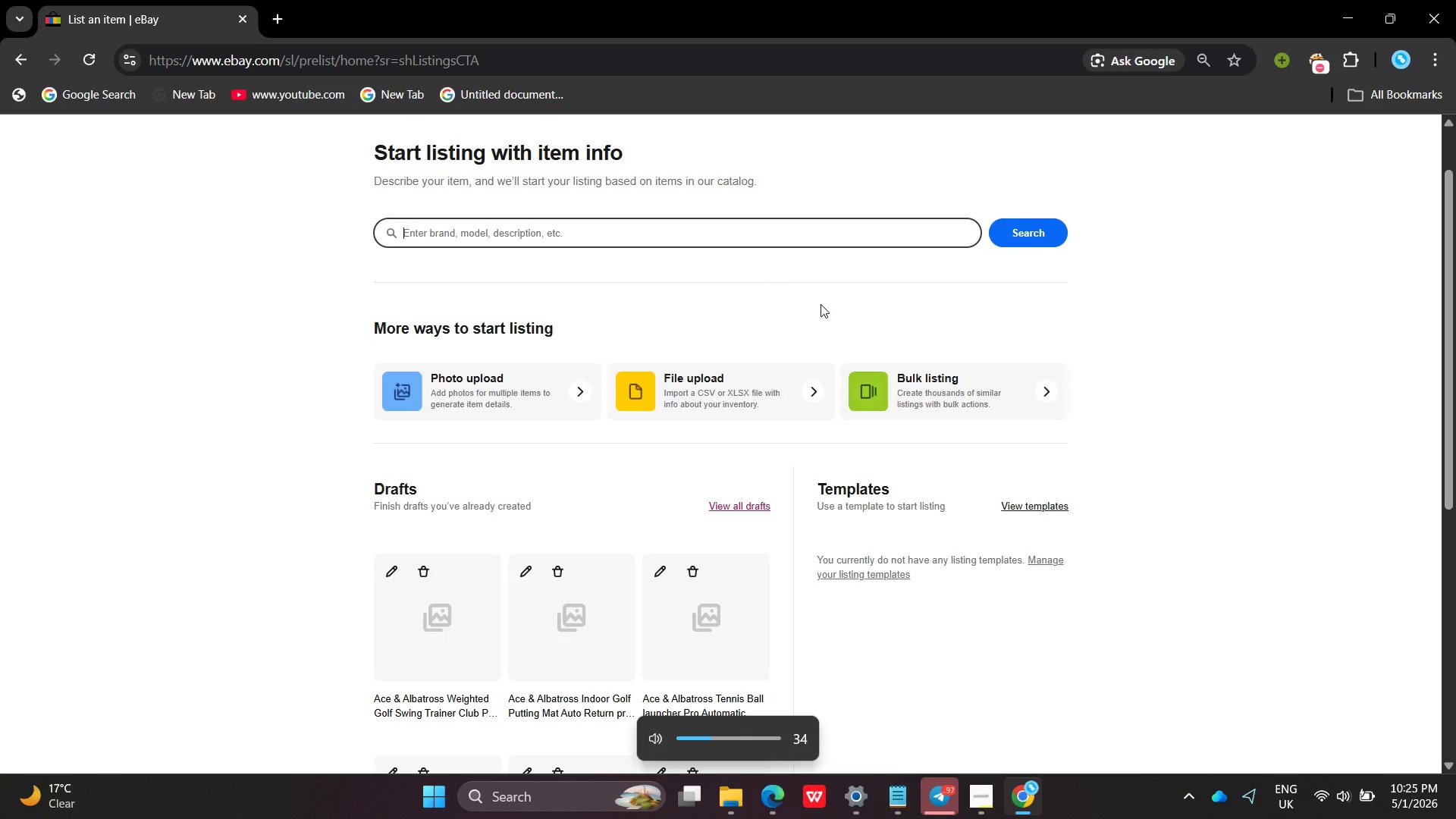 
hold_key(key=D, duration=11.38)
 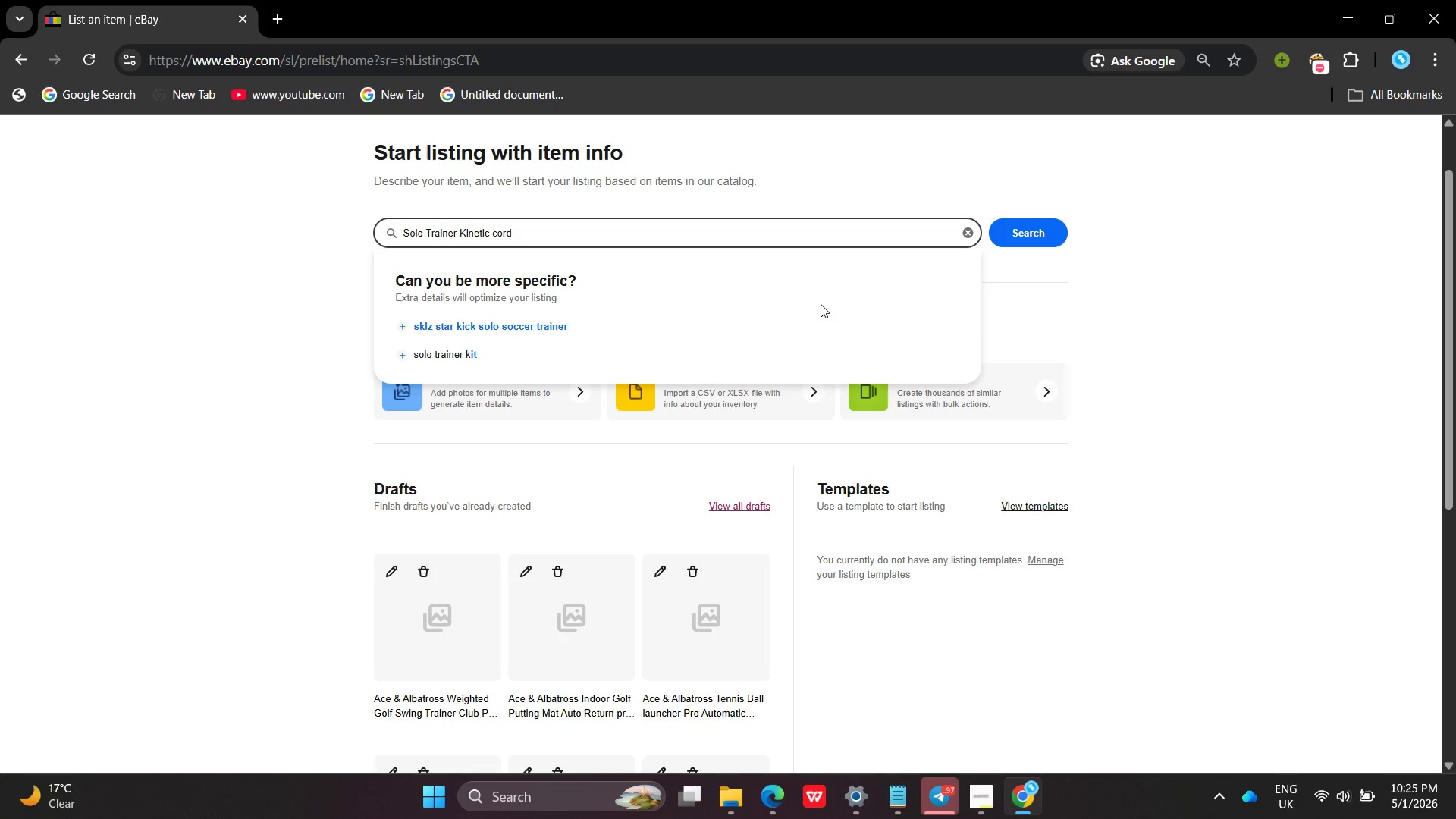 
key(Backspace)
type(Solo Trainer Kinw)
key(Backspace)
type(etic cor )
 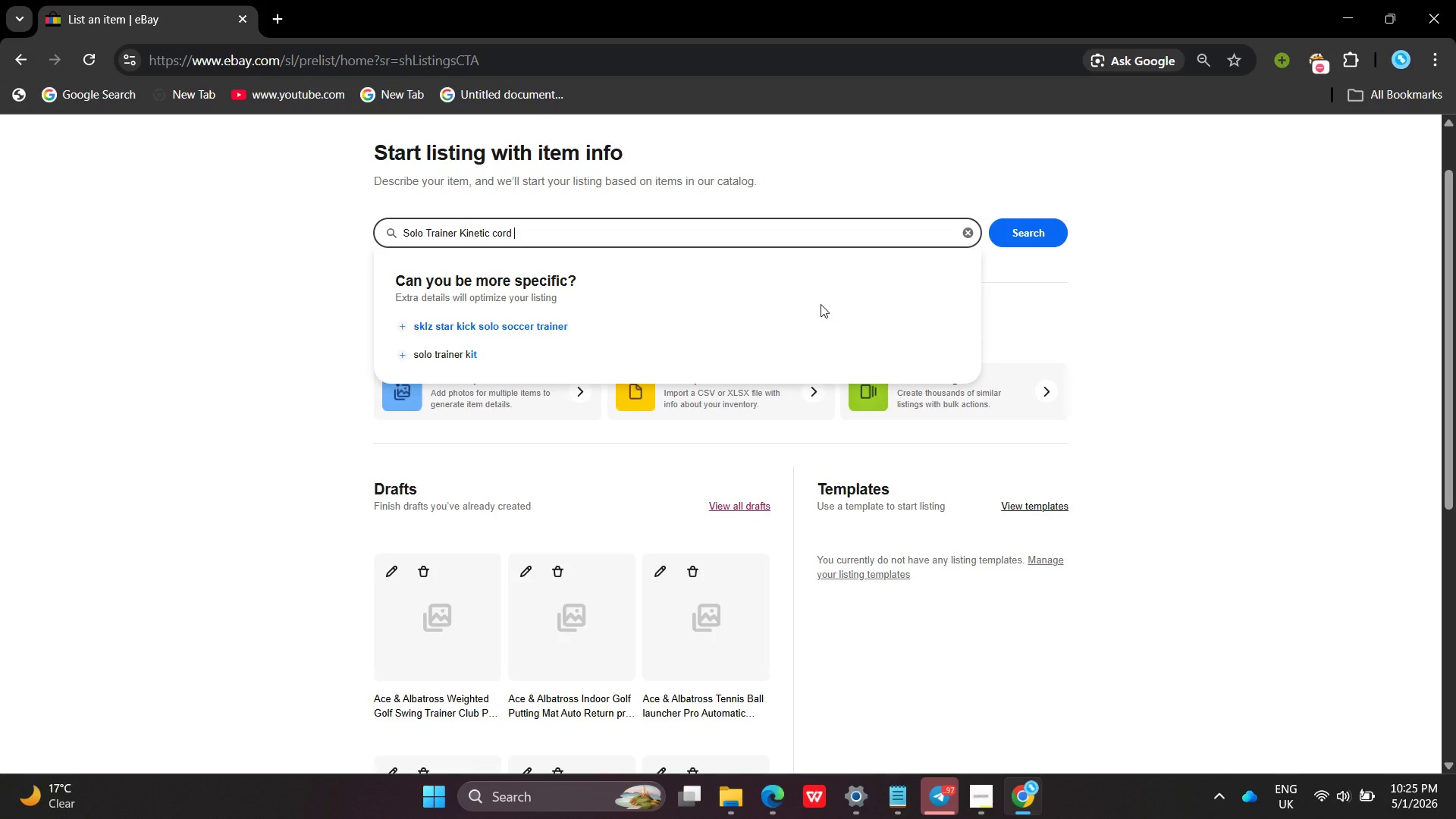 
key(Enter)
 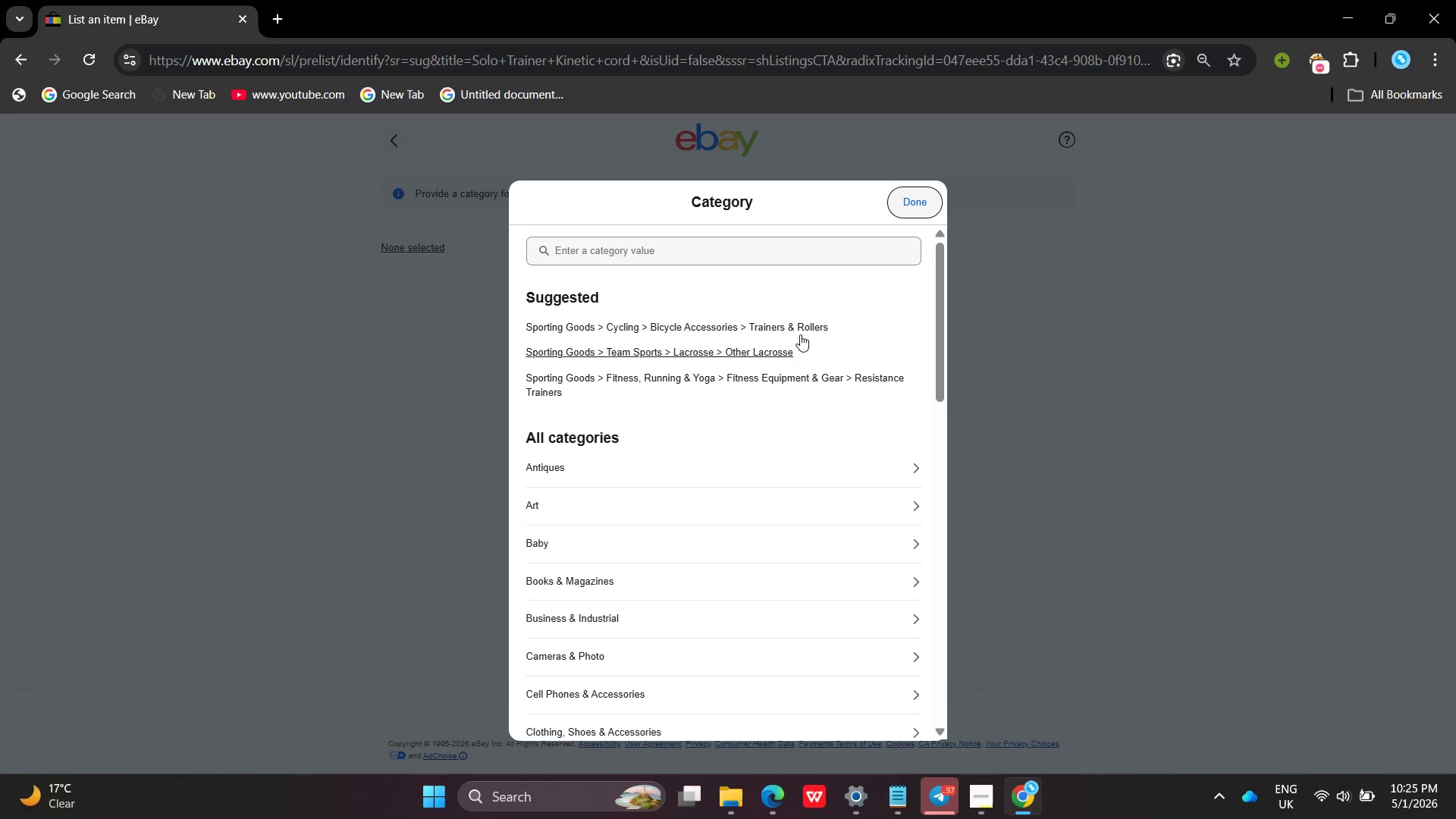 
wait(7.83)
 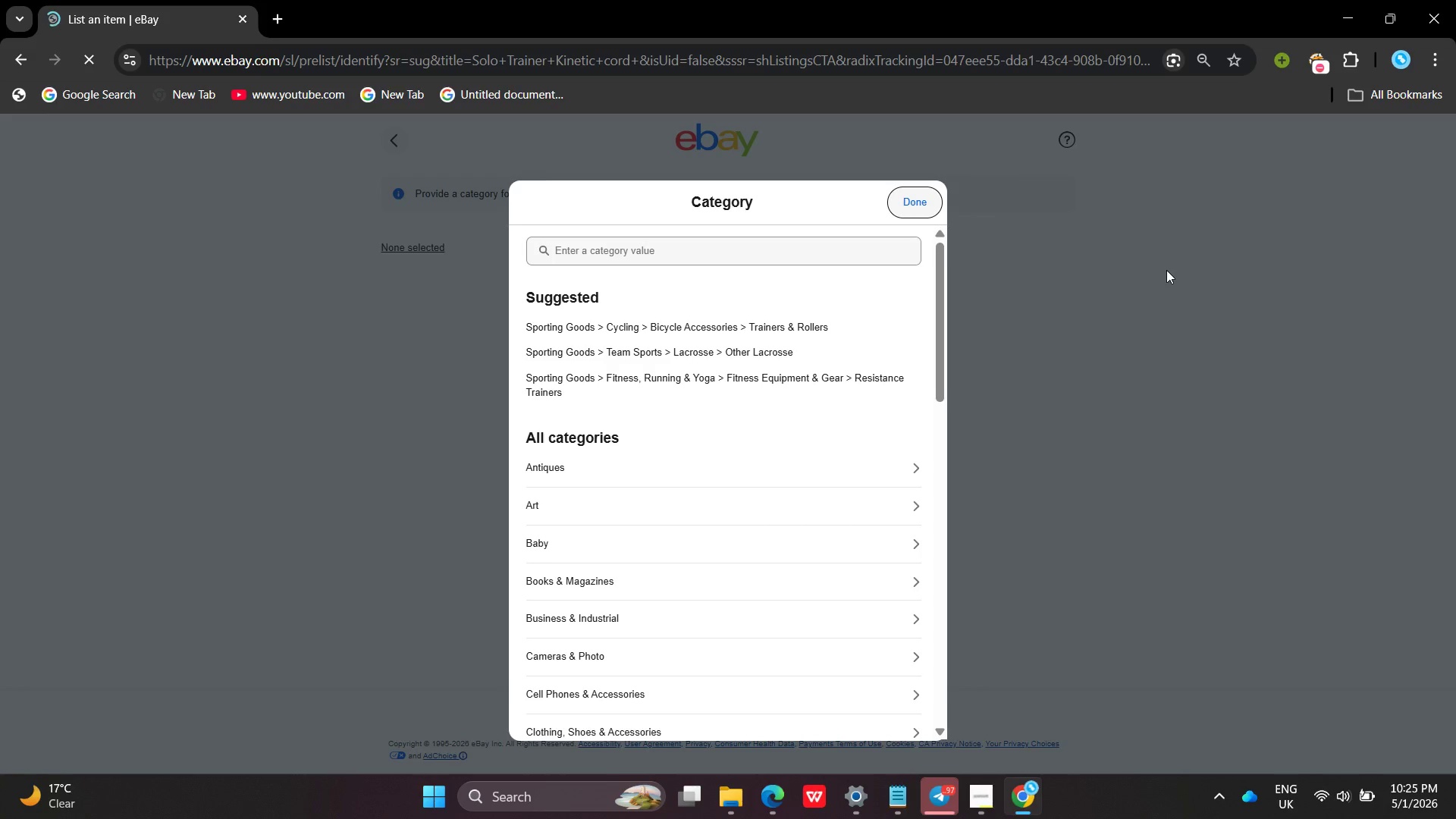 
left_click([744, 376])
 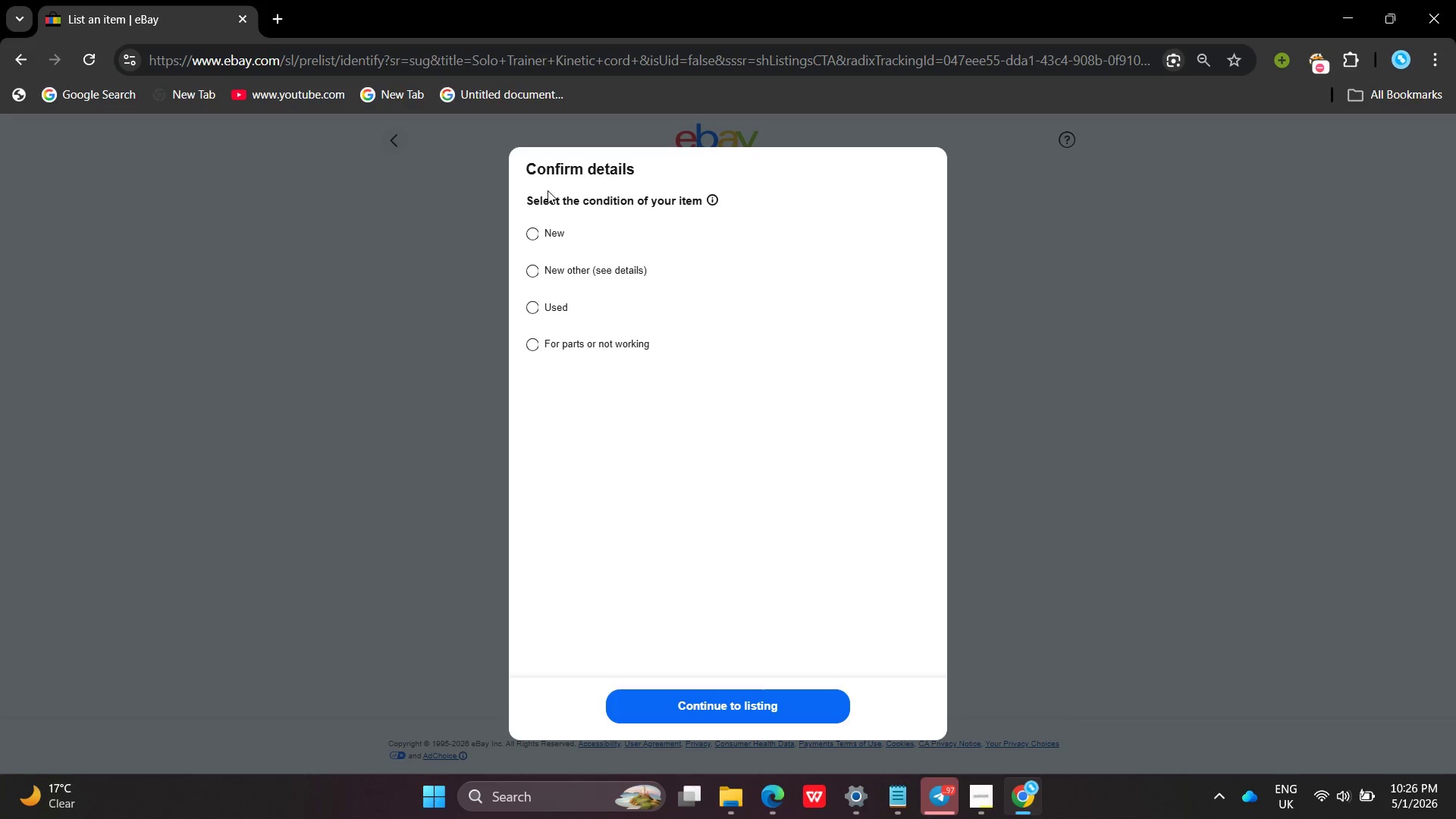 
left_click([532, 231])
 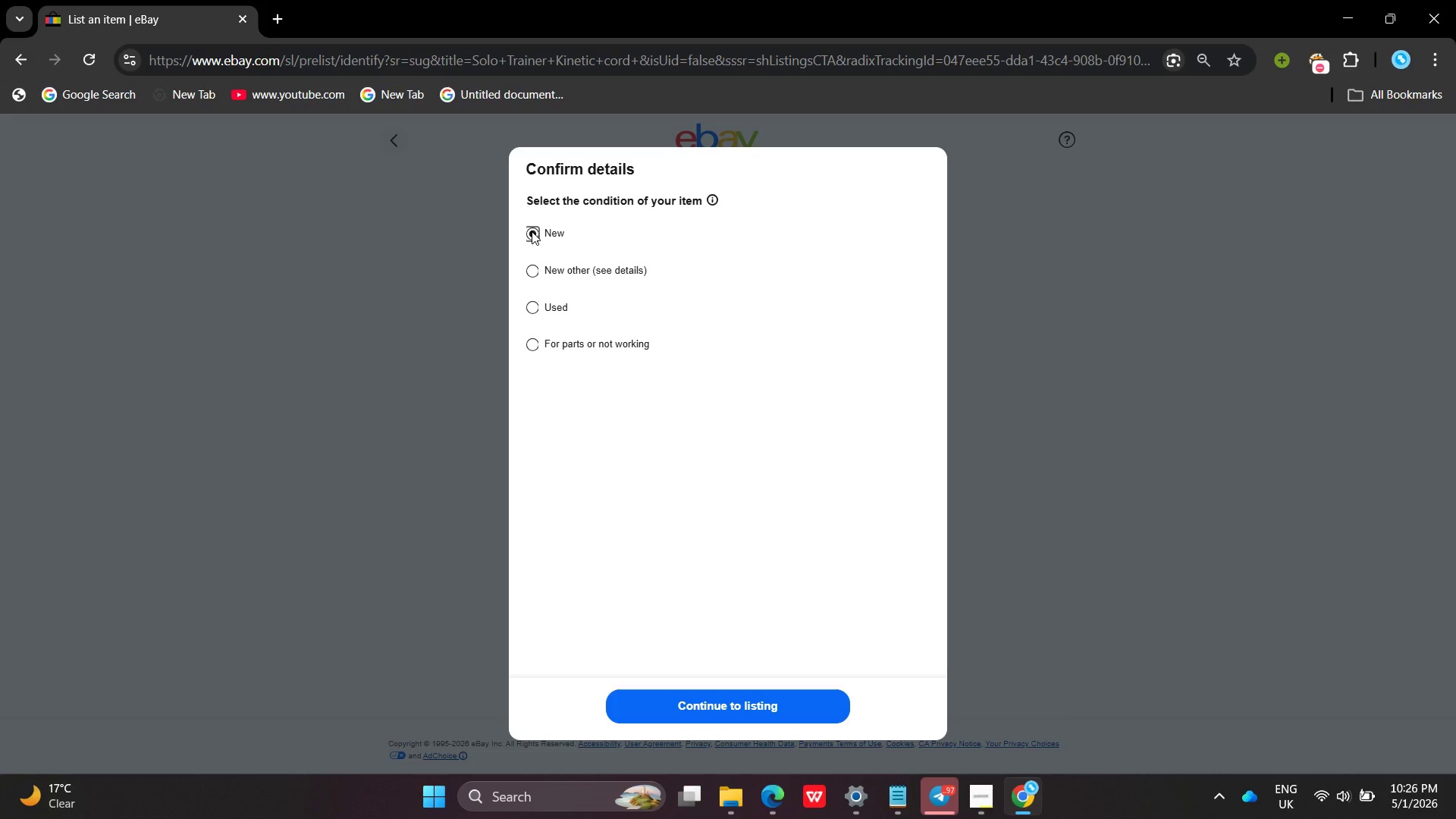 
key(VolumeDown)
 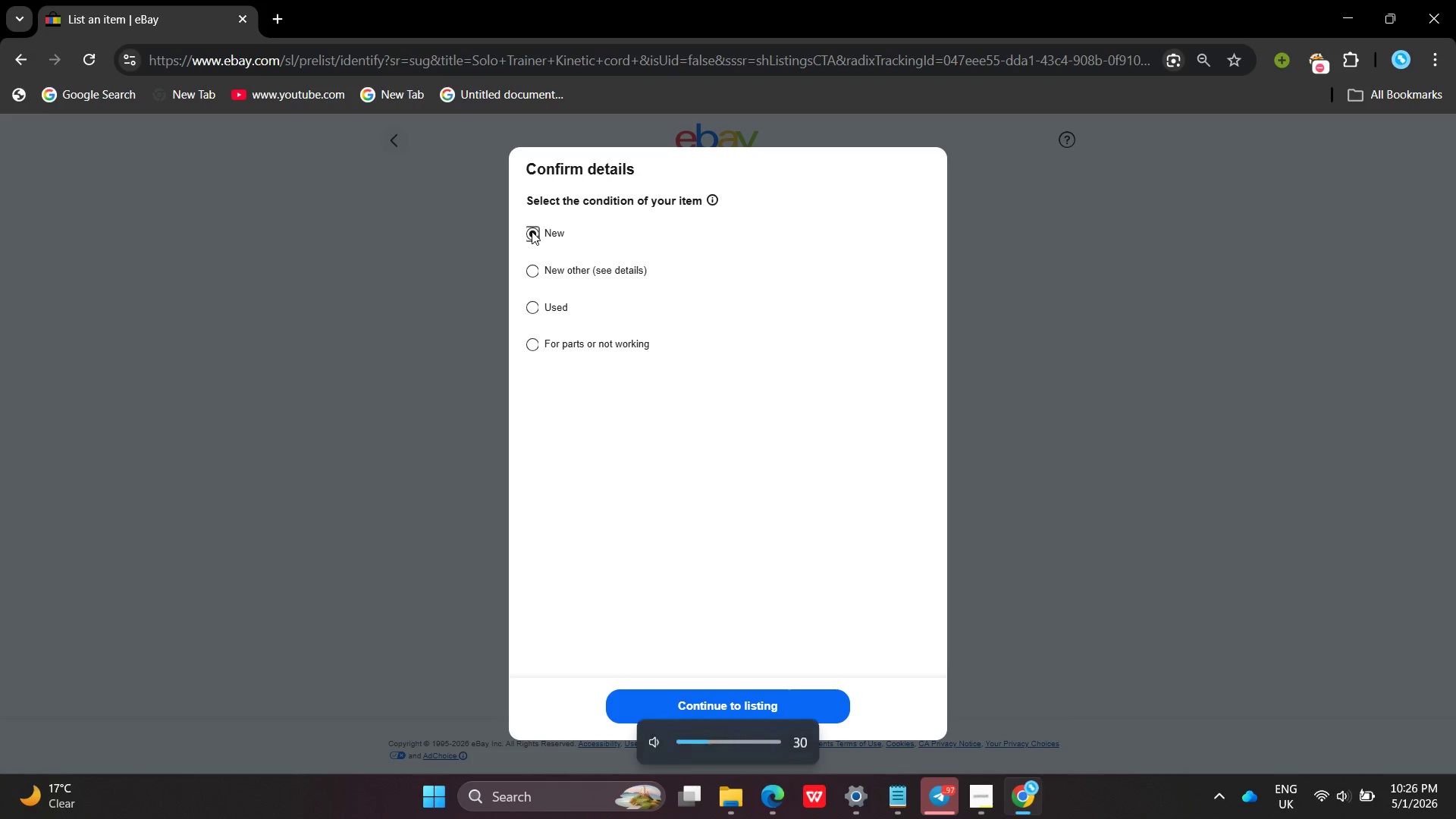 
key(VolumeDown)
 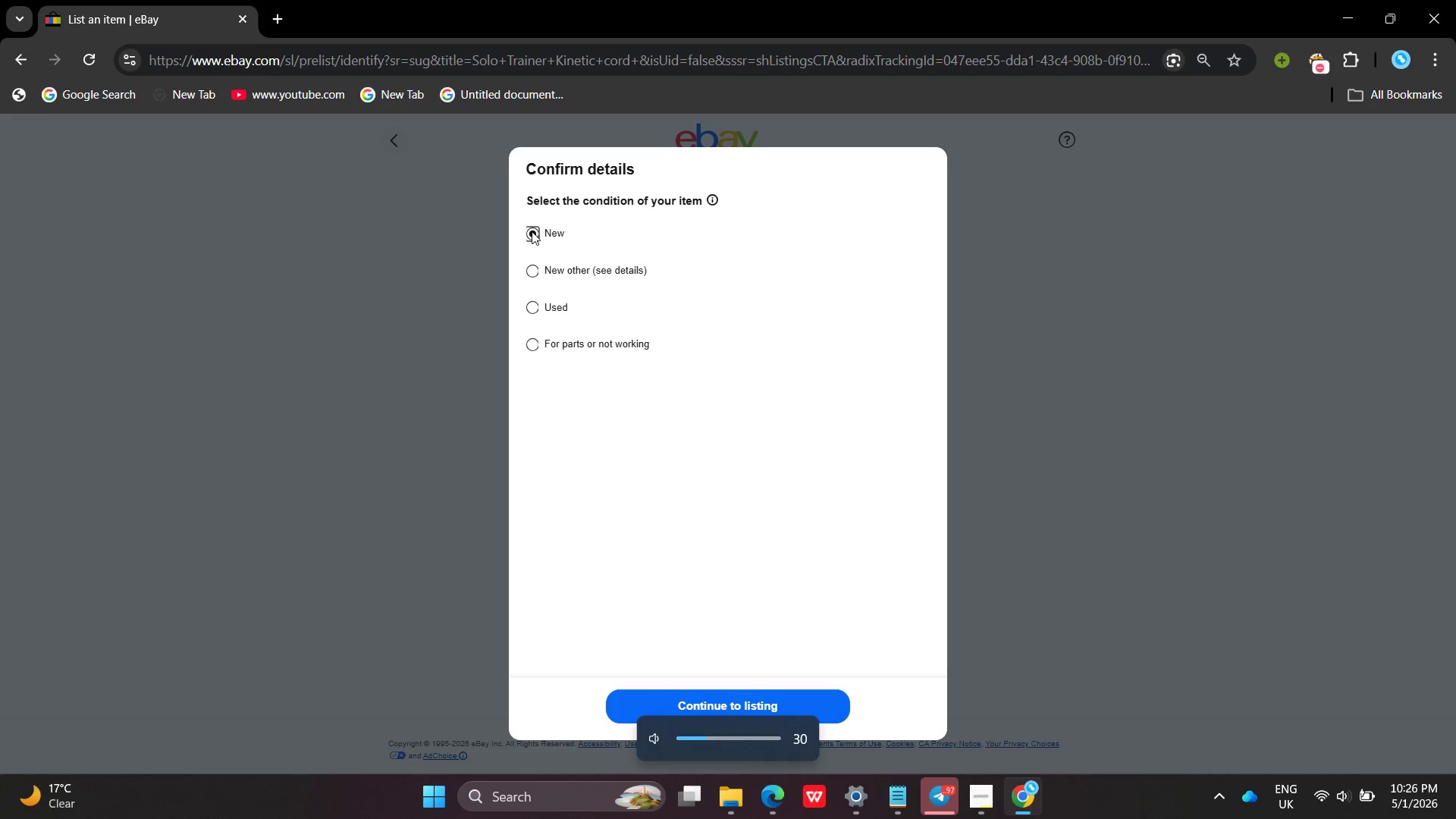 
key(VolumeDown)
 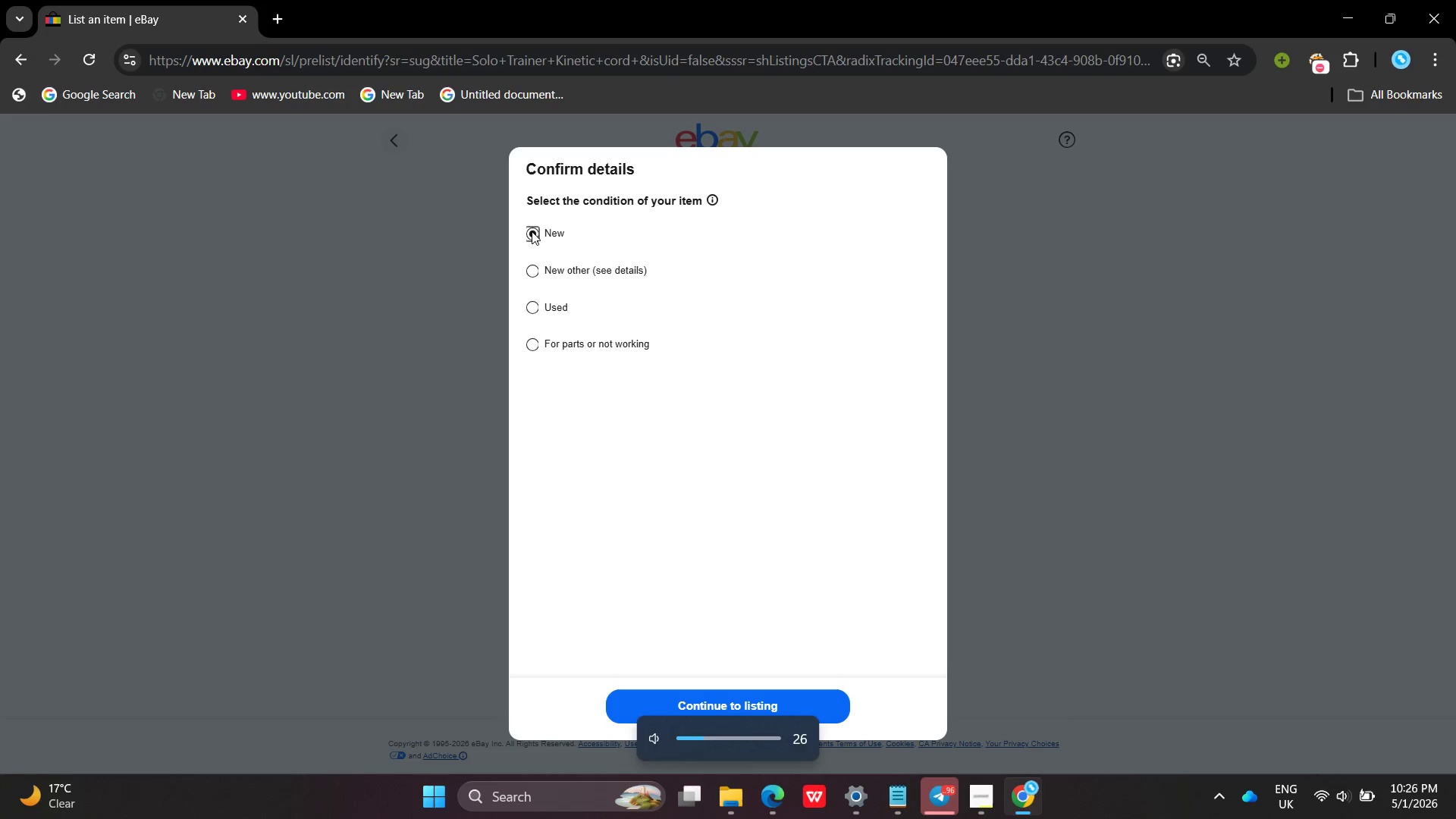 
key(VolumeDown)
 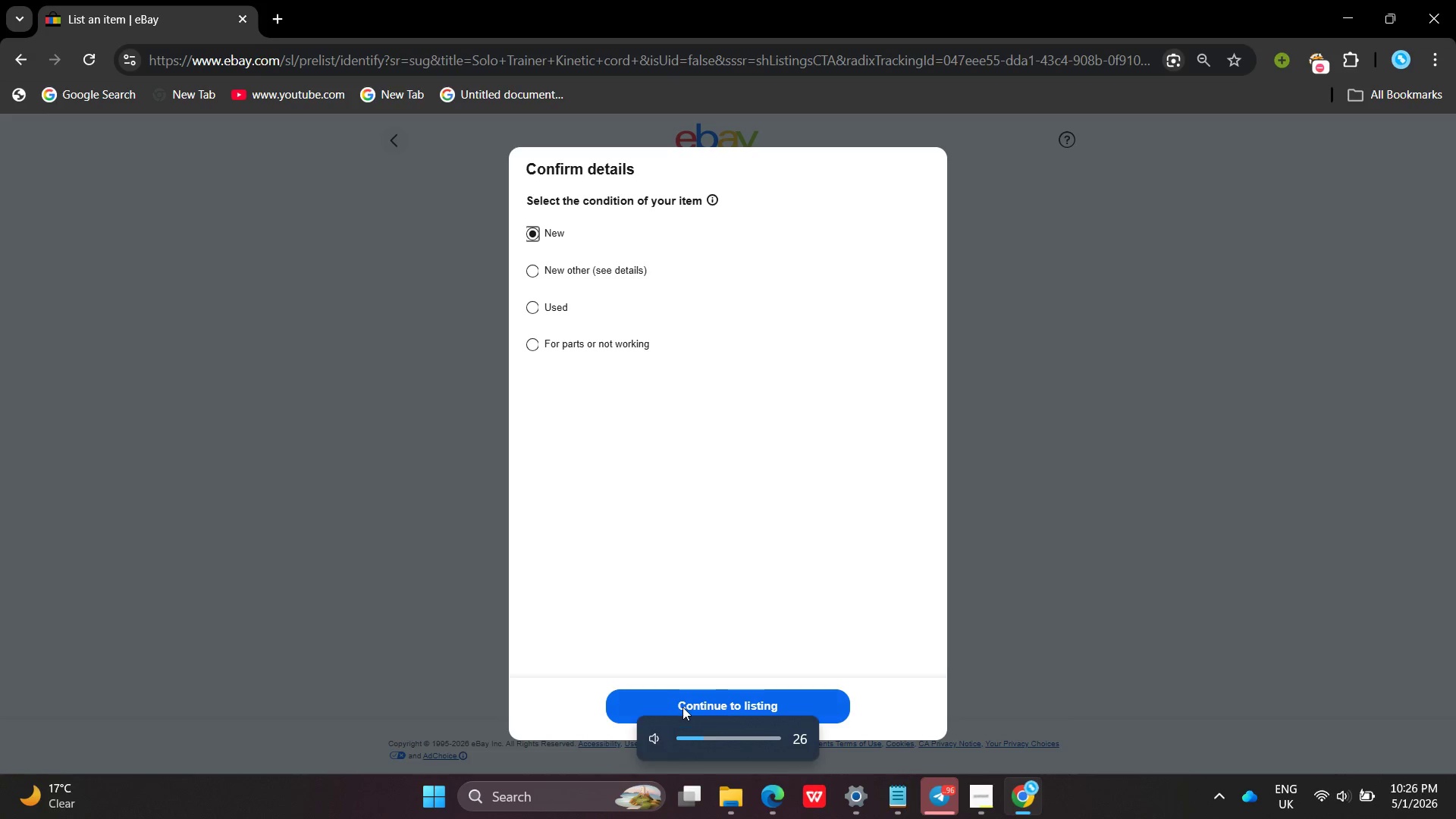 
left_click([682, 704])
 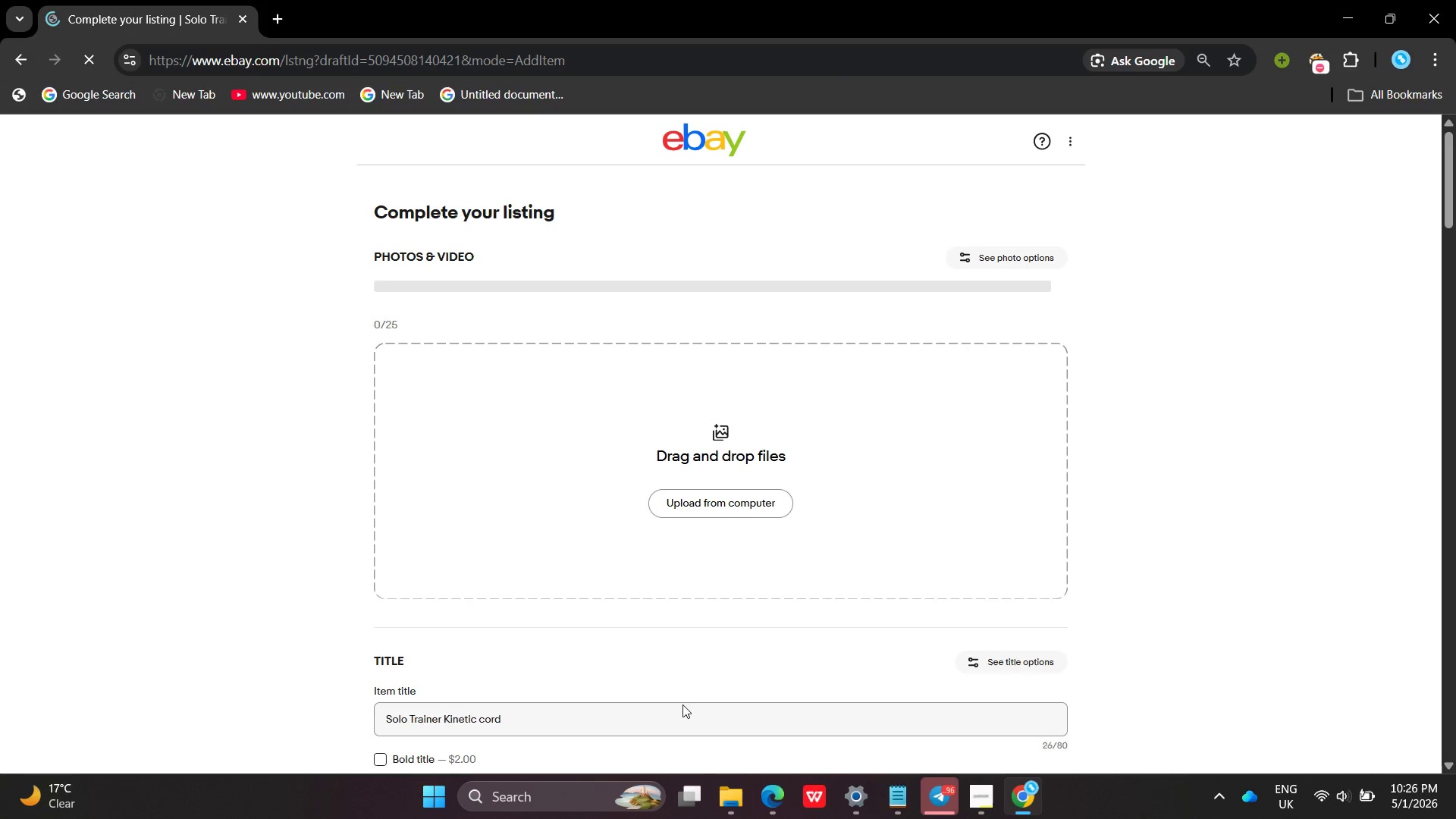 
wait(6.61)
 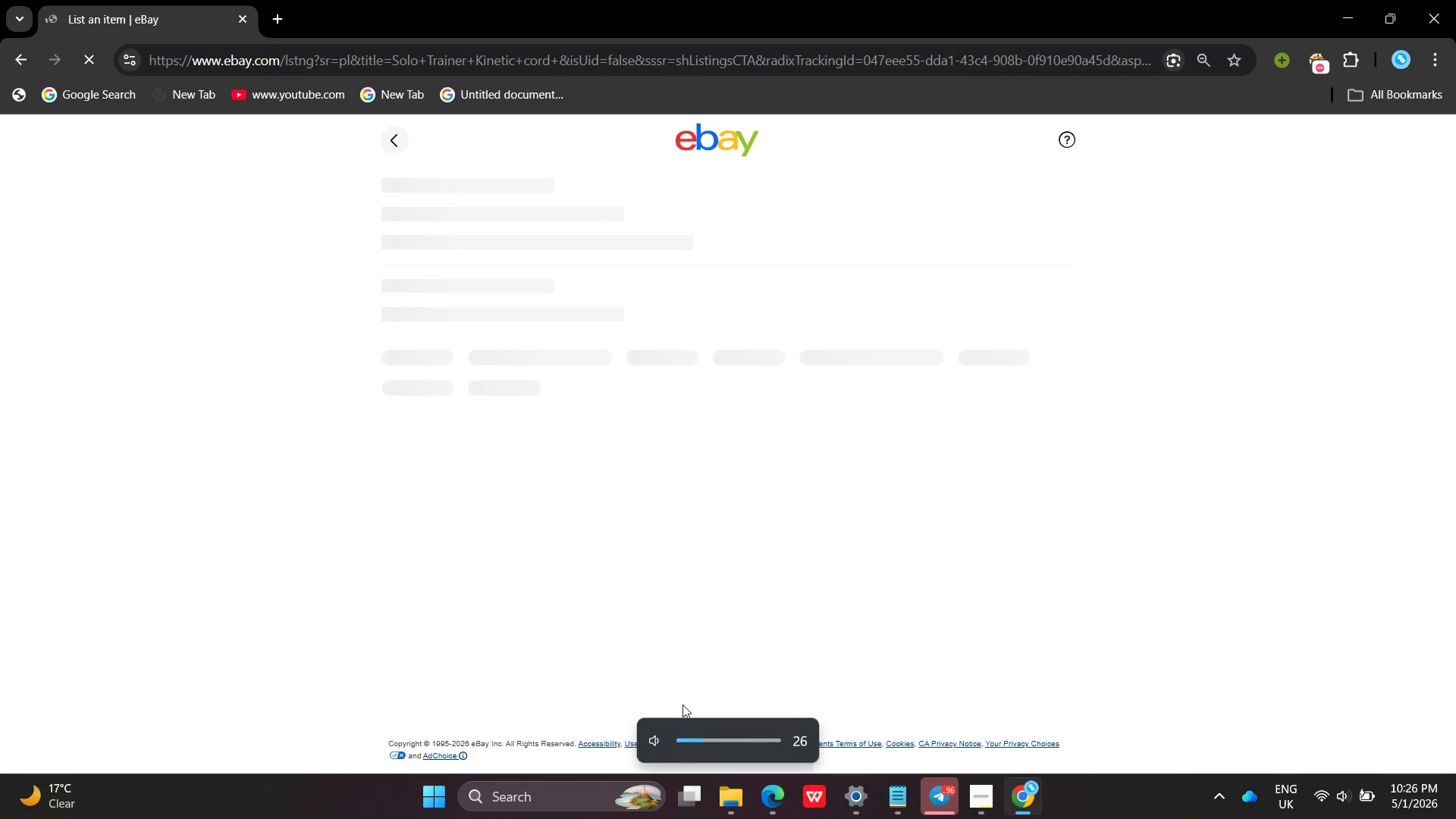 
left_click([561, 604])
 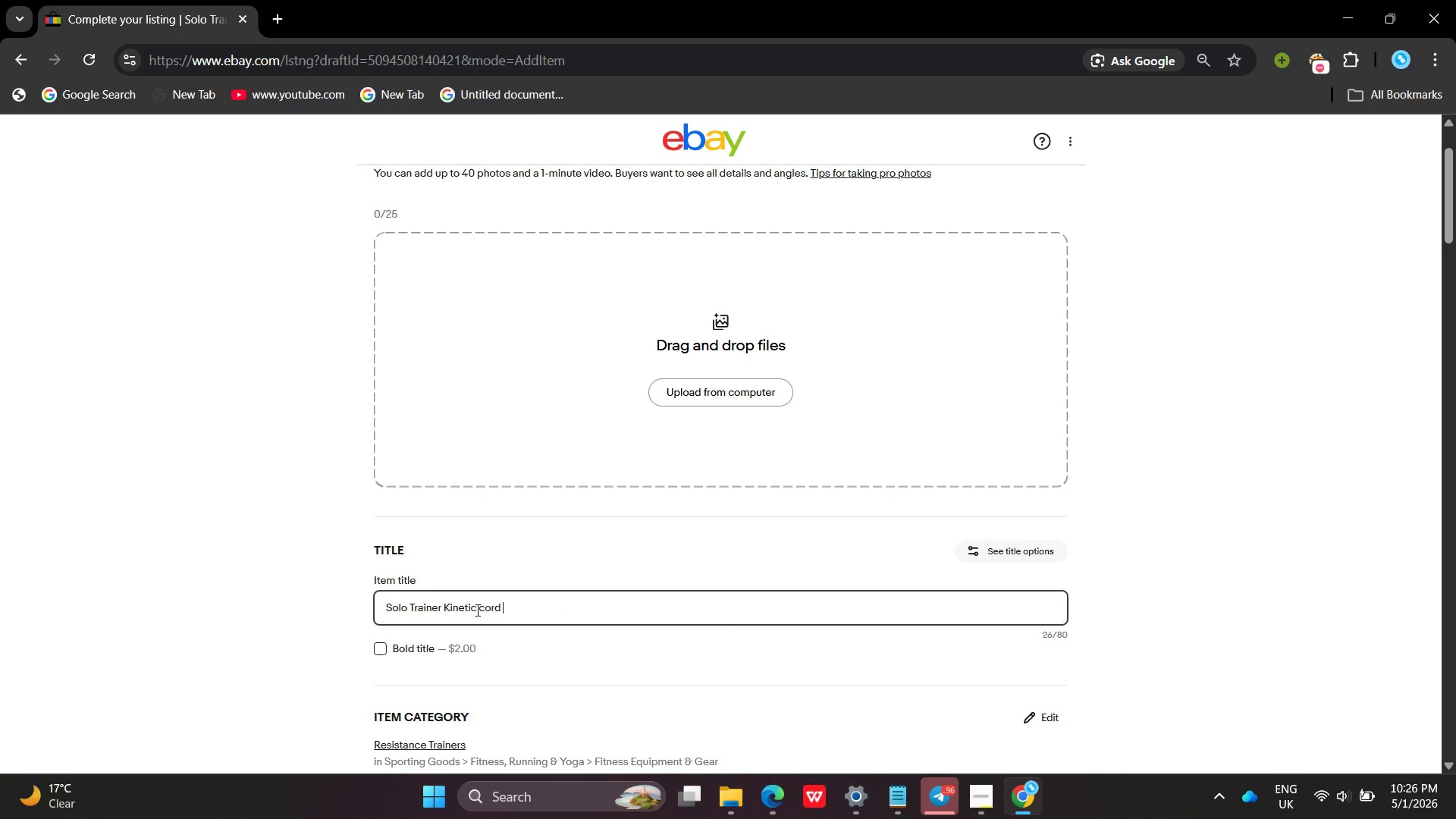 
left_click([481, 613])
 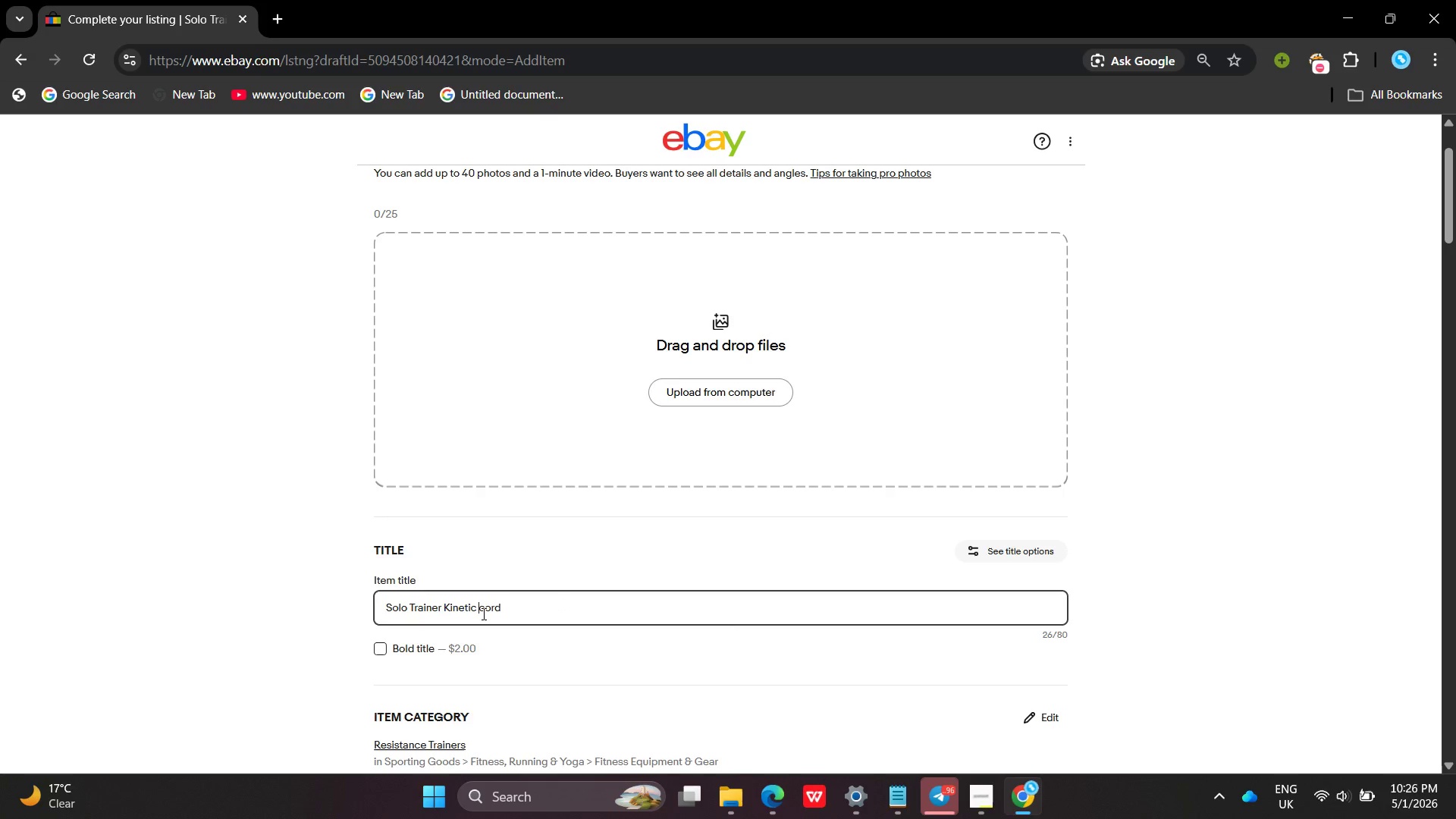 
left_click([482, 613])
 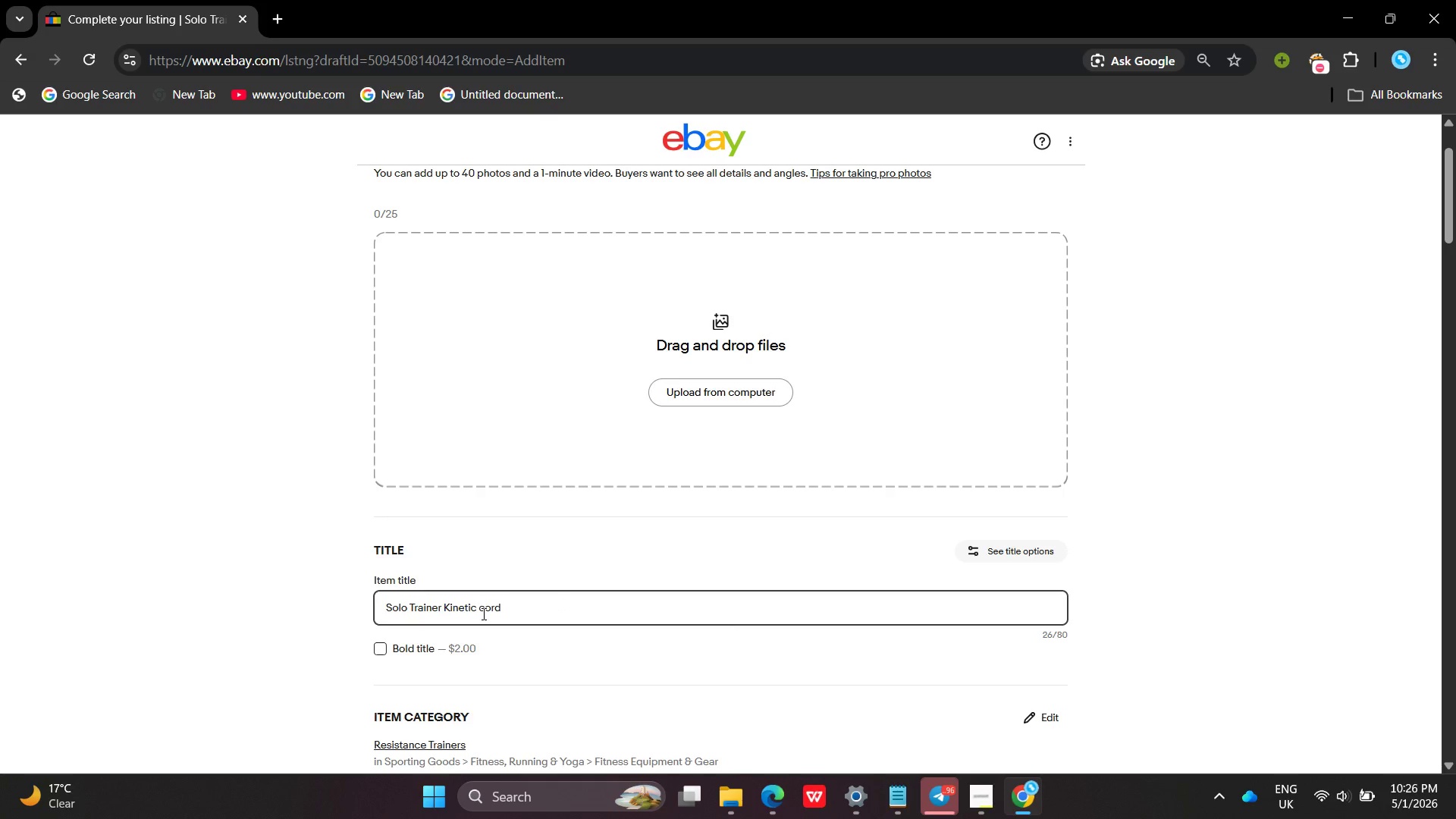 
key(Backspace)
 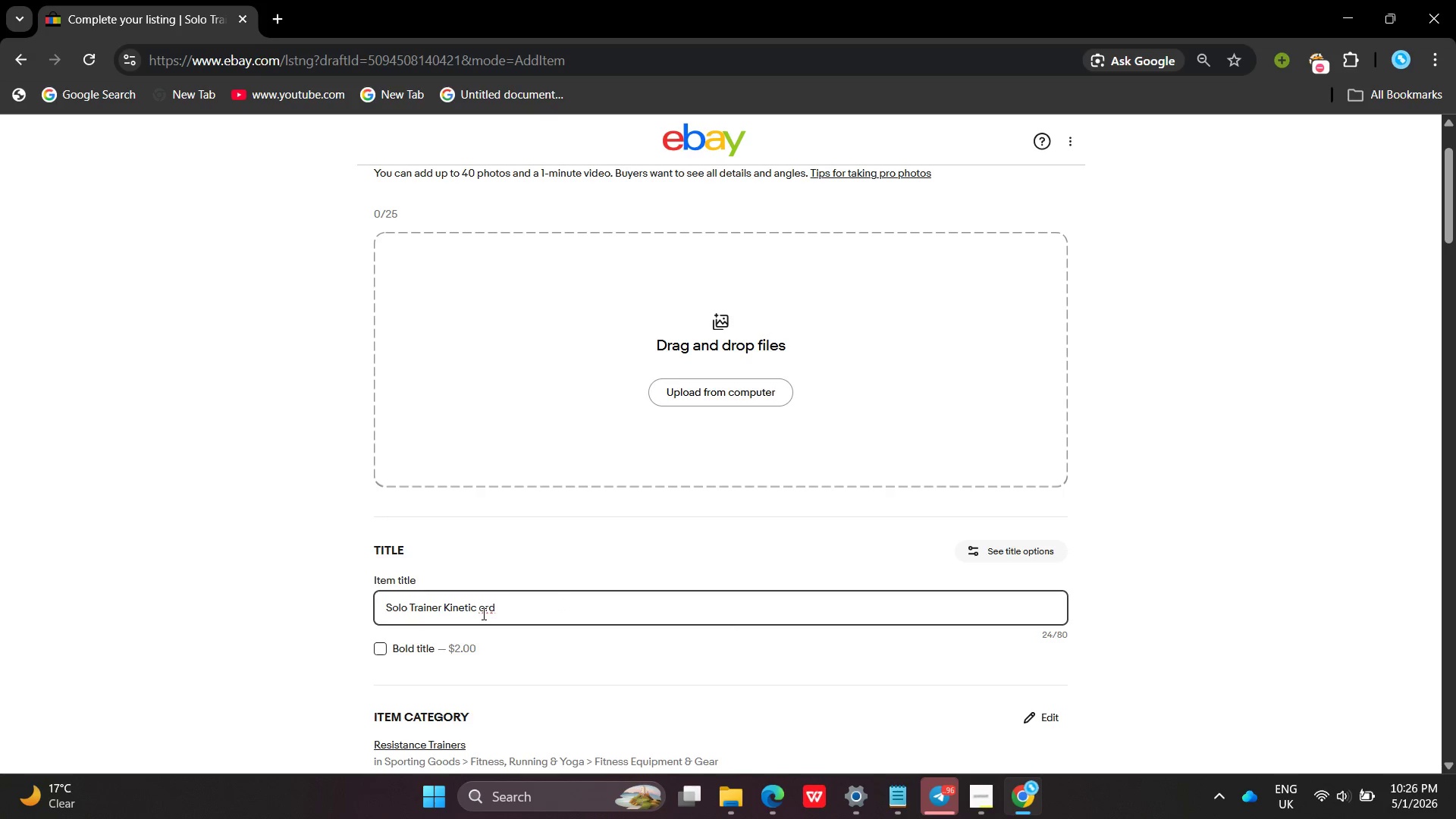 
key(Shift+ShiftLeft)
 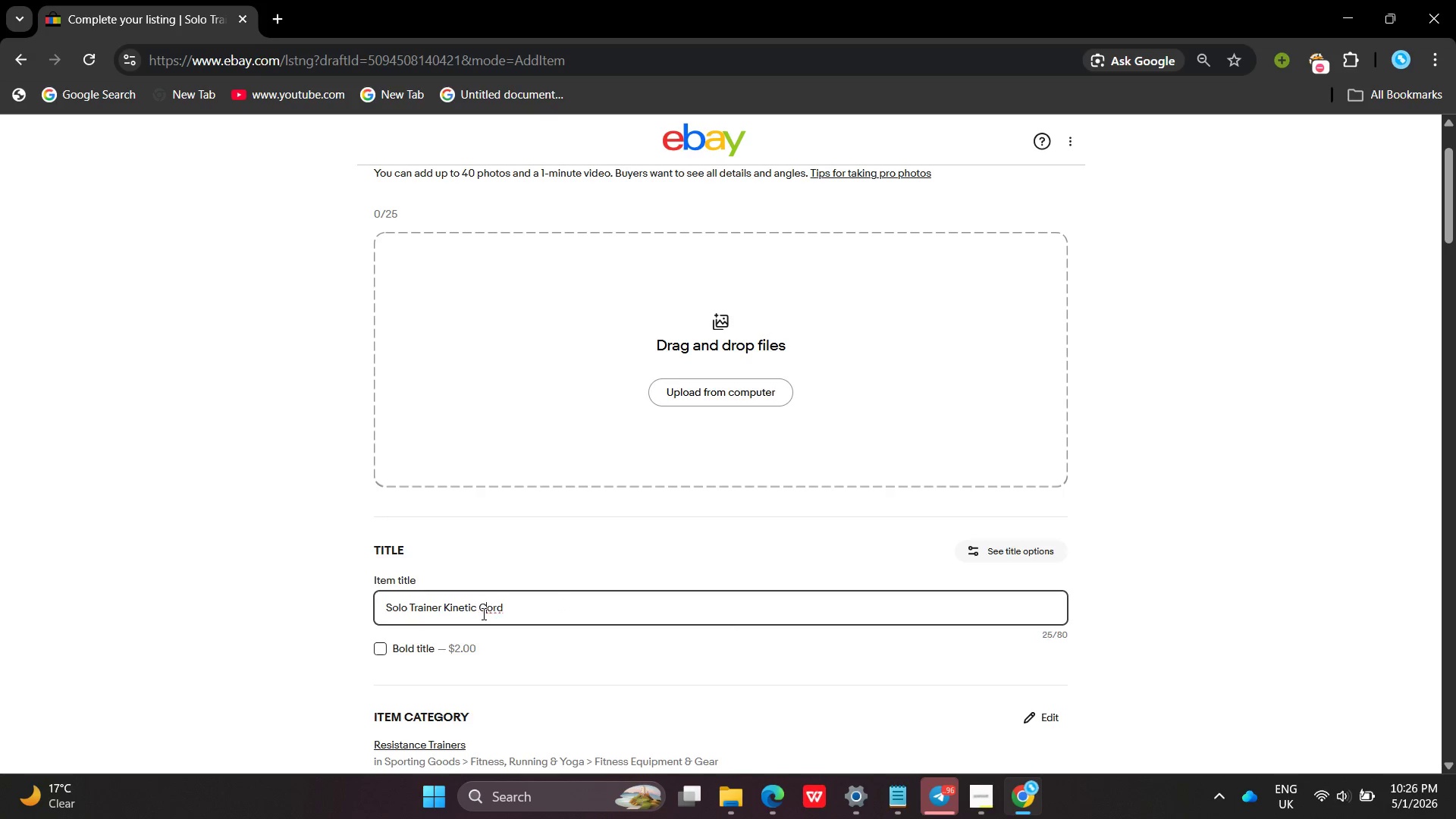 
key(Shift+C)
 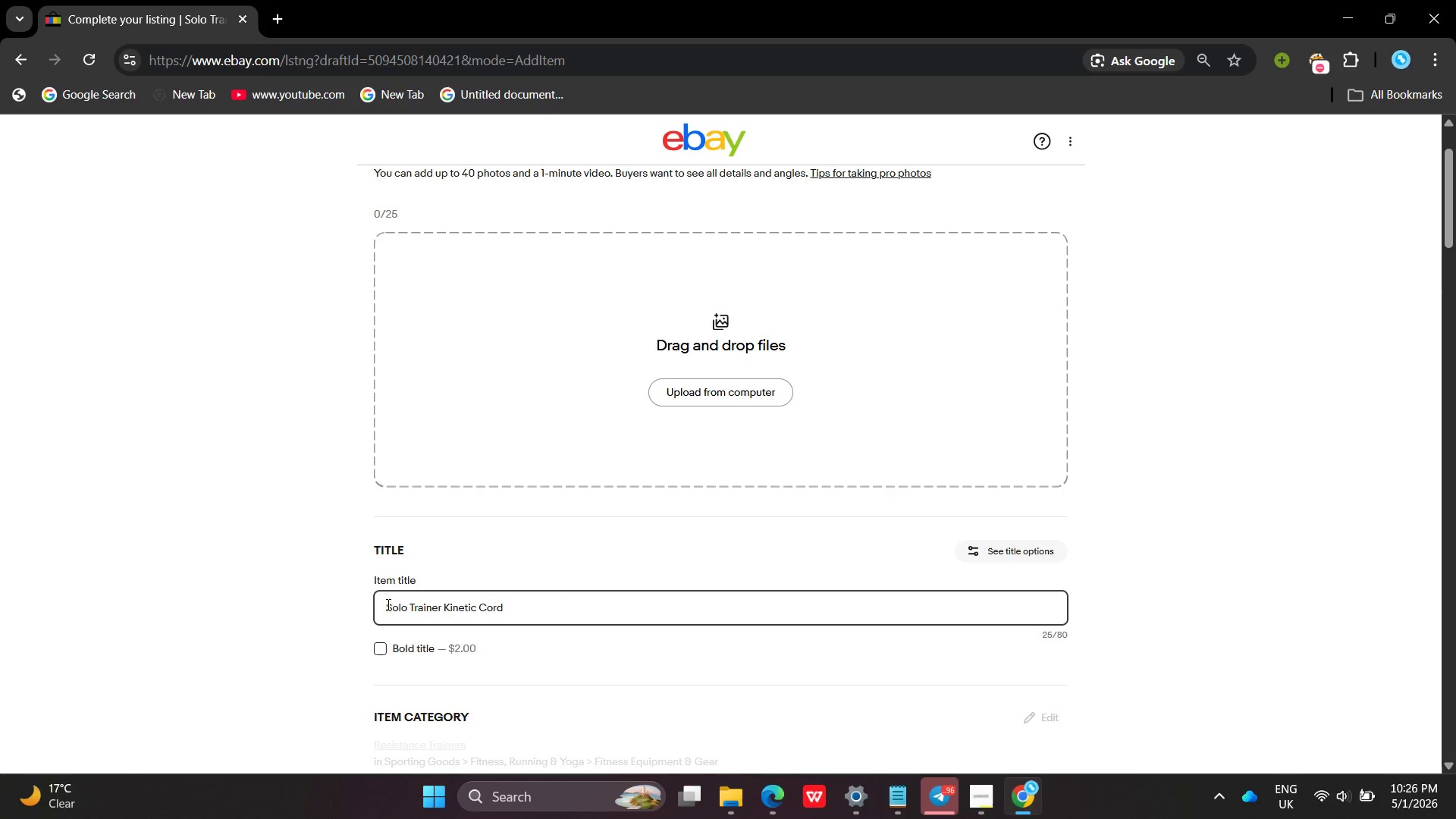 
left_click([387, 605])
 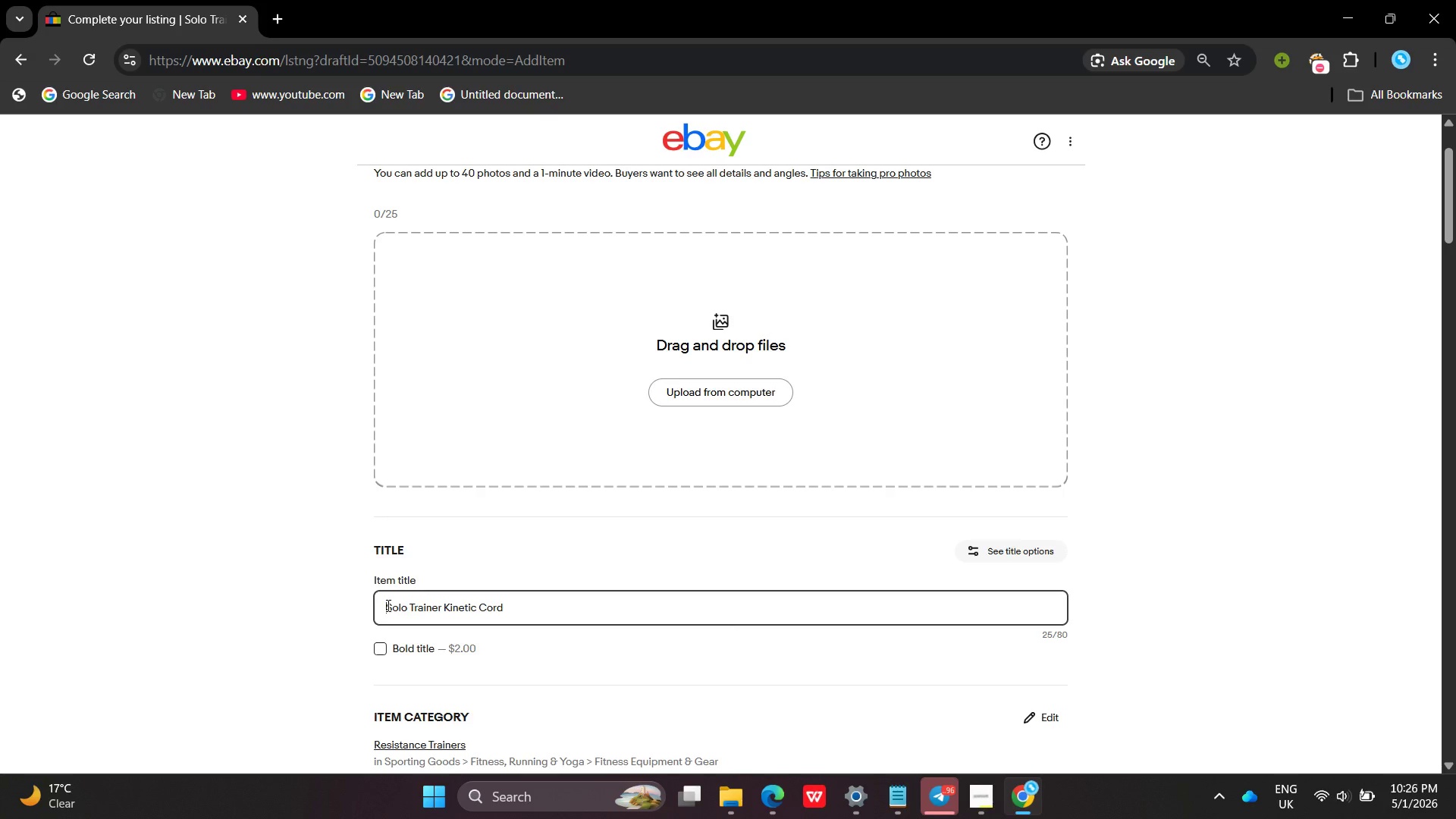 
wait(6.84)
 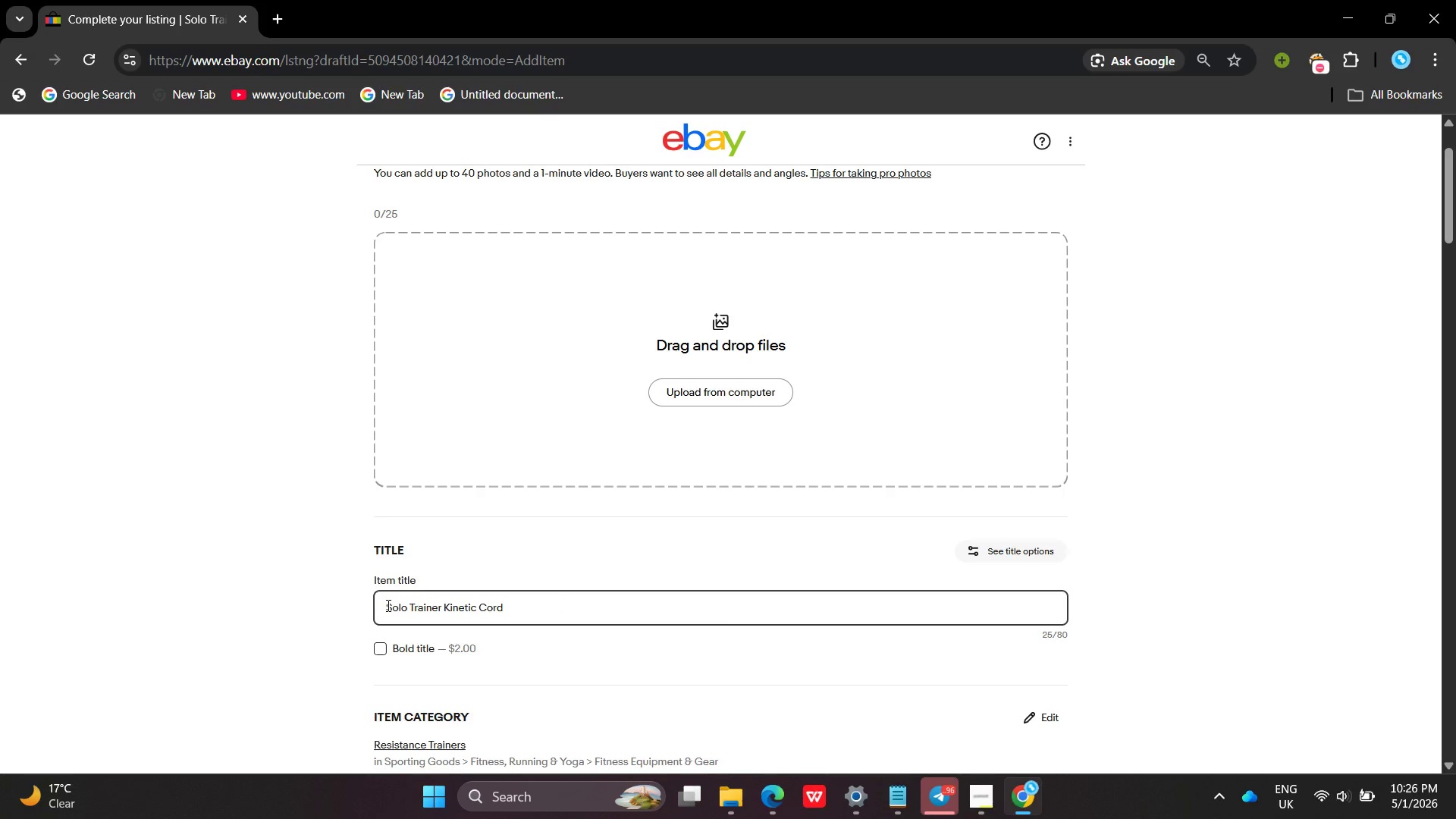 
type(Ave)
key(Backspace)
key(Backspace)
type(ce & ALbatross TEnnis )
 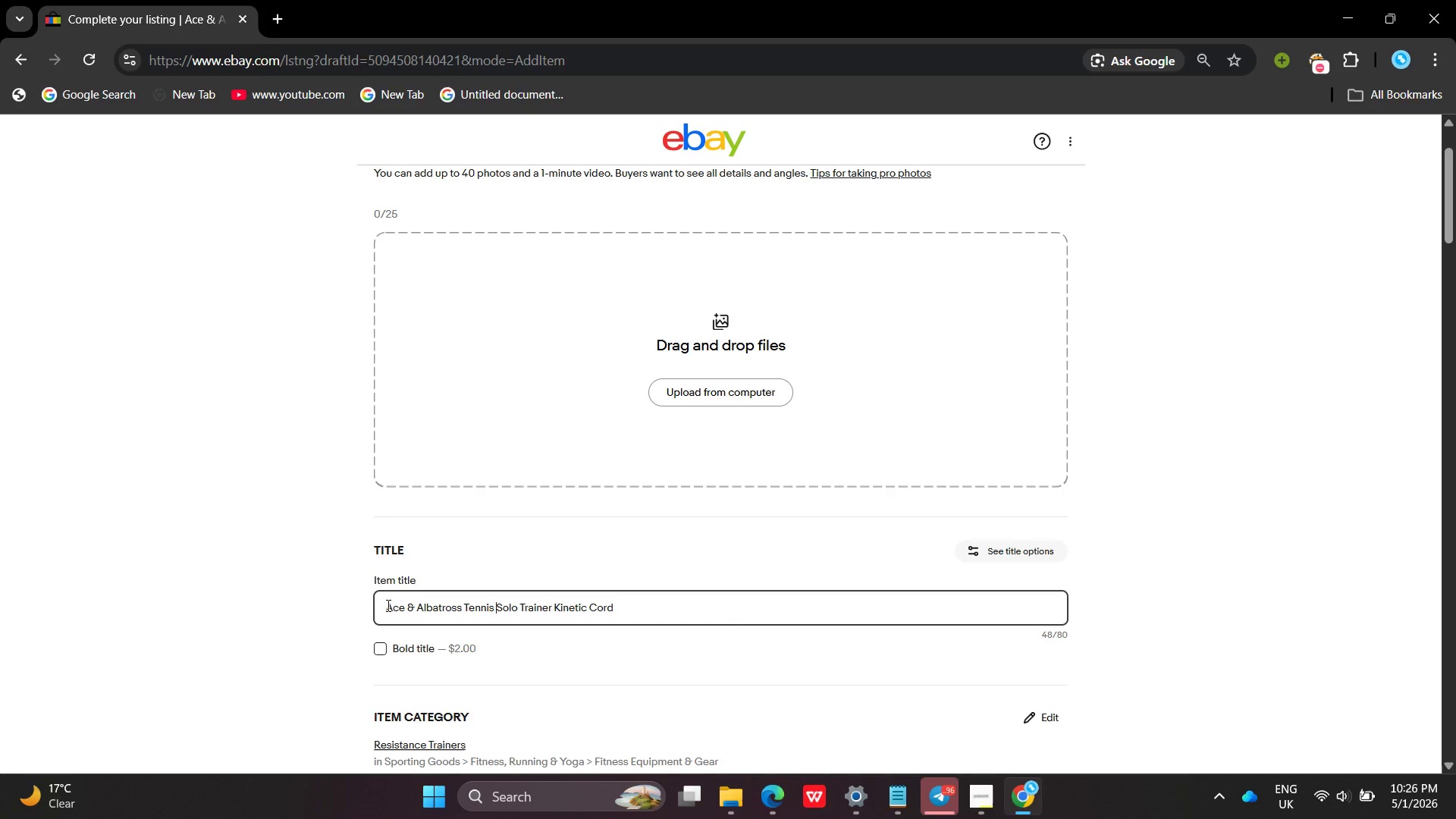 
wait(6.11)
 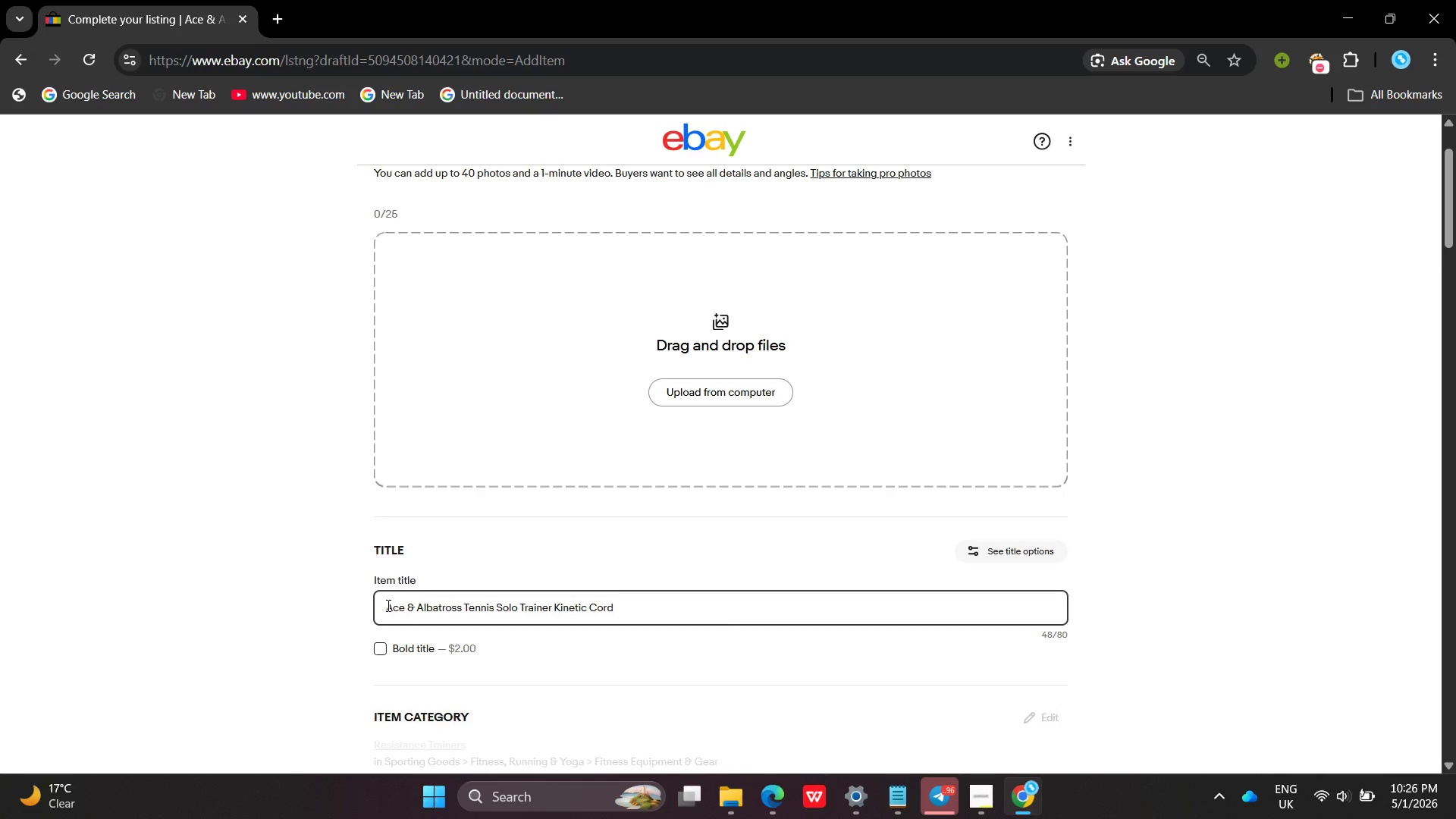 
left_click([704, 620])
 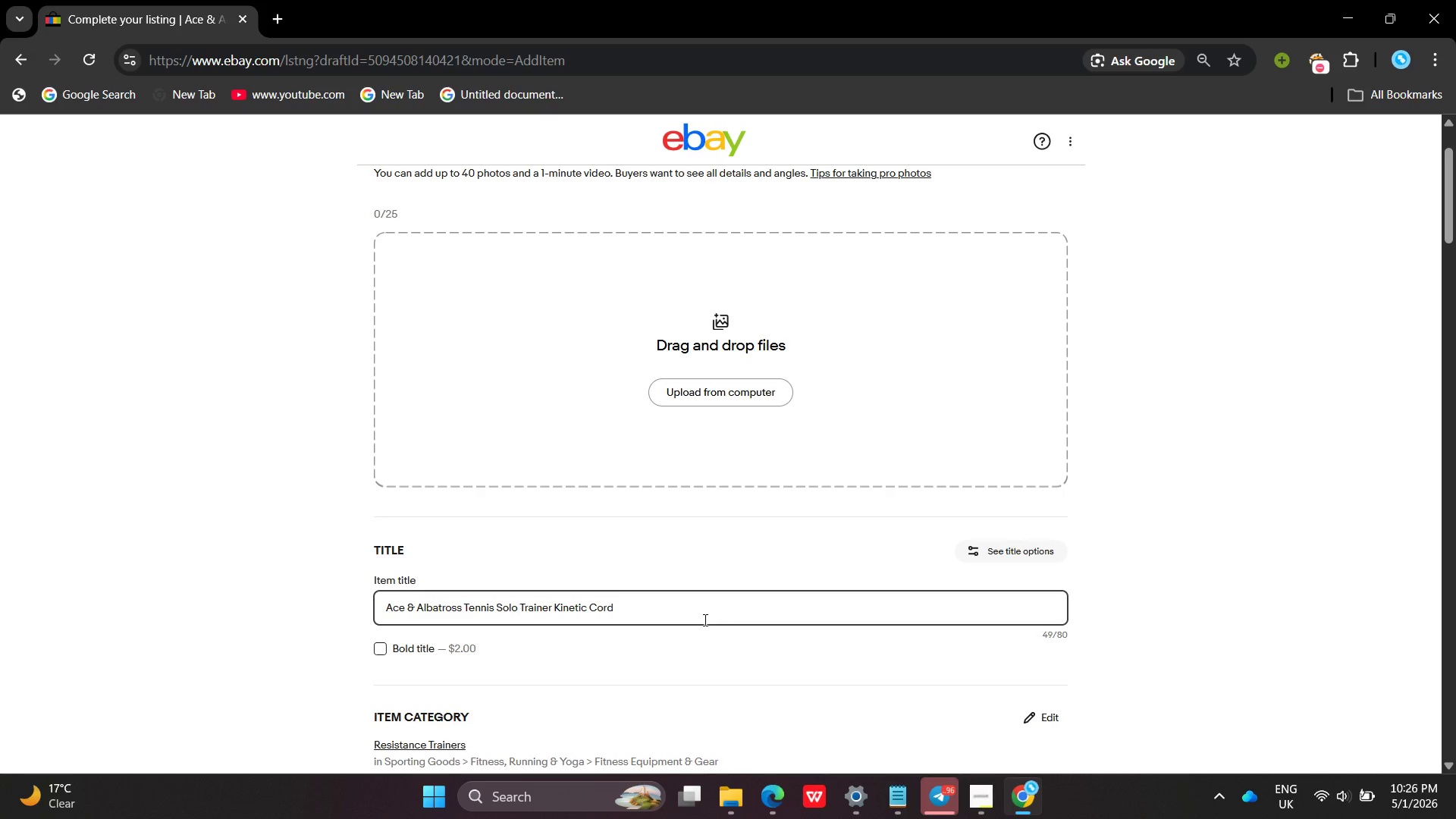 
type(Practice Training Ssyrem)
key(Backspace)
key(Backspace)
key(Backspace)
key(Backspace)
type(tem )
 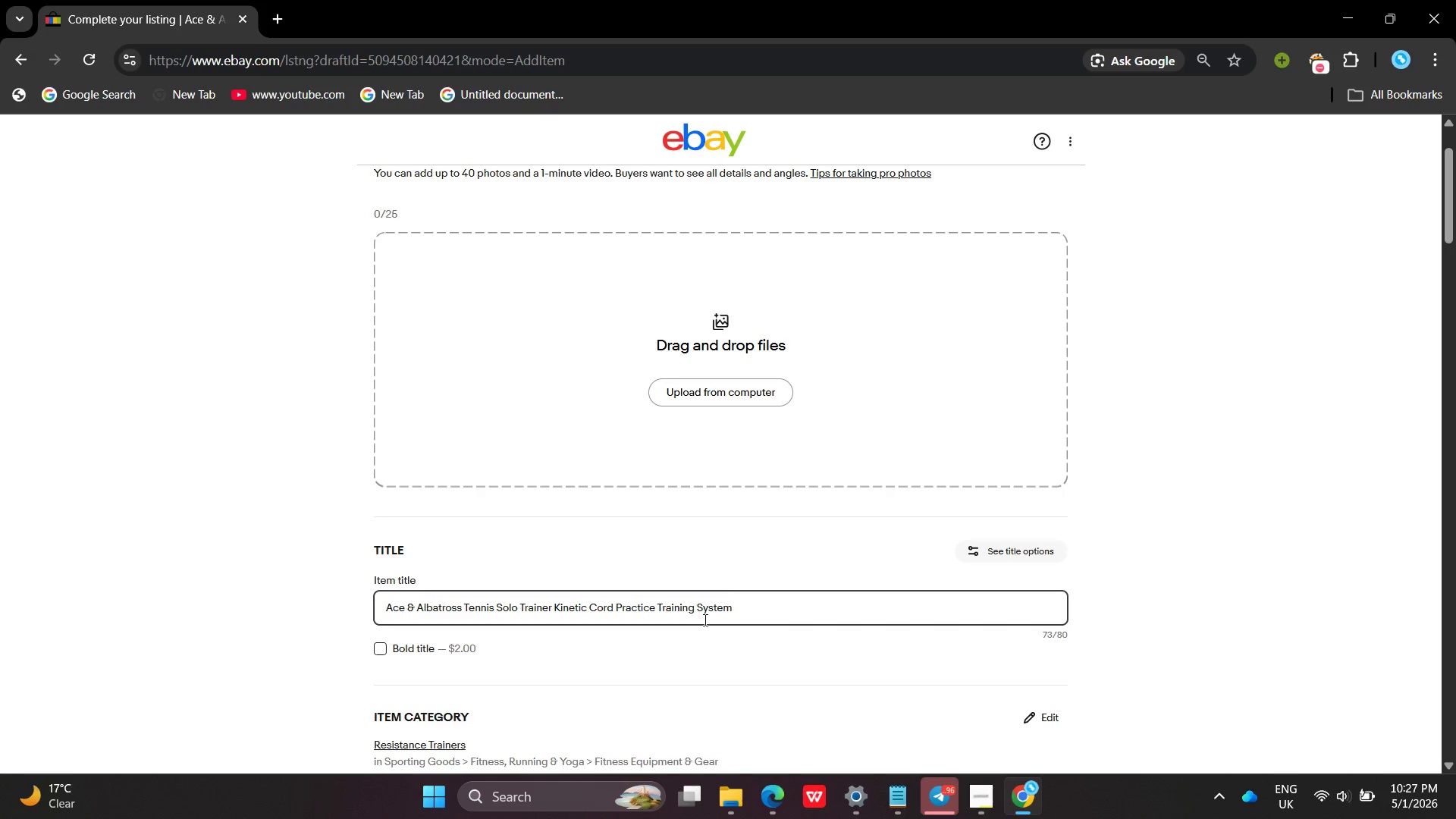 
wait(18.19)
 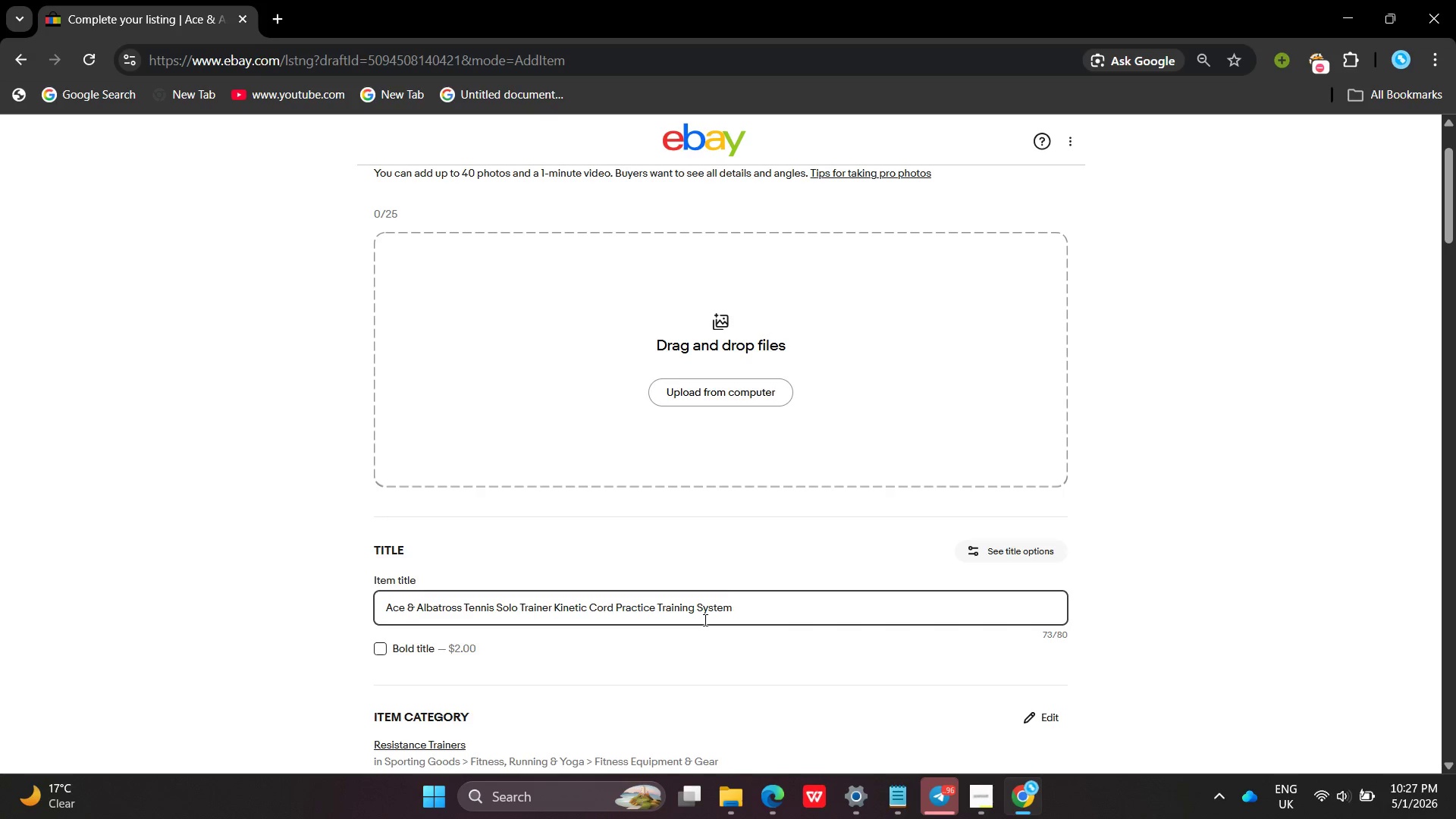 
left_click([548, 398])
 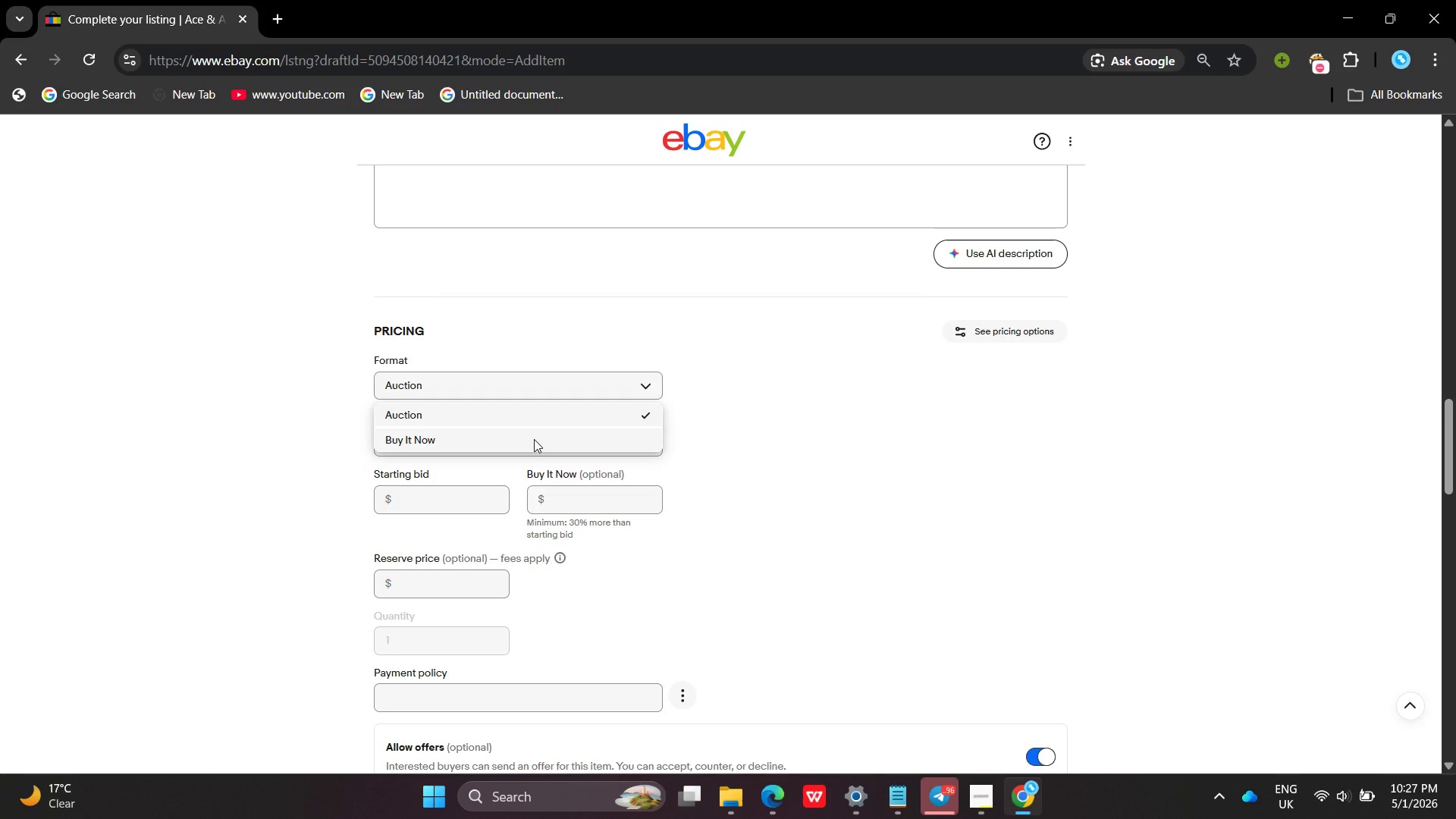 
left_click([534, 439])
 